 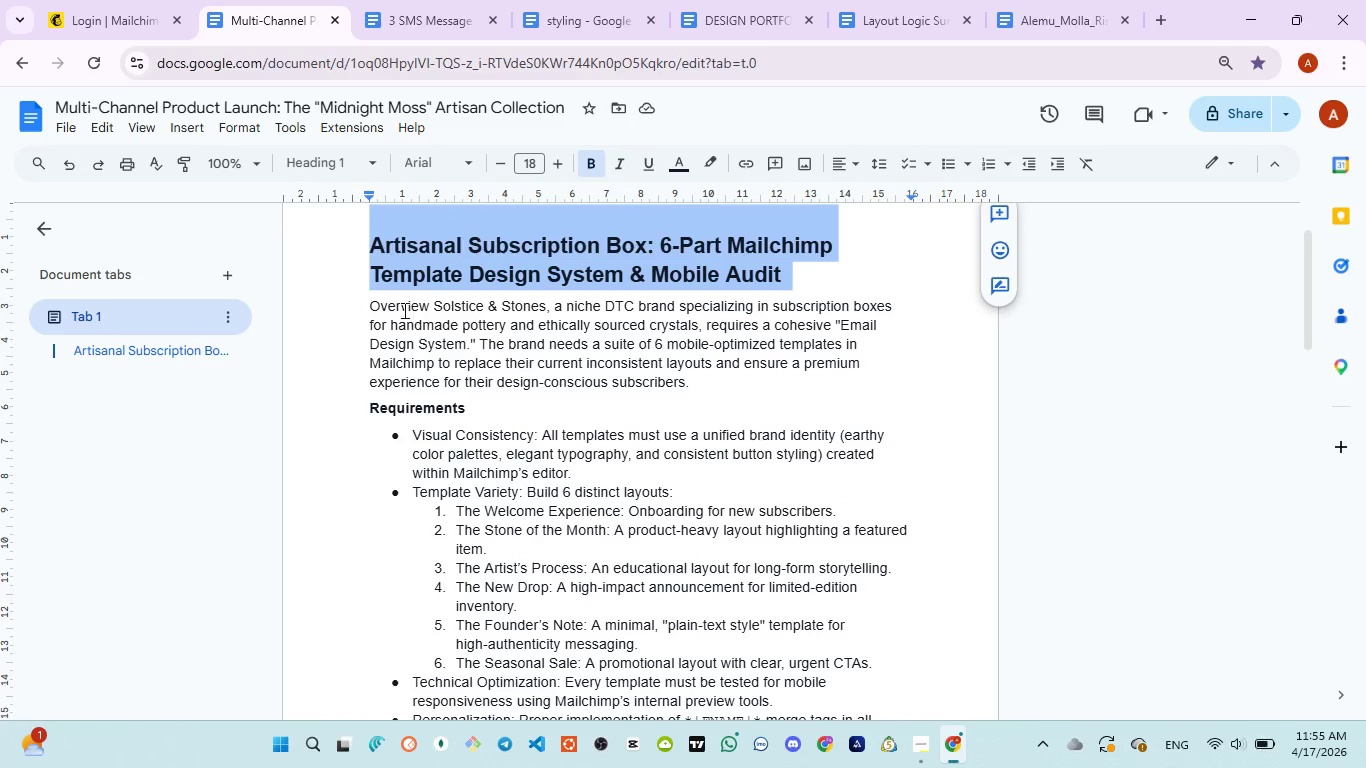 
left_click_drag(start_coordinate=[371, 306], to_coordinate=[699, 378])
 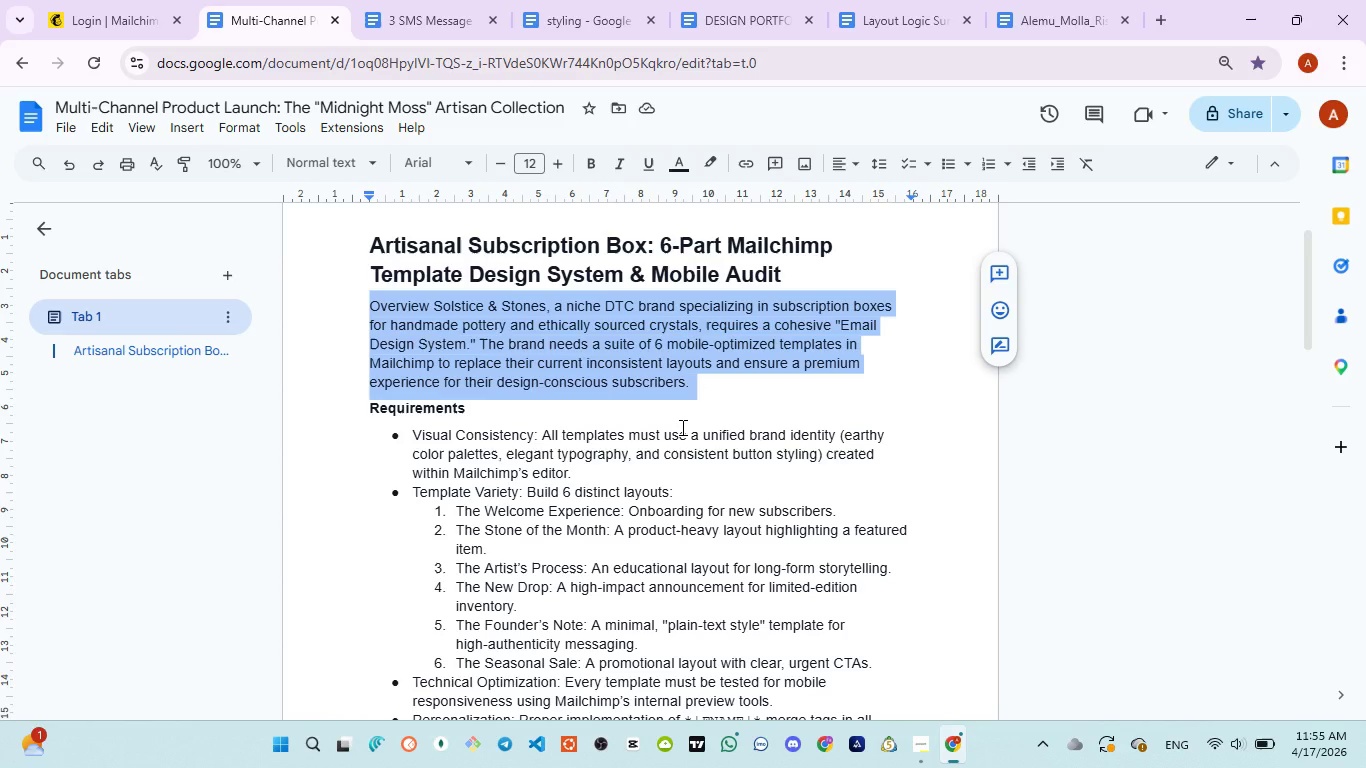 
wait(27.69)
 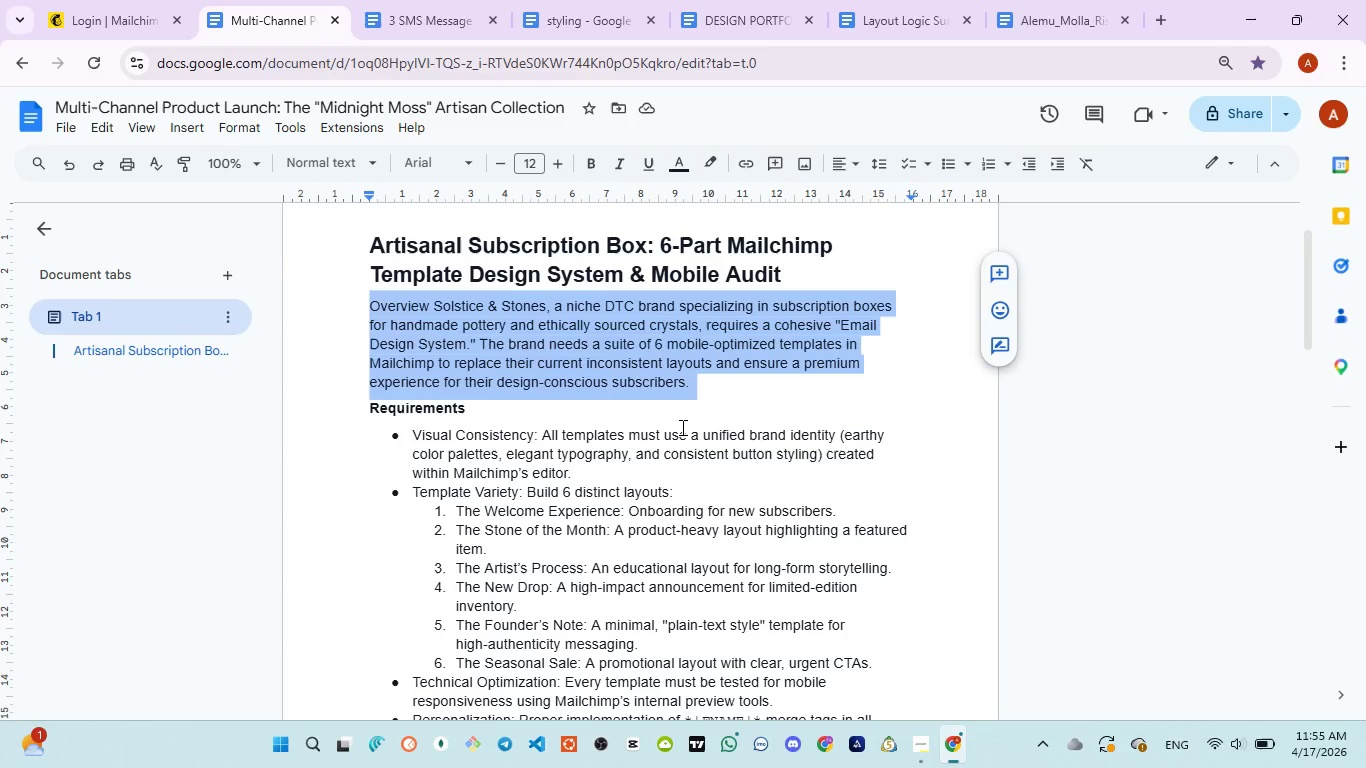 
double_click([399, 407])
 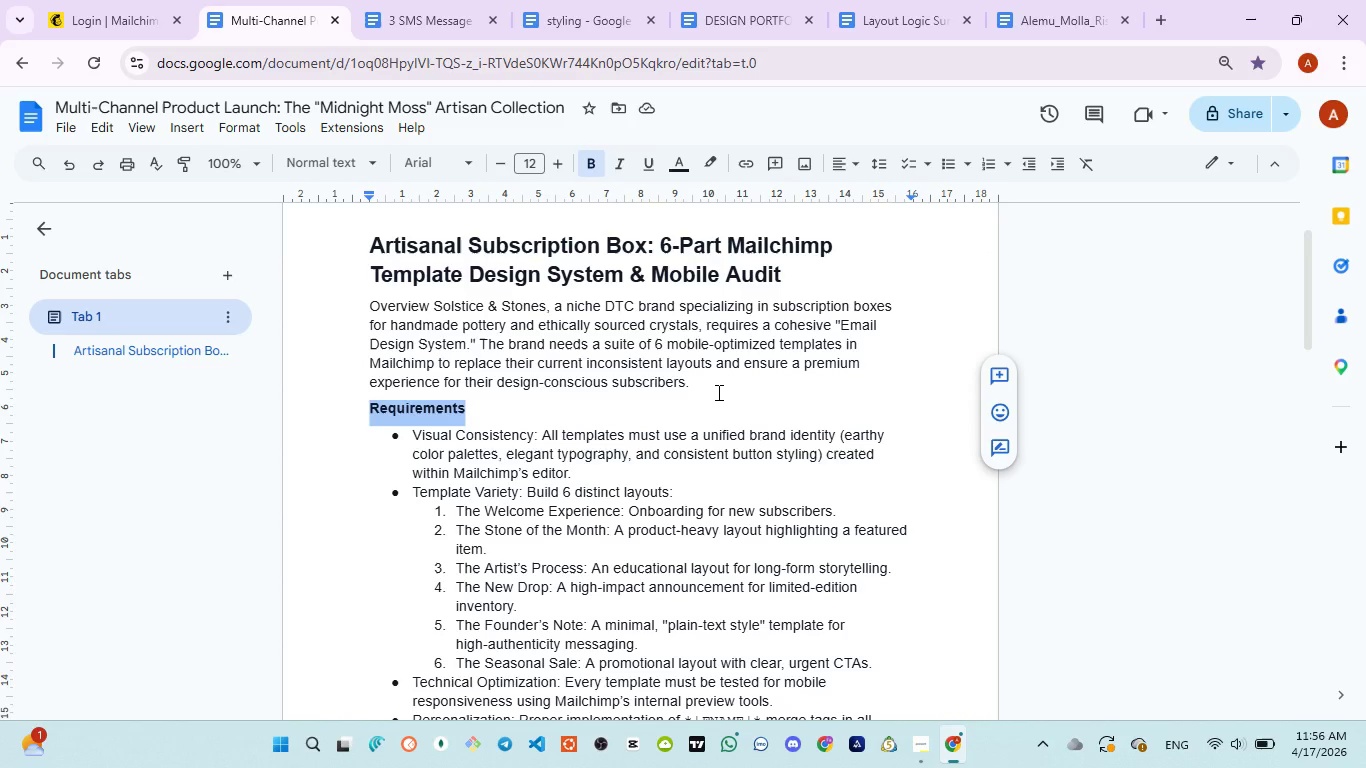 
left_click([717, 392])
 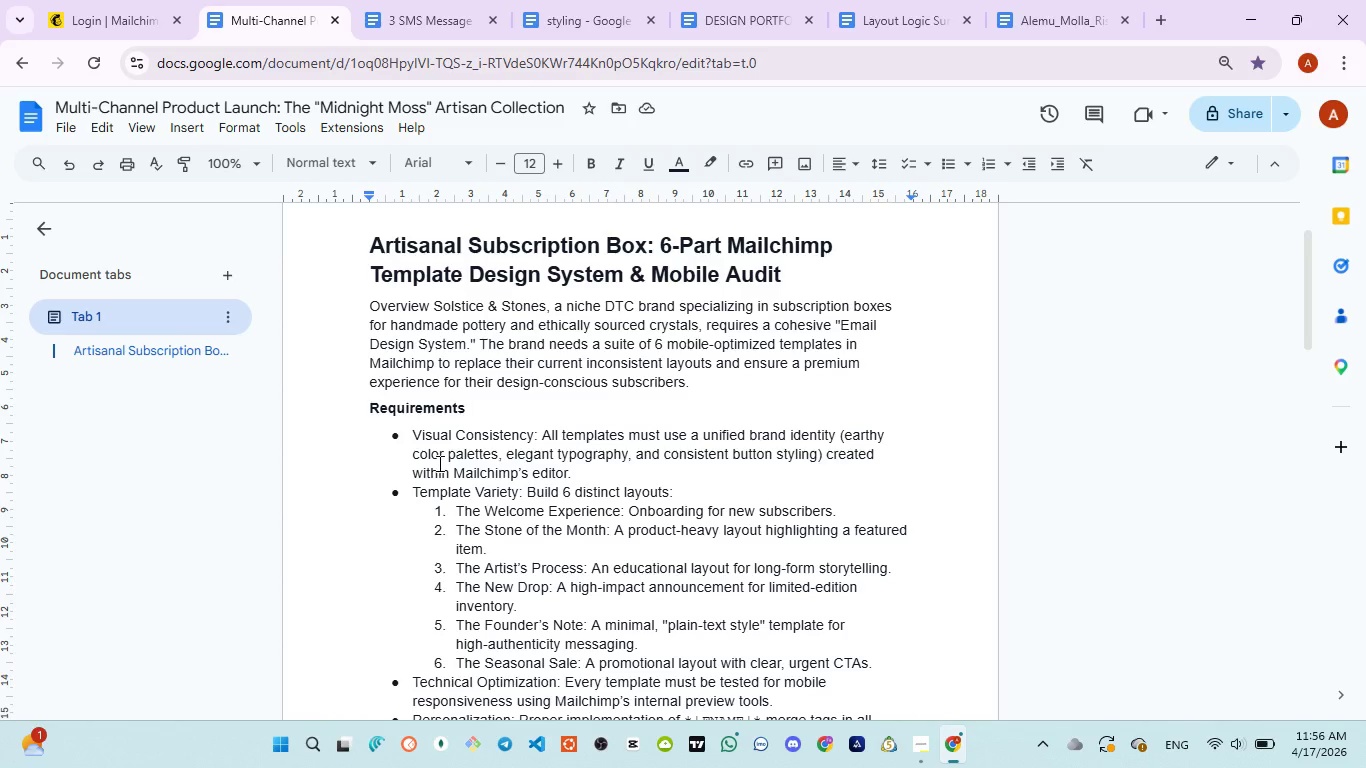 
left_click_drag(start_coordinate=[405, 437], to_coordinate=[594, 486])
 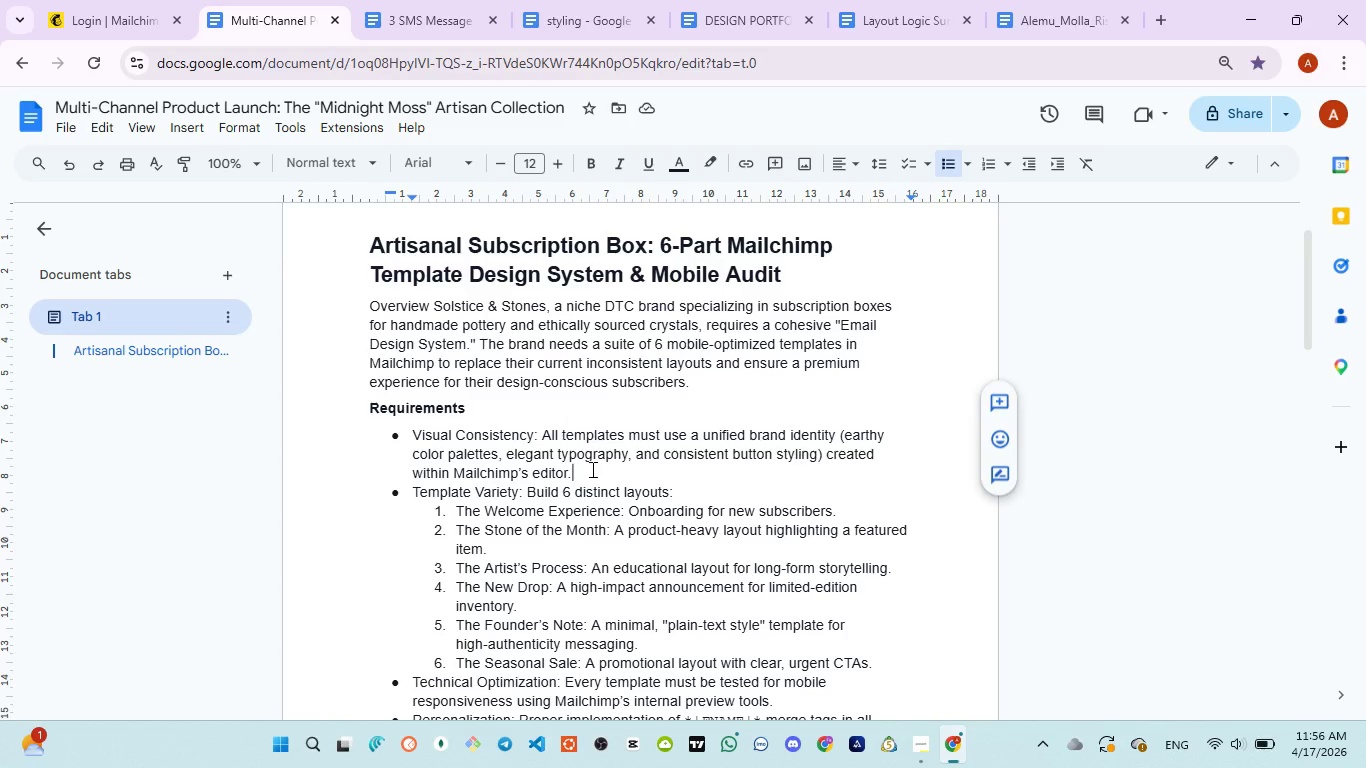 
left_click([591, 469])
 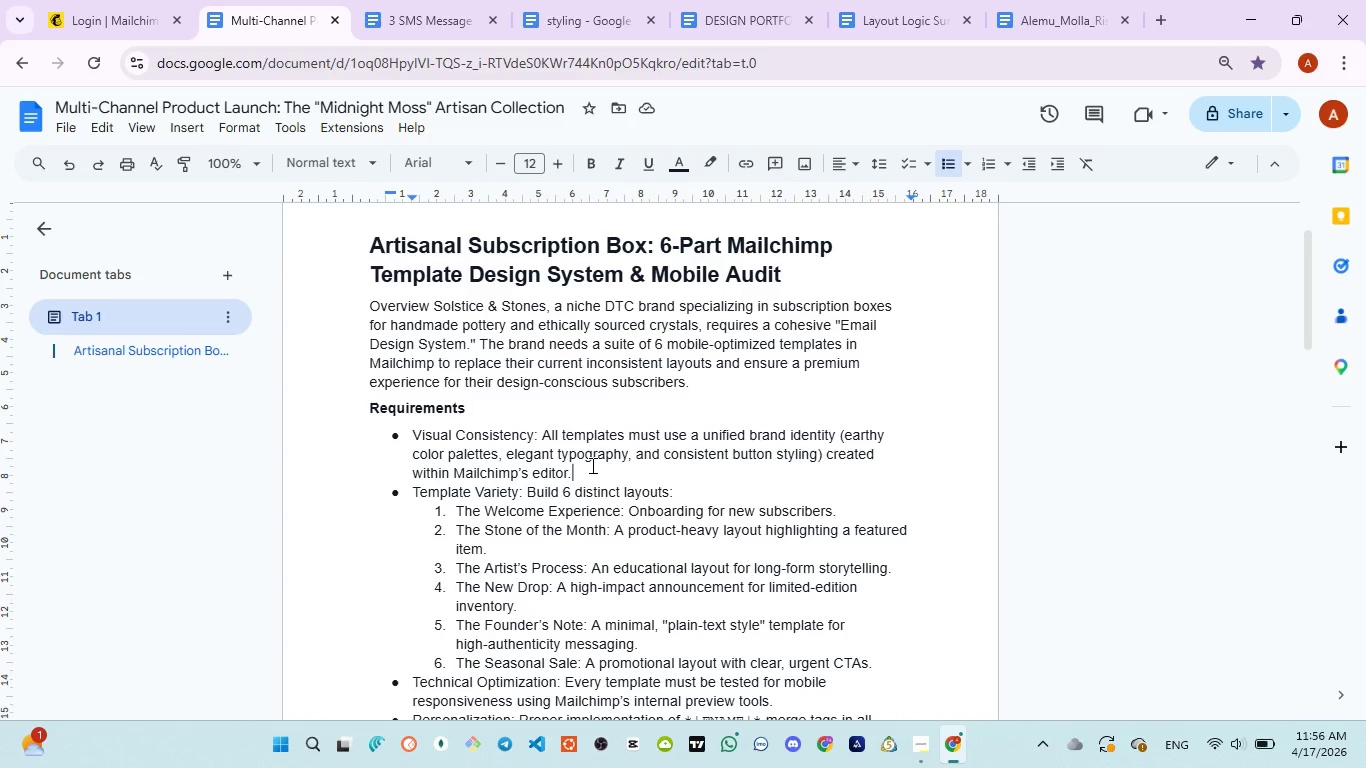 
double_click([591, 465])
 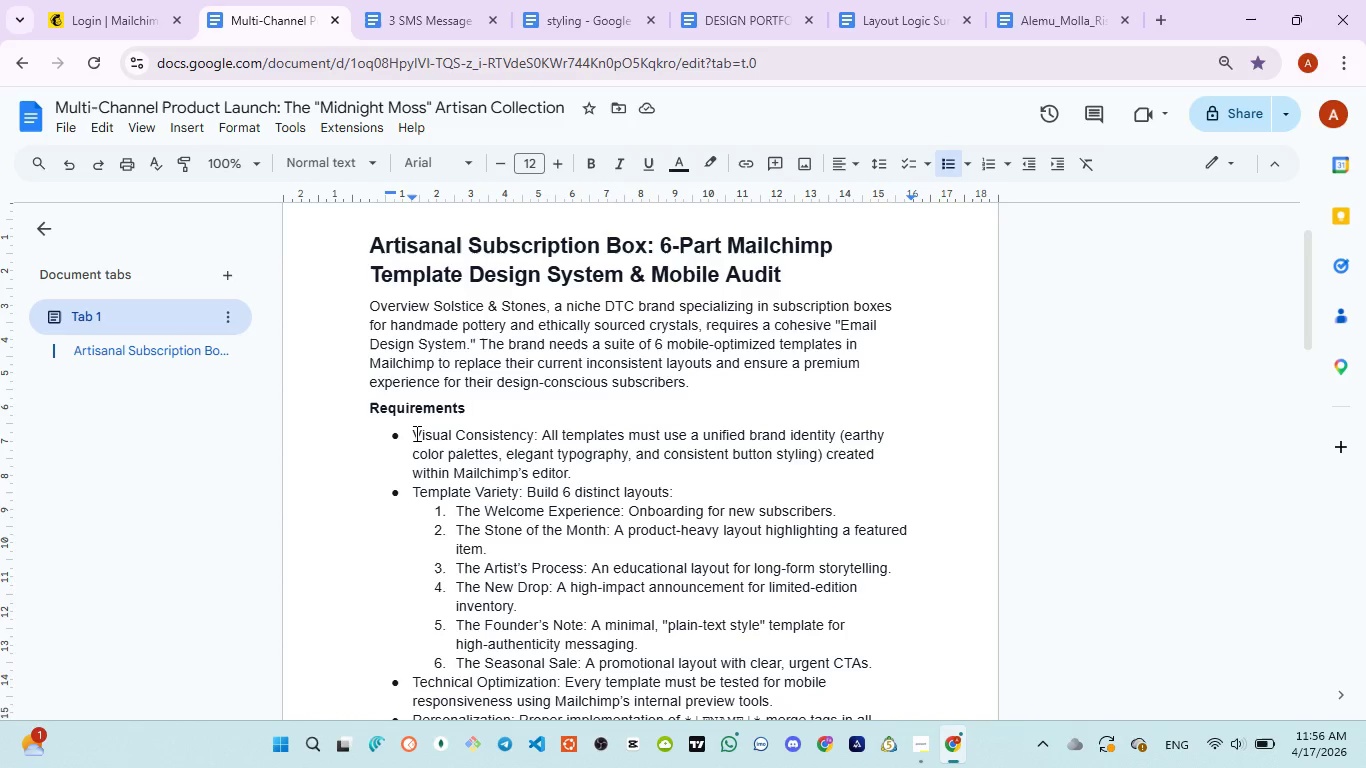 
left_click_drag(start_coordinate=[415, 433], to_coordinate=[579, 476])
 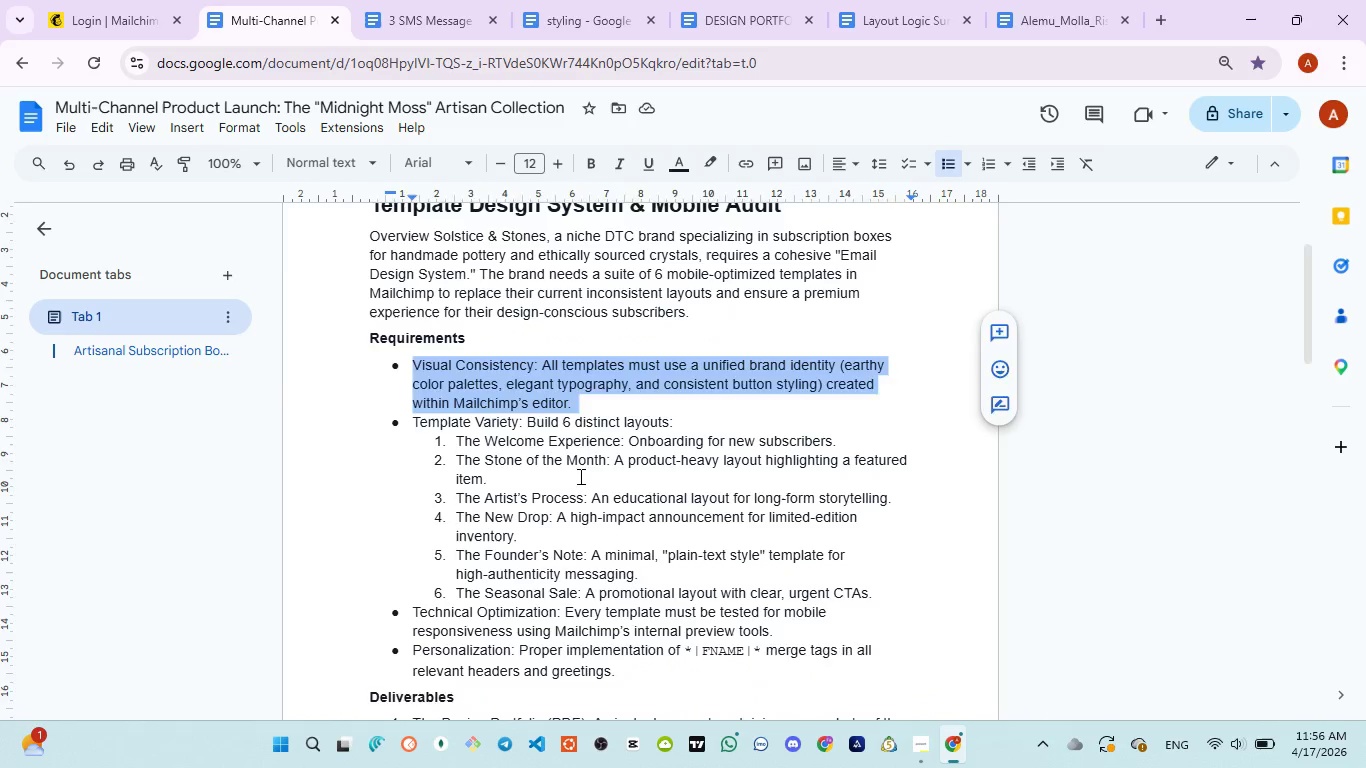 
scroll: coordinate [579, 476], scroll_direction: down, amount: 1.0
 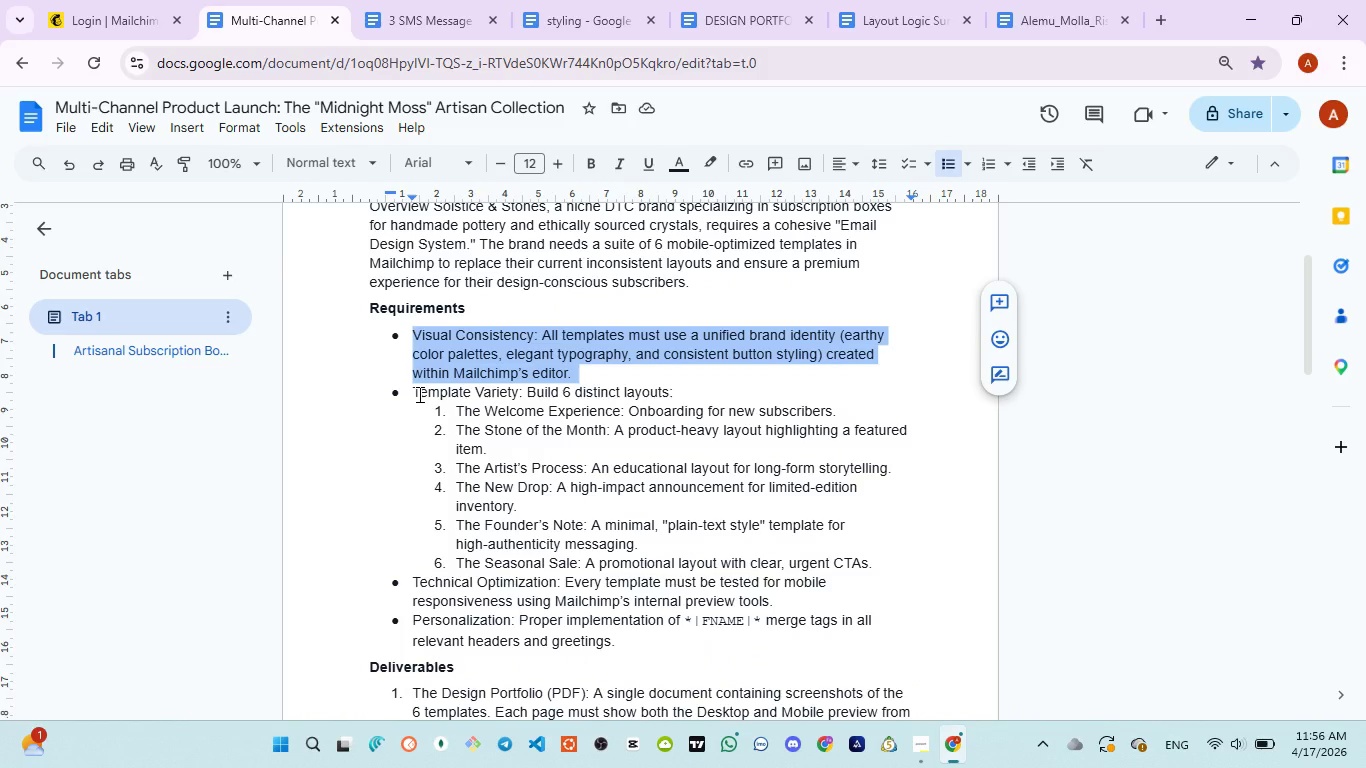 
wait(13.24)
 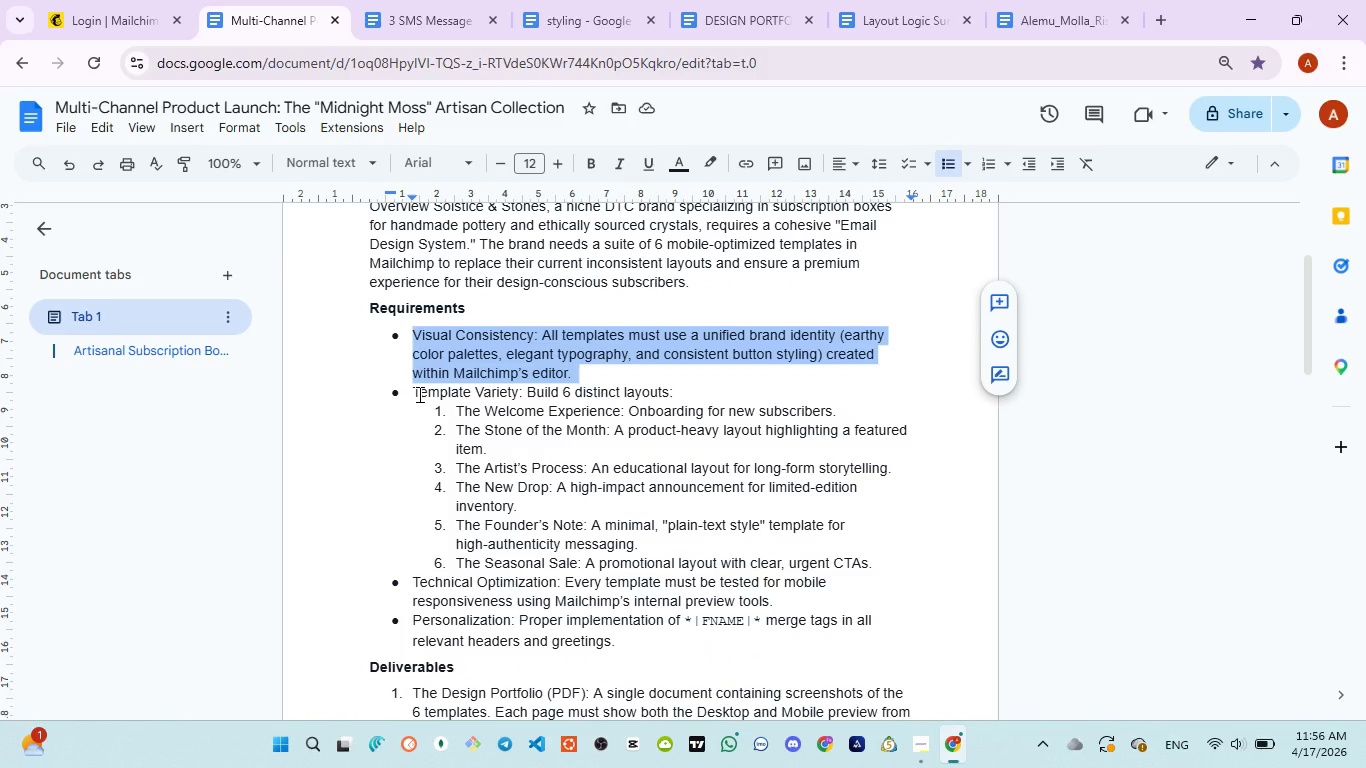 
left_click([413, 394])
 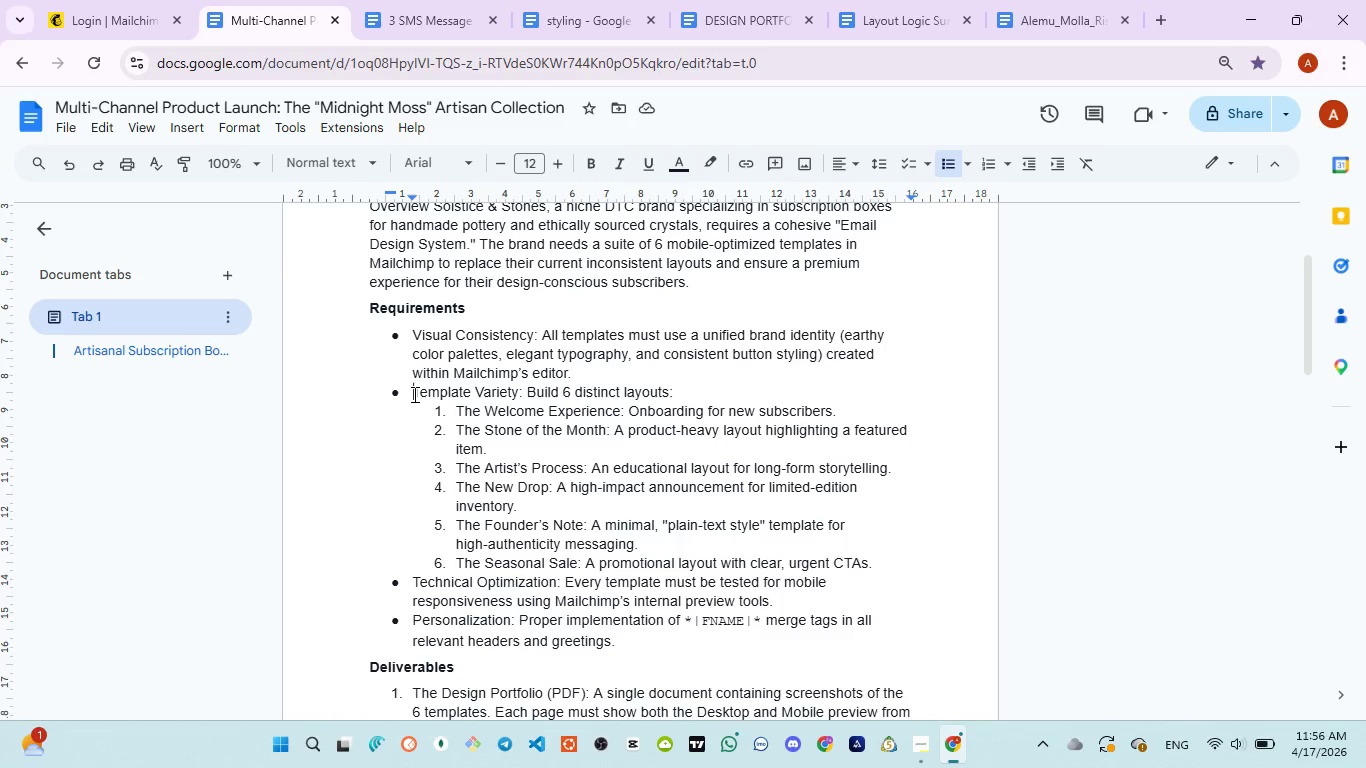 
left_click_drag(start_coordinate=[413, 394], to_coordinate=[684, 397])
 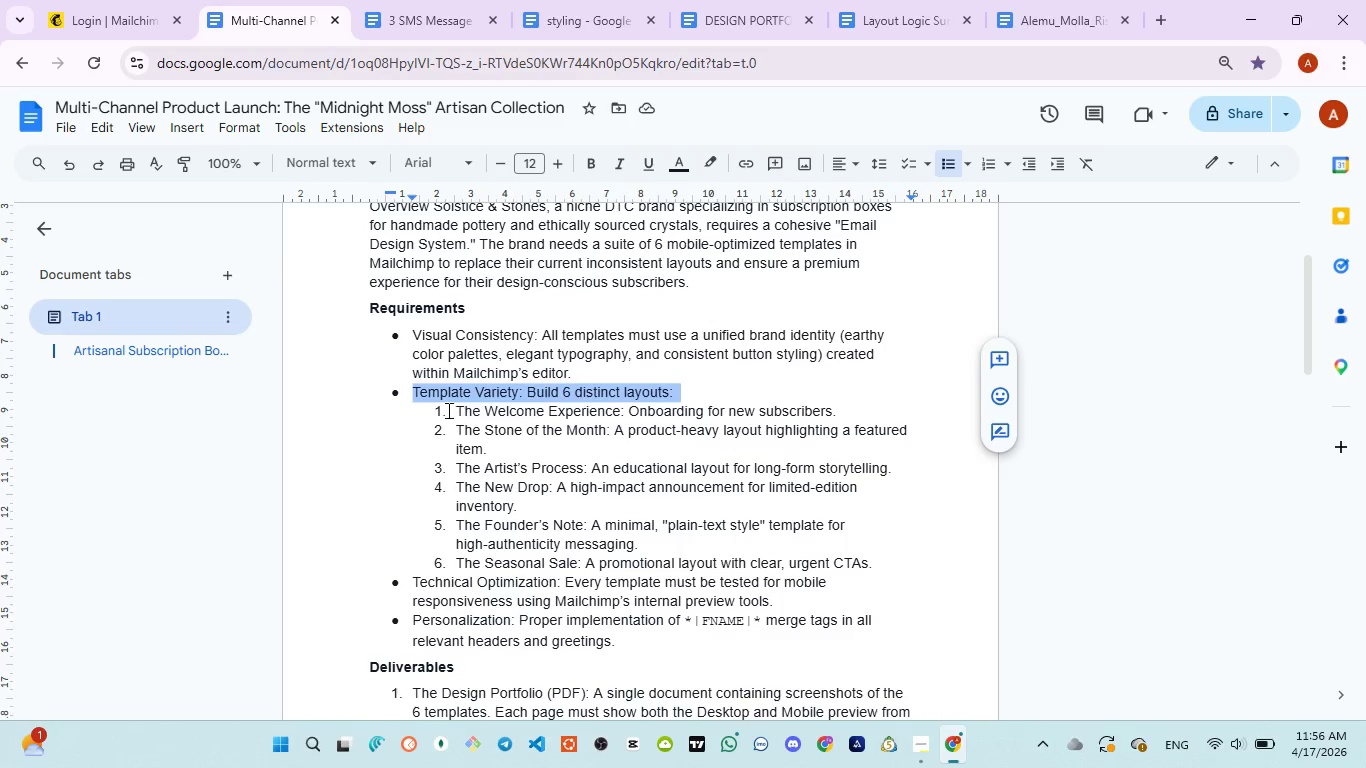 
left_click_drag(start_coordinate=[453, 412], to_coordinate=[842, 410])
 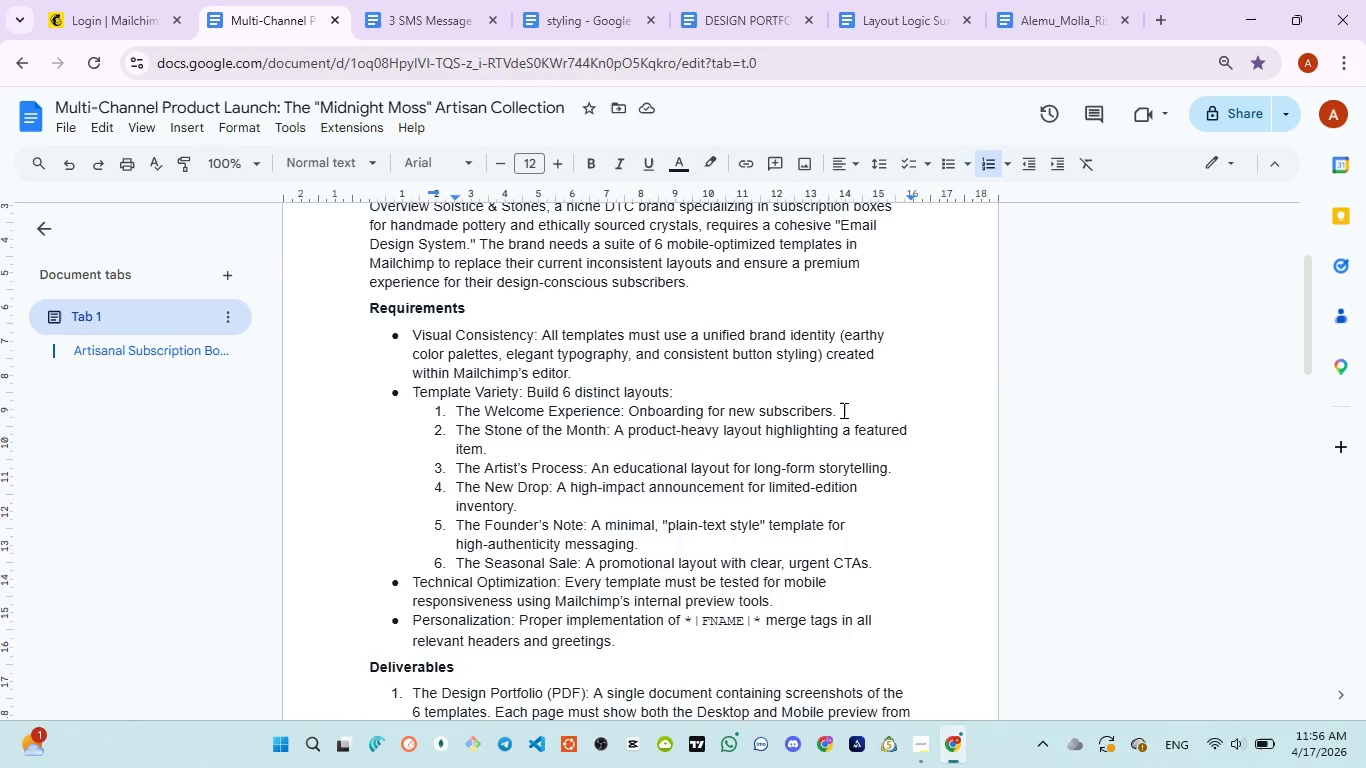 
left_click([842, 410])
 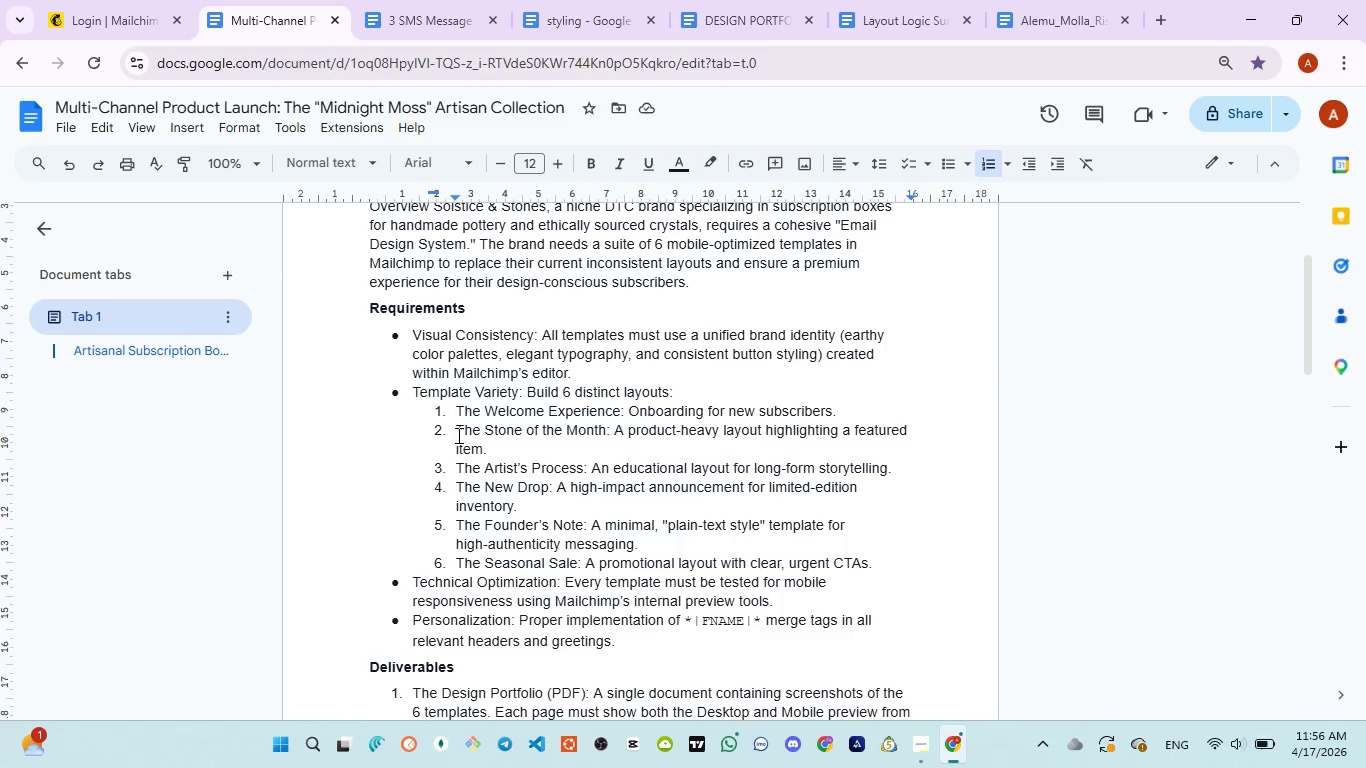 
left_click_drag(start_coordinate=[457, 435], to_coordinate=[502, 448])
 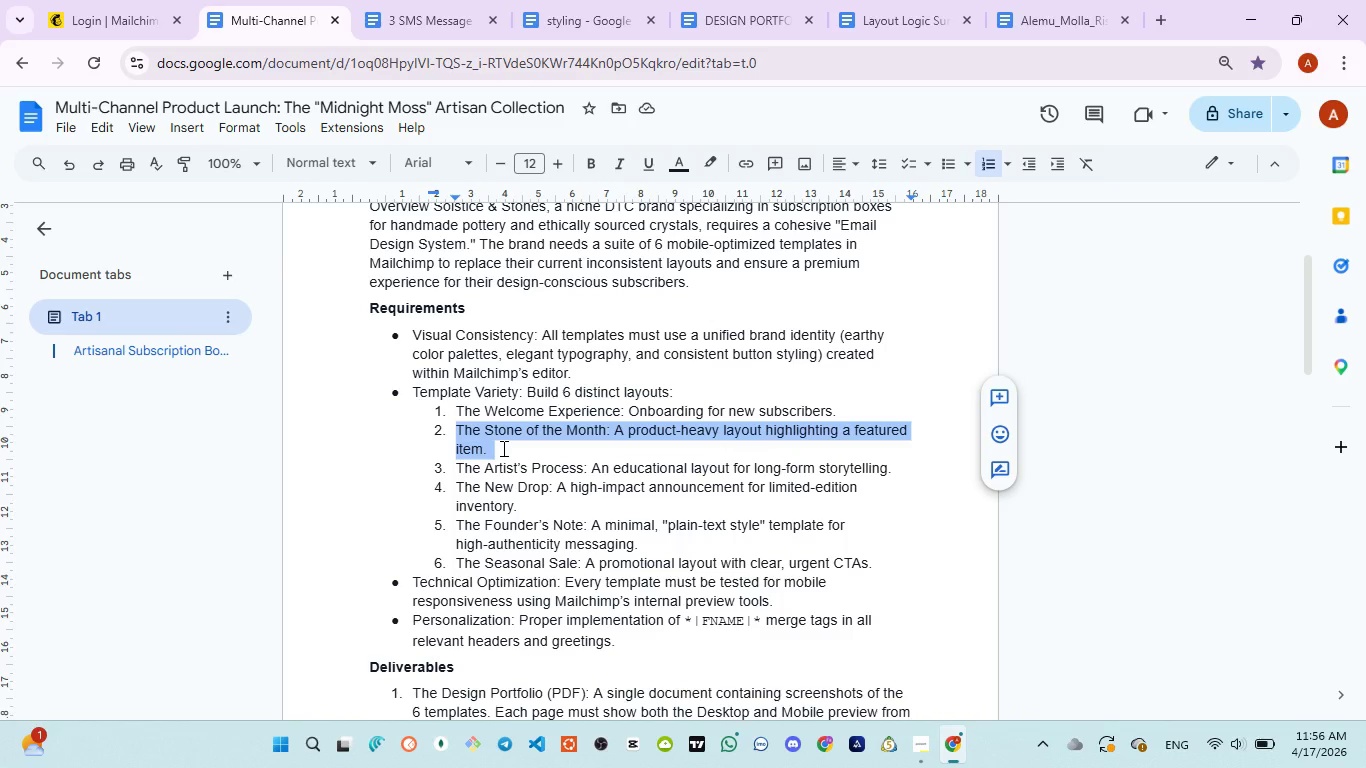 
wait(10.28)
 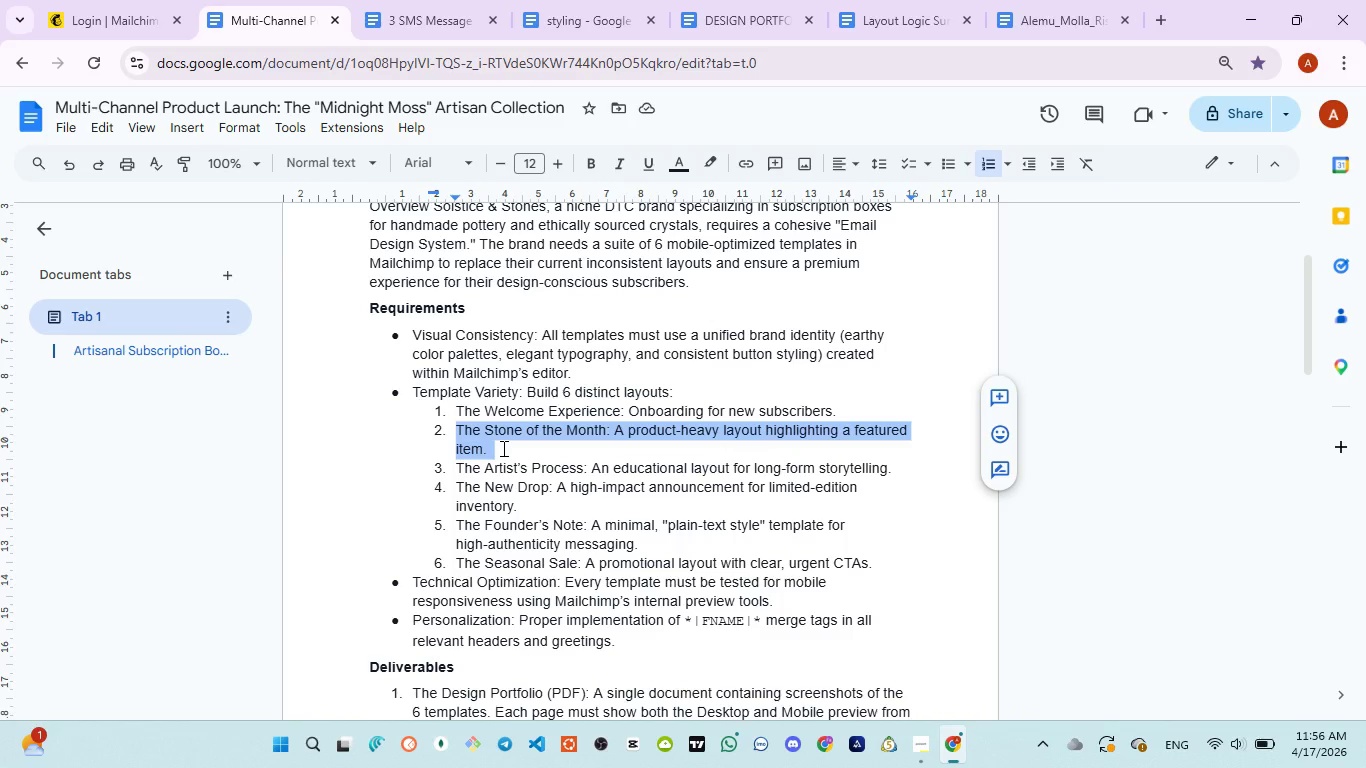 
left_click_drag(start_coordinate=[458, 462], to_coordinate=[891, 469])
 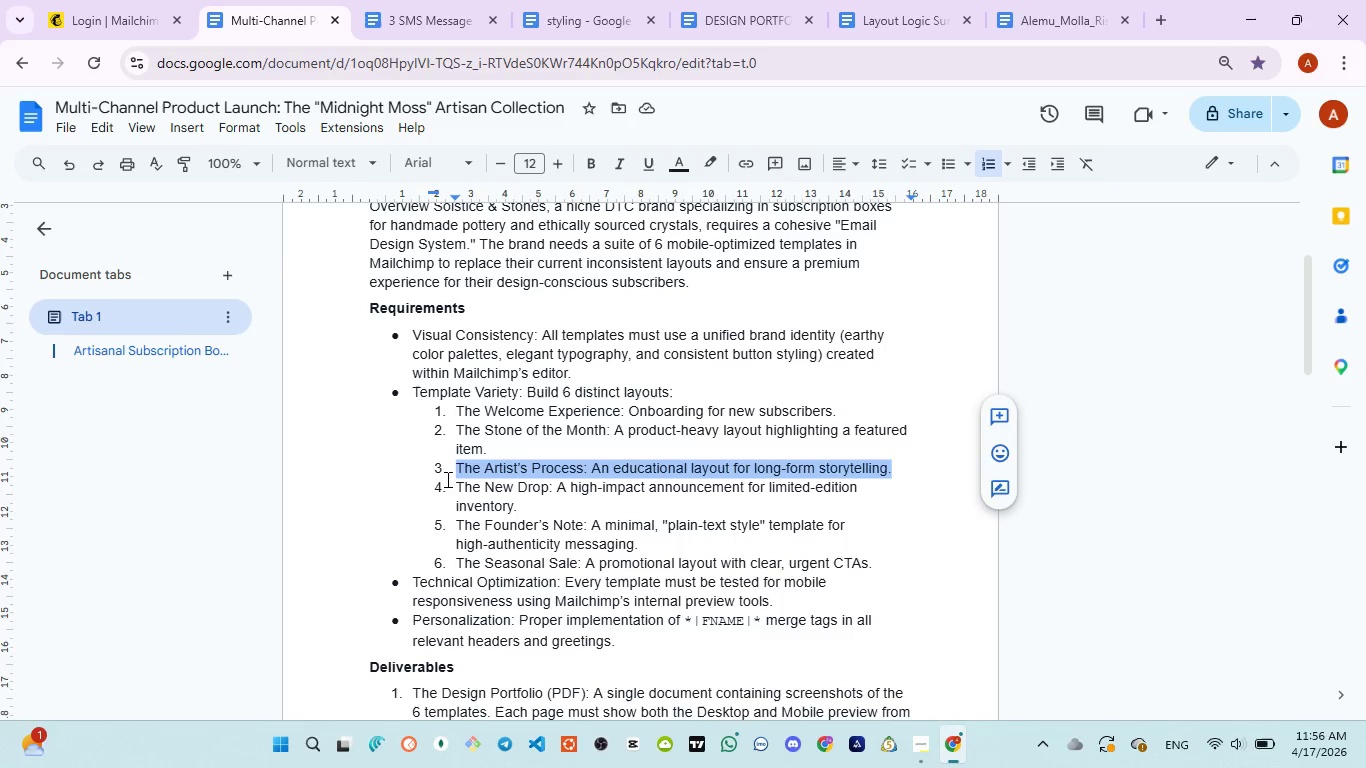 
left_click([455, 479])
 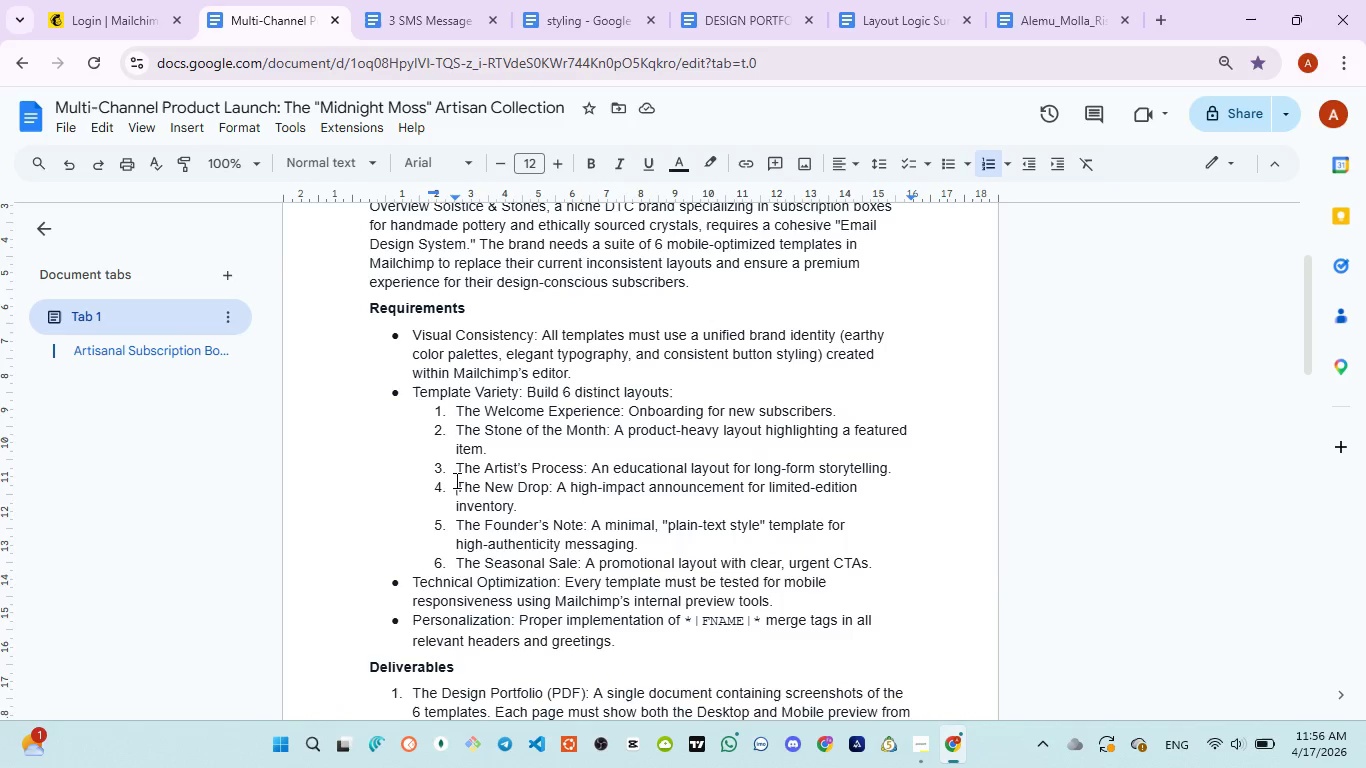 
left_click_drag(start_coordinate=[455, 480], to_coordinate=[528, 507])
 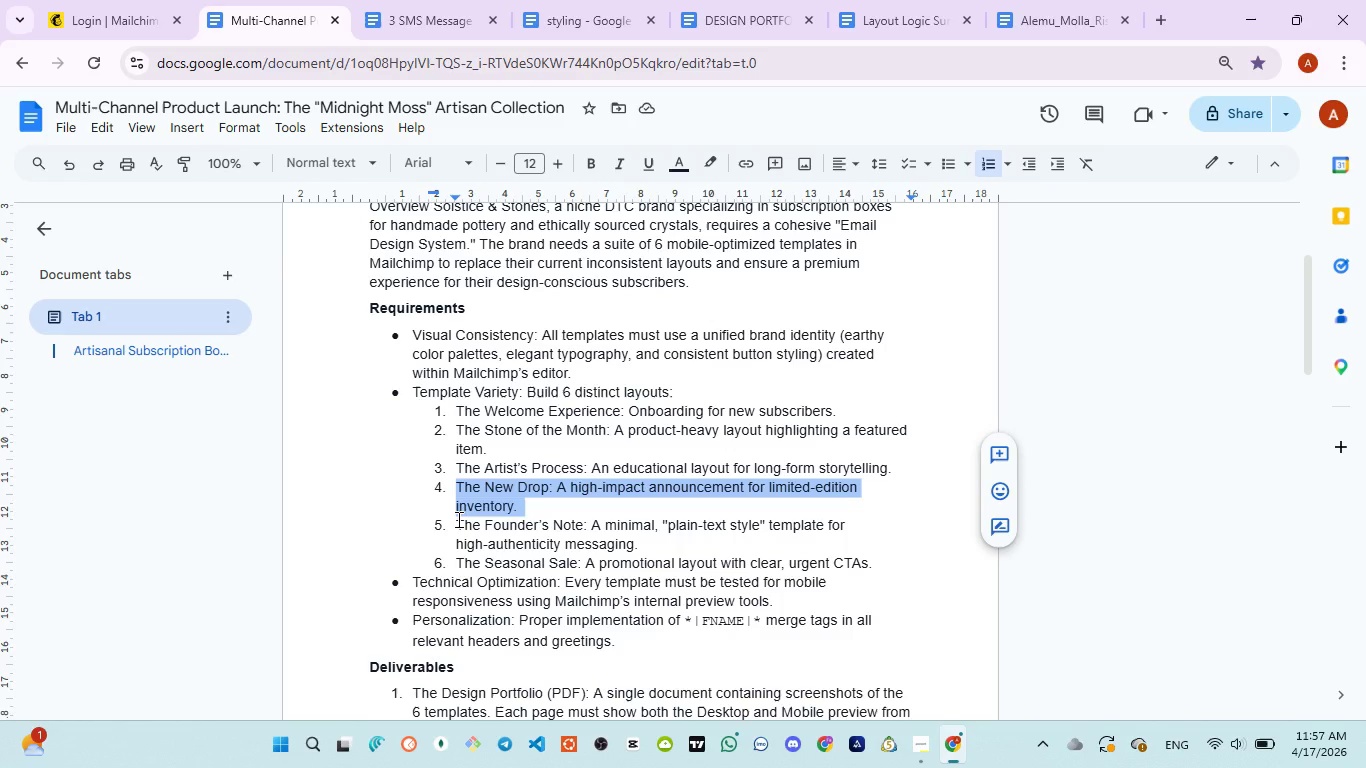 
left_click([457, 519])
 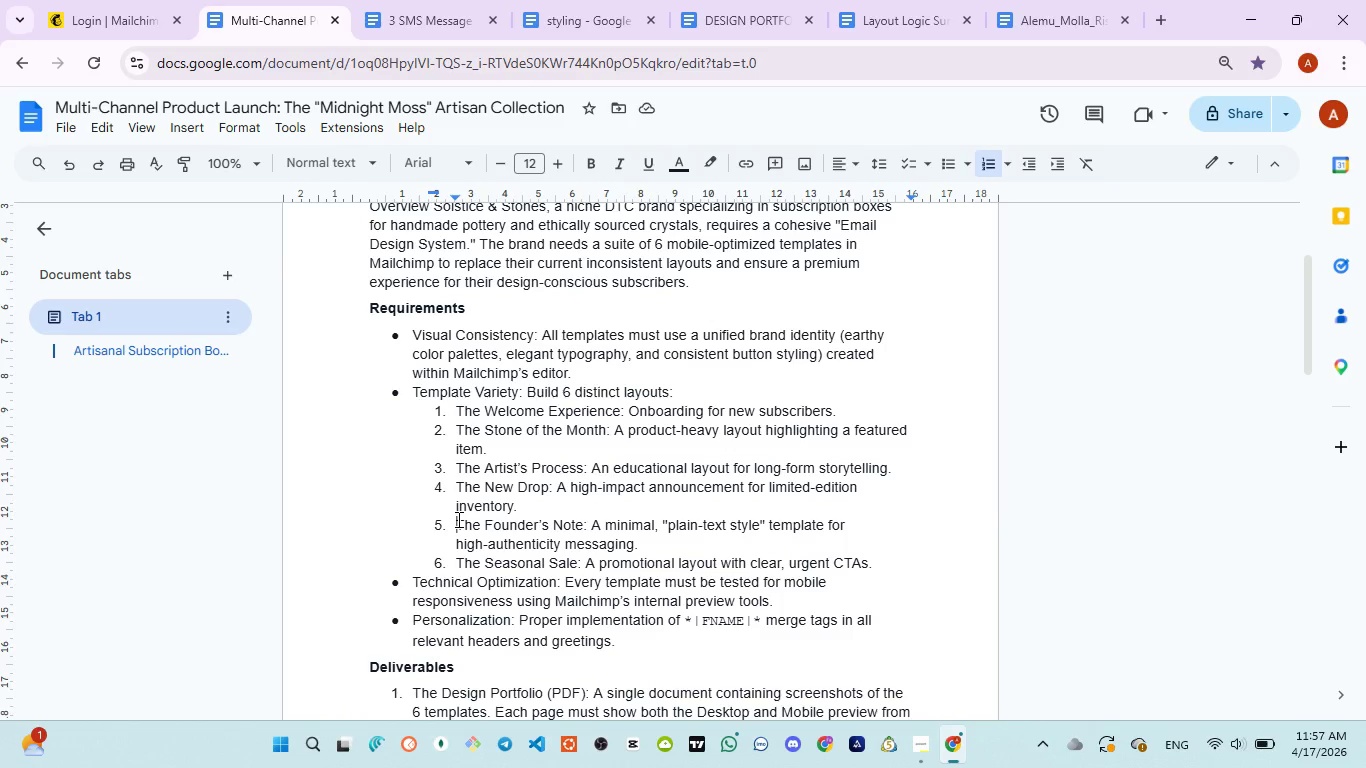 
left_click_drag(start_coordinate=[457, 519], to_coordinate=[644, 541])
 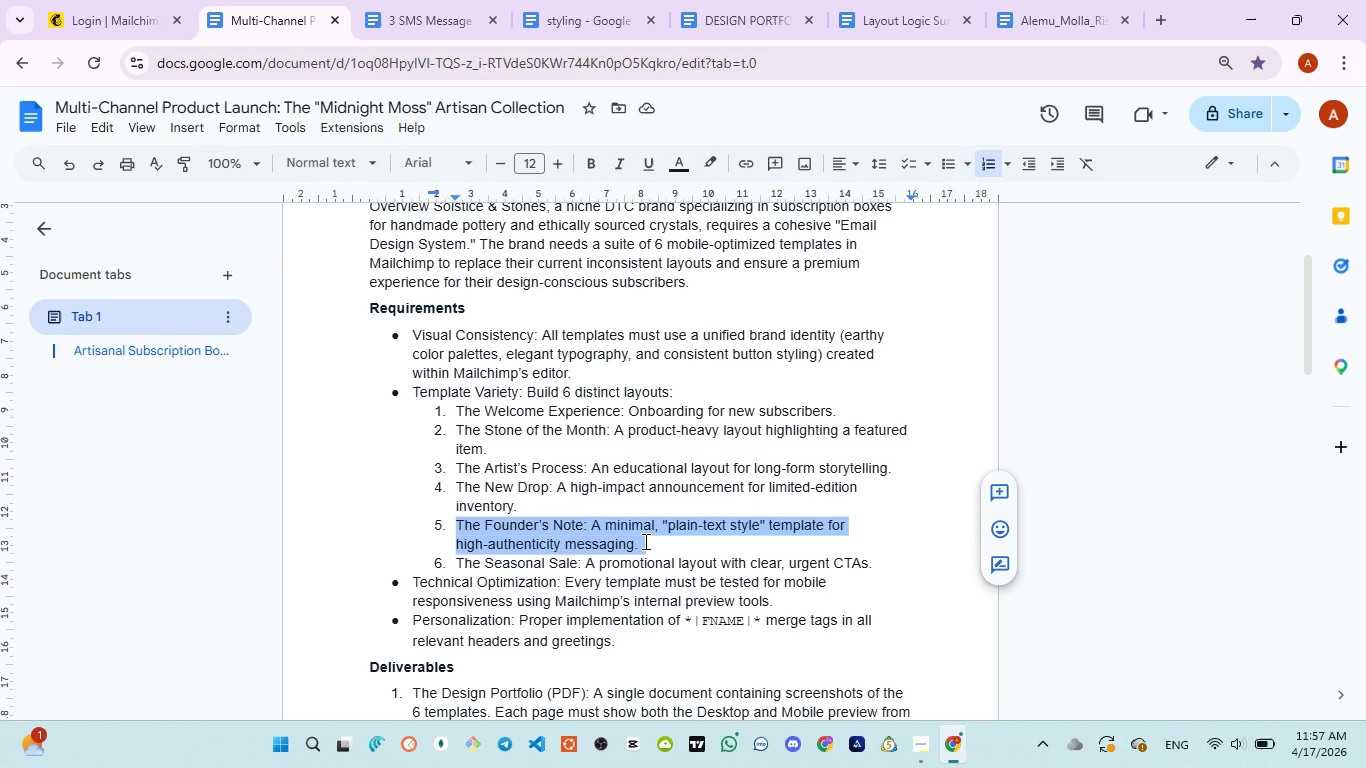 
wait(5.22)
 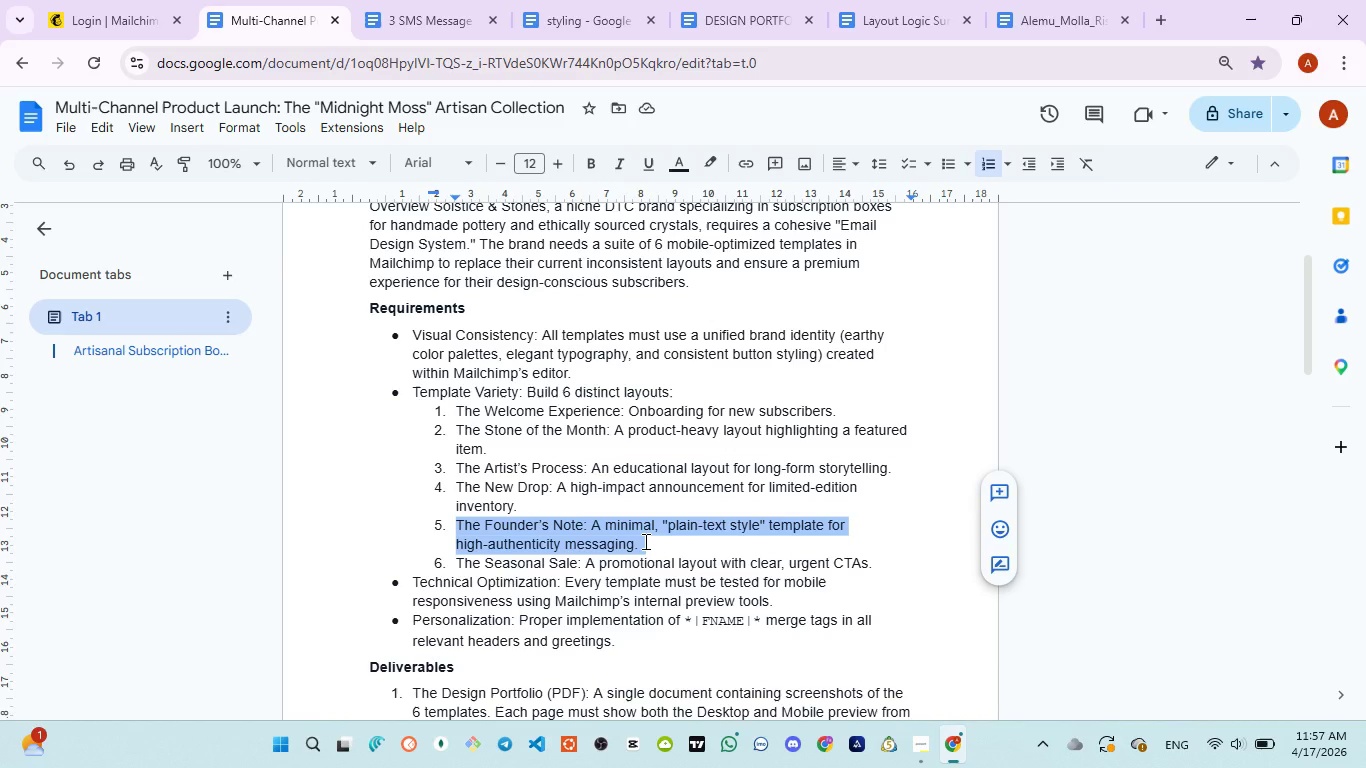 
scroll: coordinate [644, 541], scroll_direction: down, amount: 1.0
 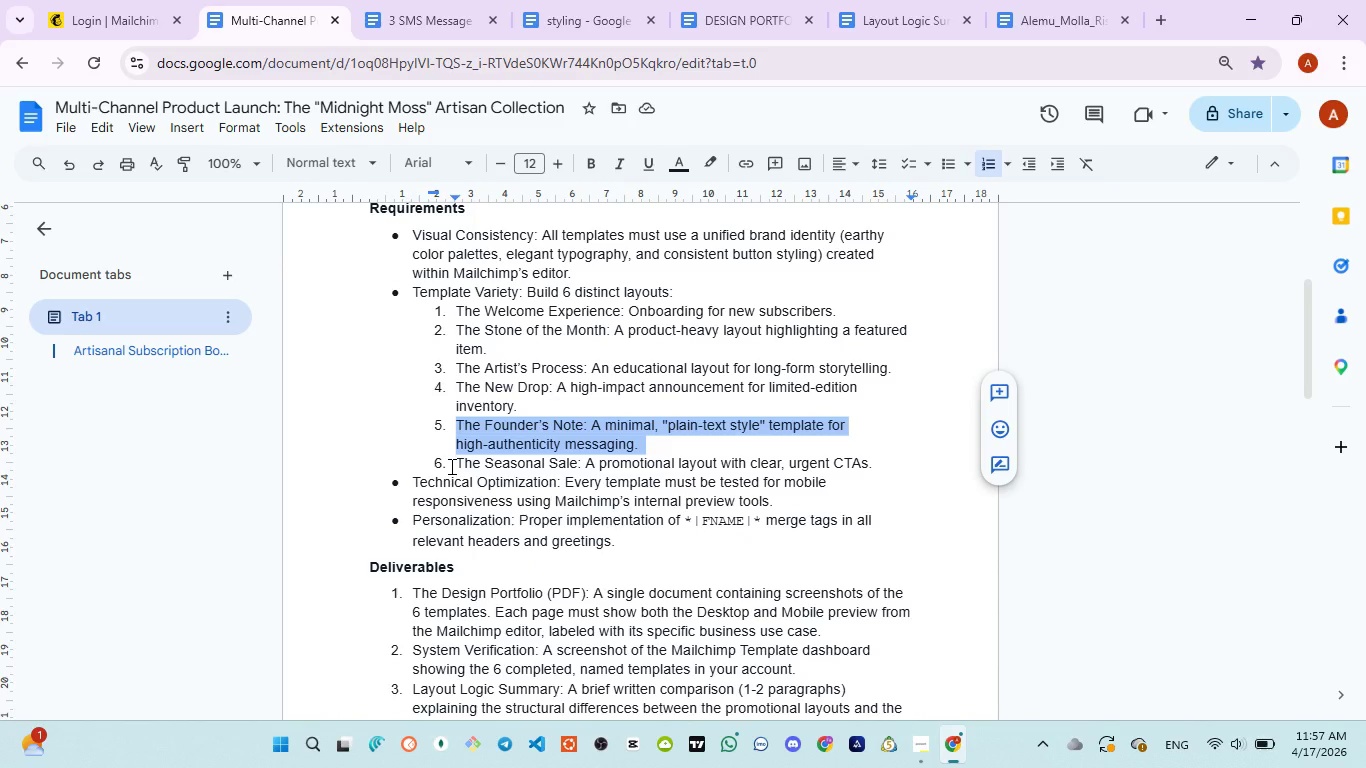 
left_click_drag(start_coordinate=[450, 466], to_coordinate=[883, 461])
 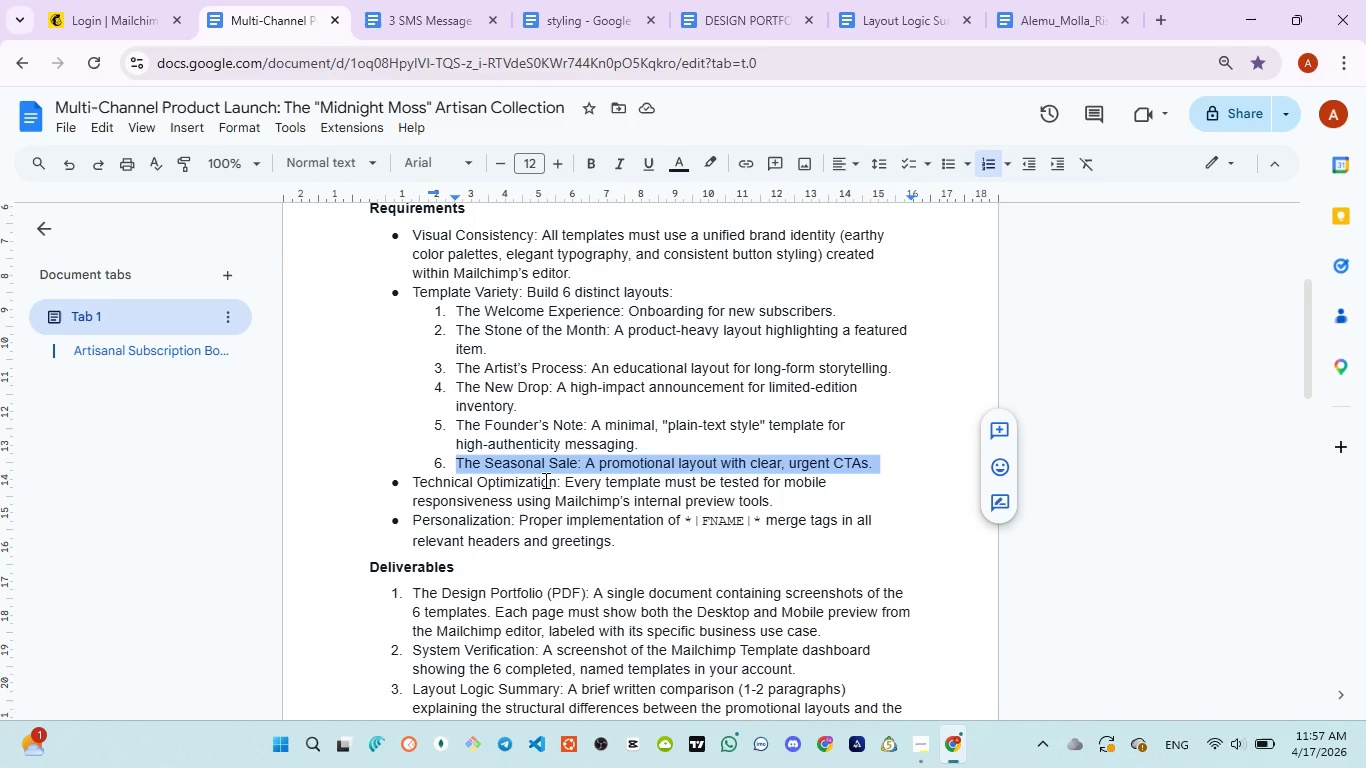 
scroll: coordinate [542, 481], scroll_direction: down, amount: 1.0
 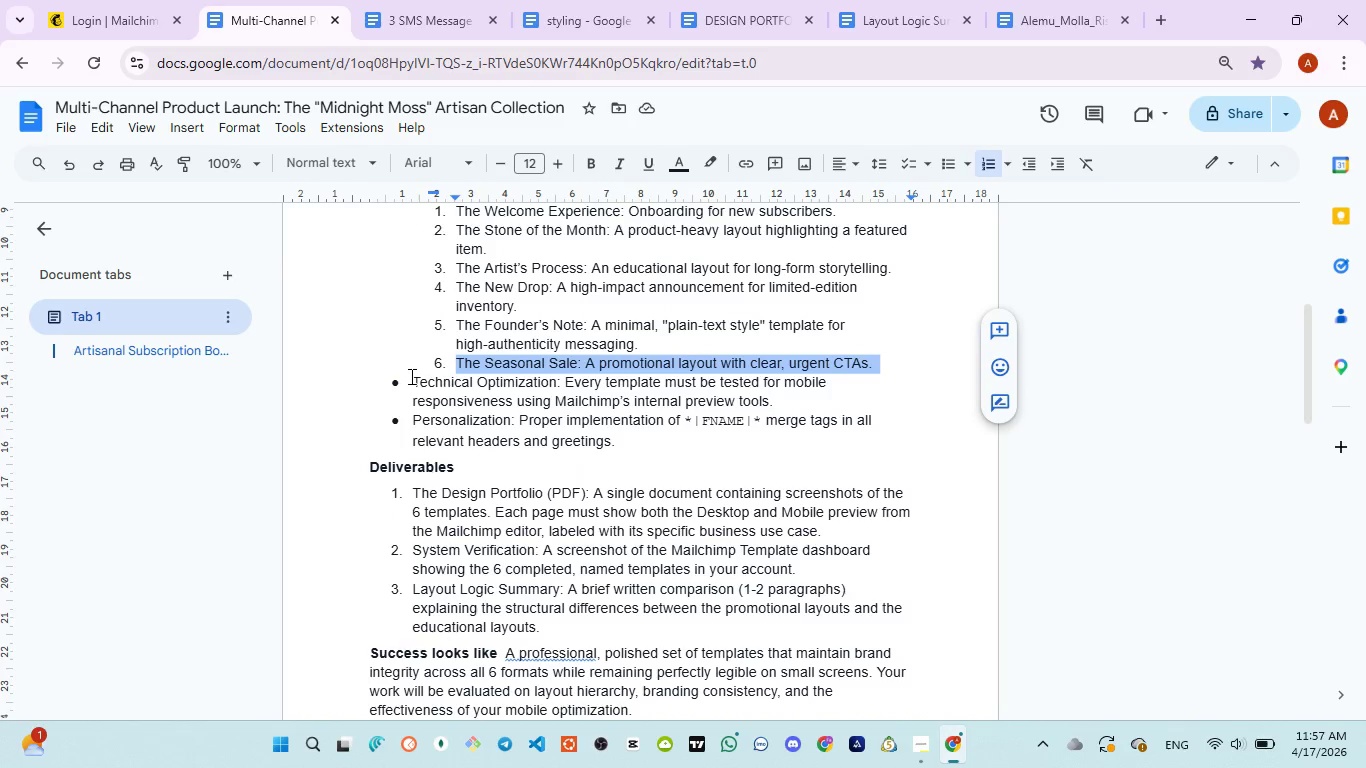 
left_click_drag(start_coordinate=[410, 376], to_coordinate=[773, 400])
 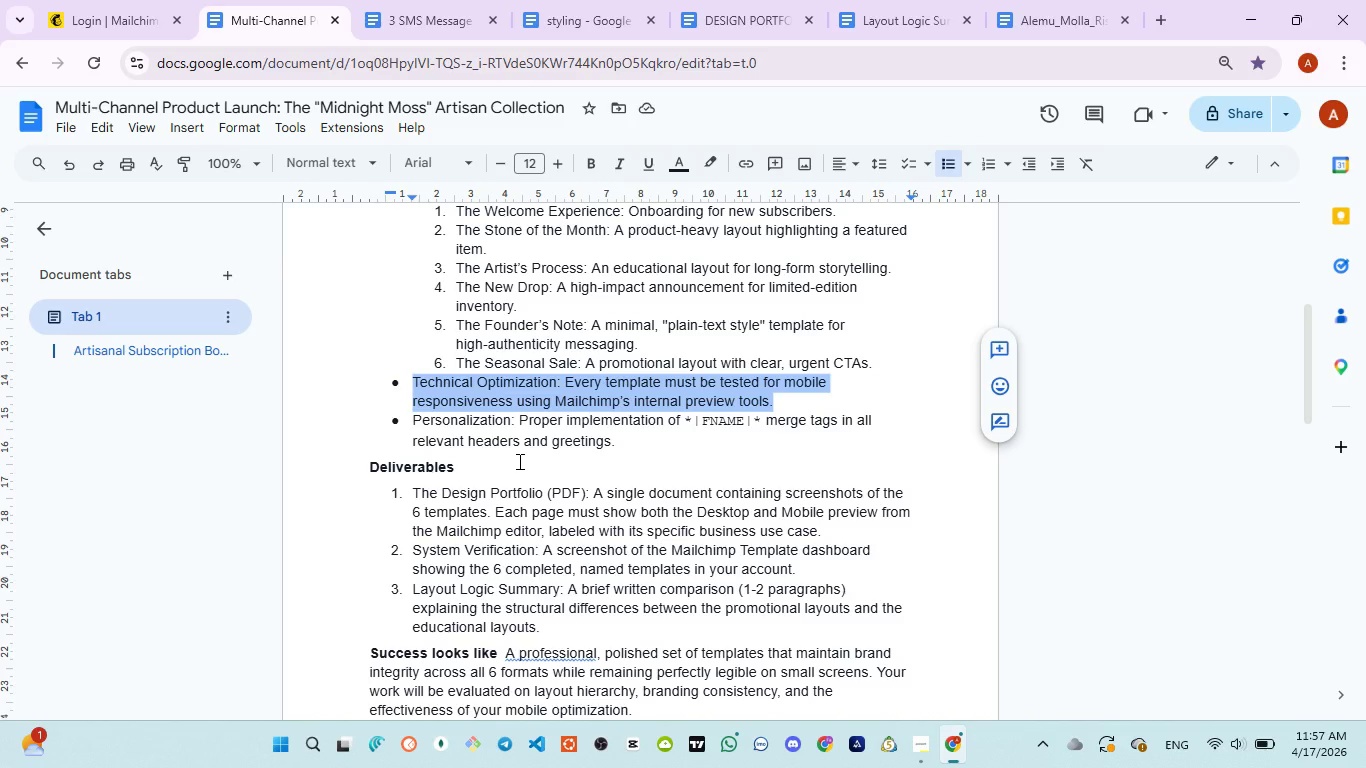 
scroll: coordinate [518, 461], scroll_direction: down, amount: 1.0
 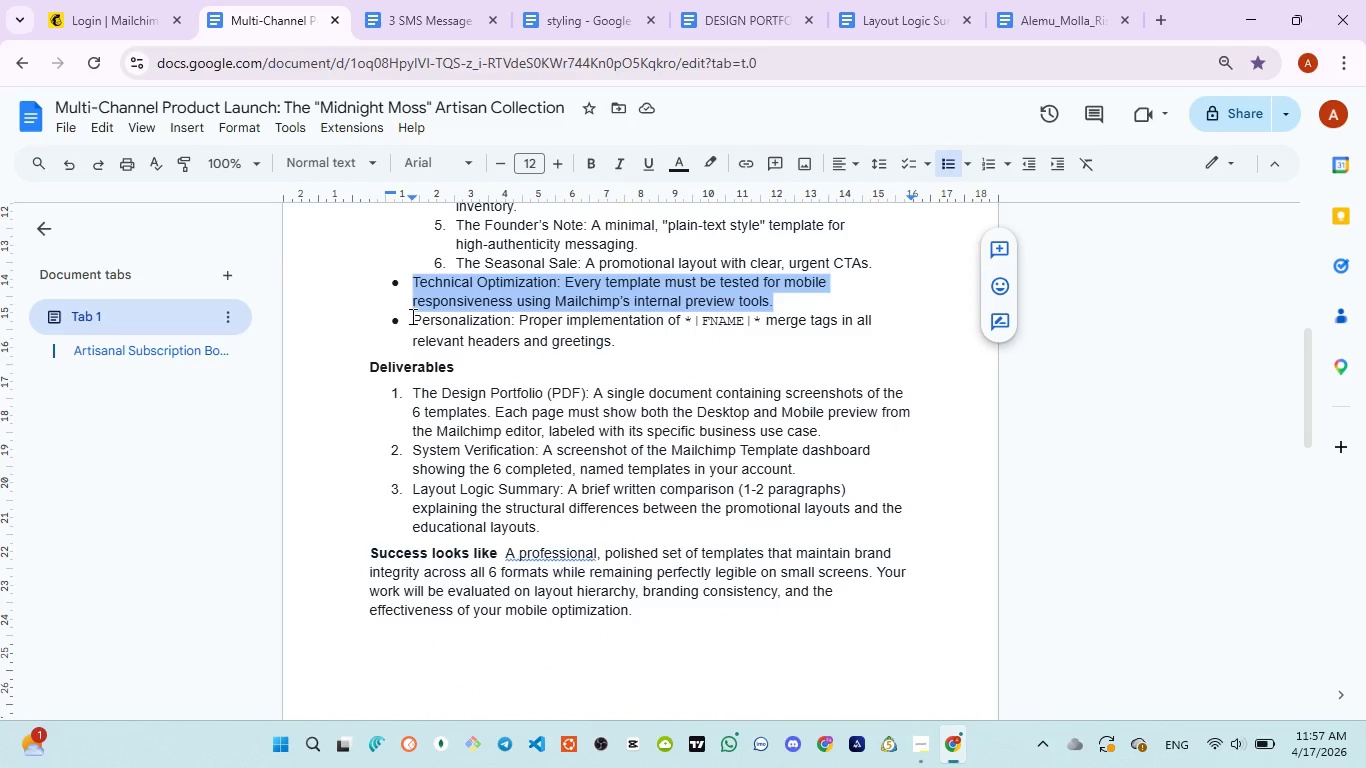 
left_click_drag(start_coordinate=[411, 316], to_coordinate=[620, 336])
 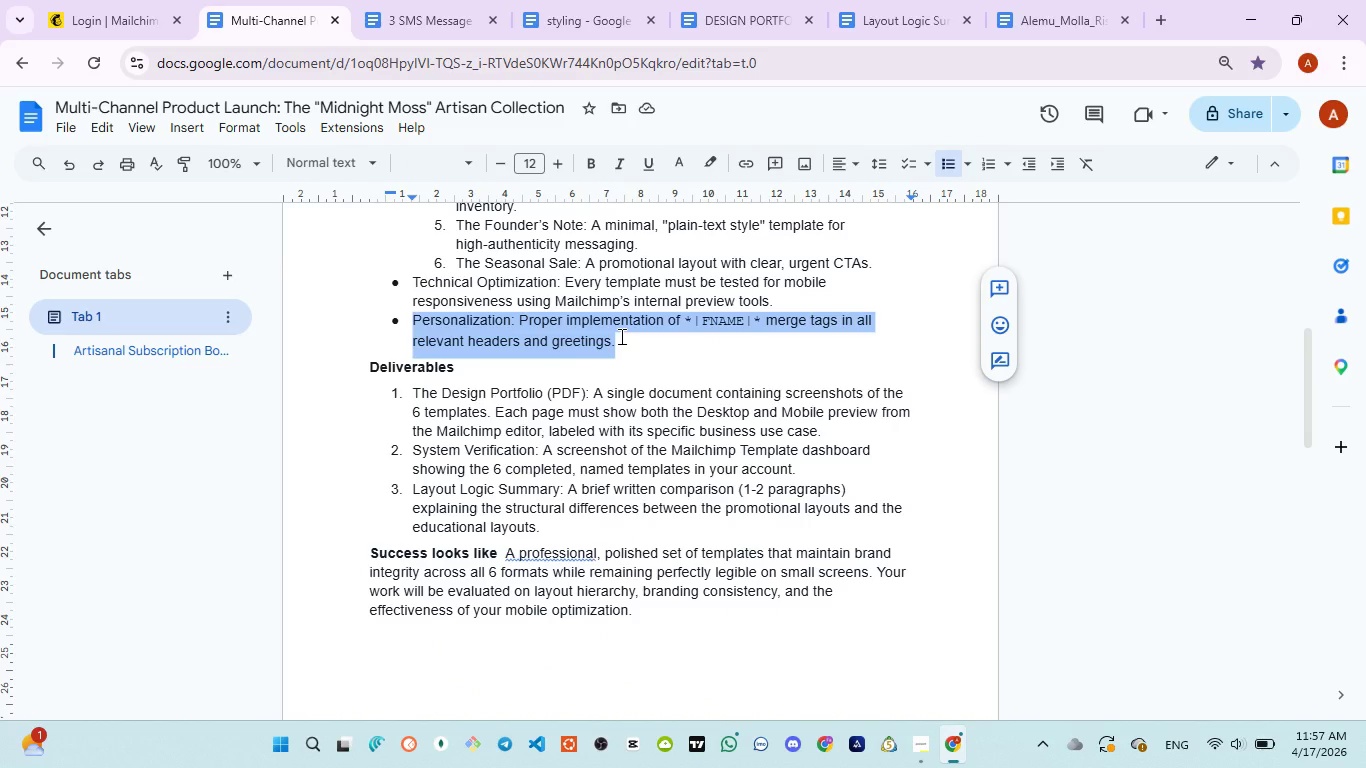 
wait(20.48)
 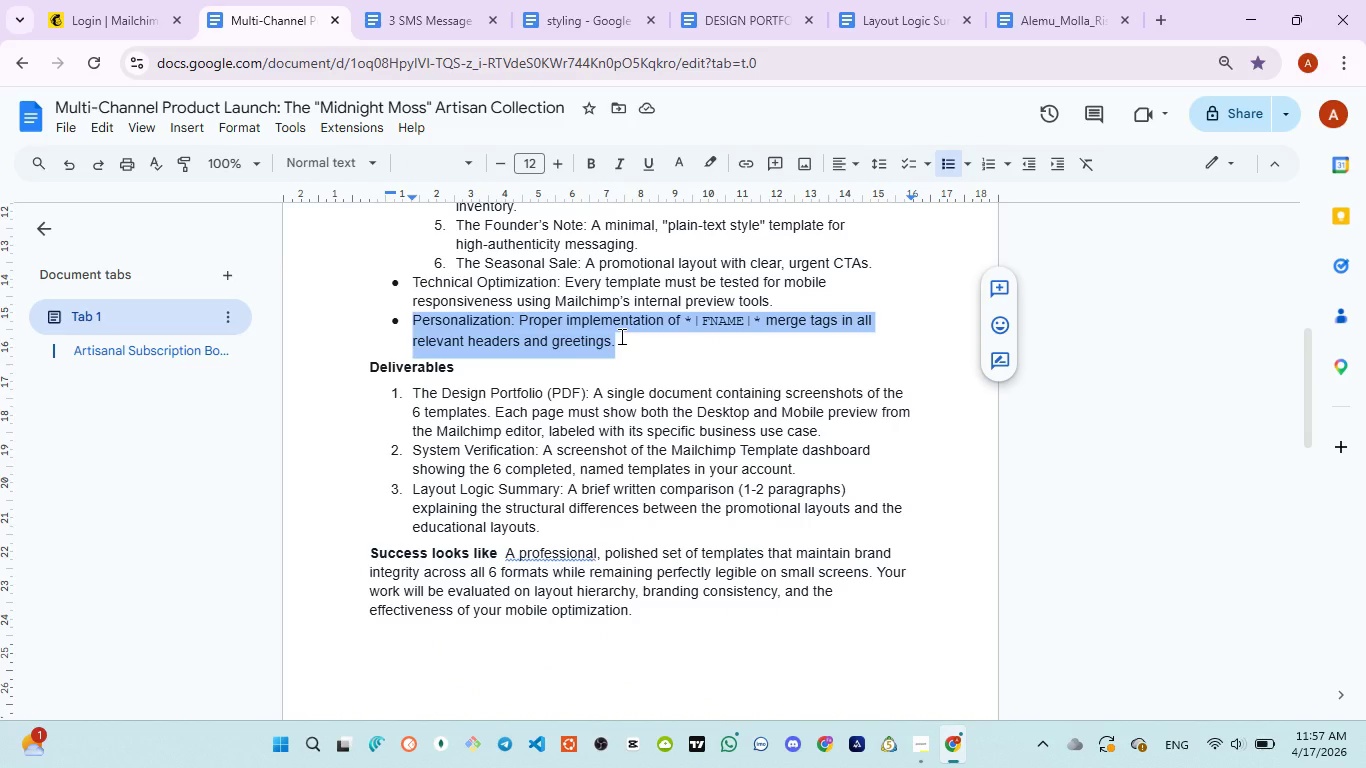 
double_click([387, 368])
 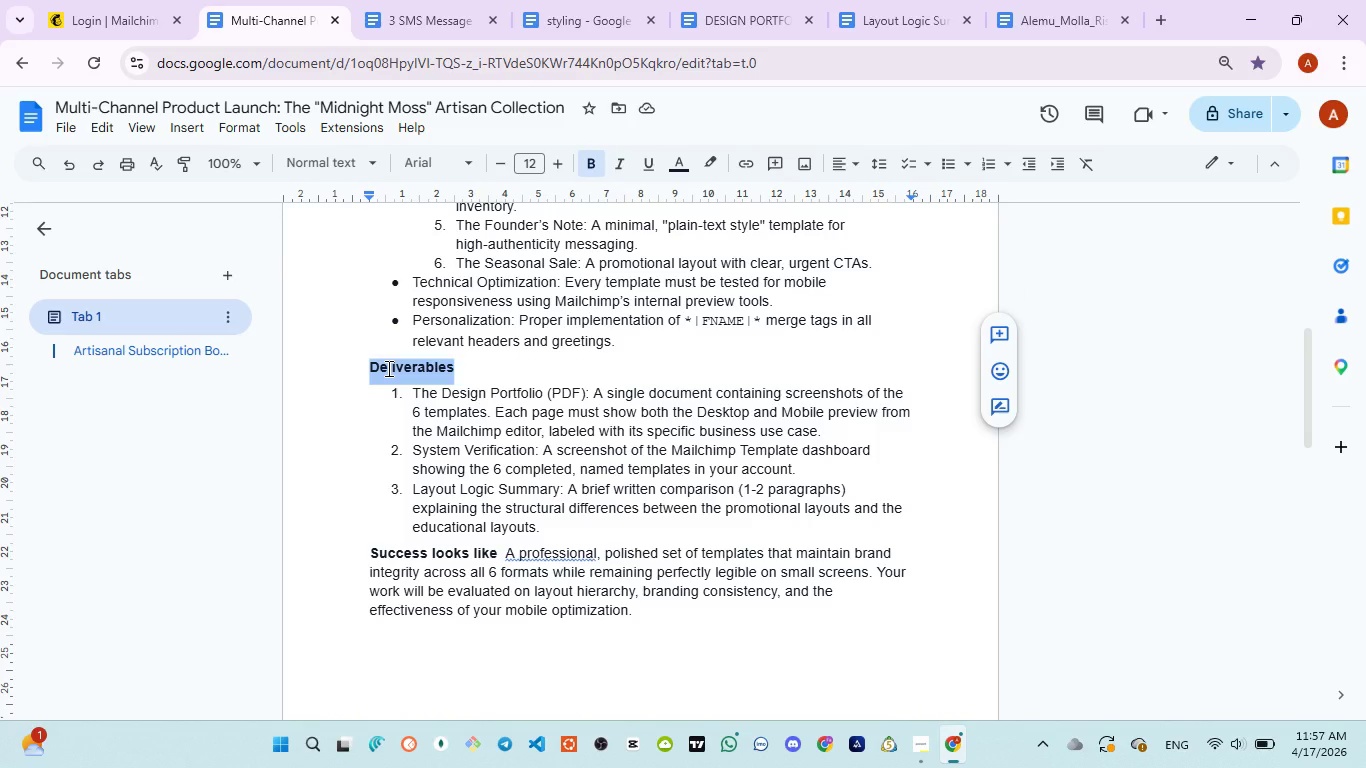 
wait(10.59)
 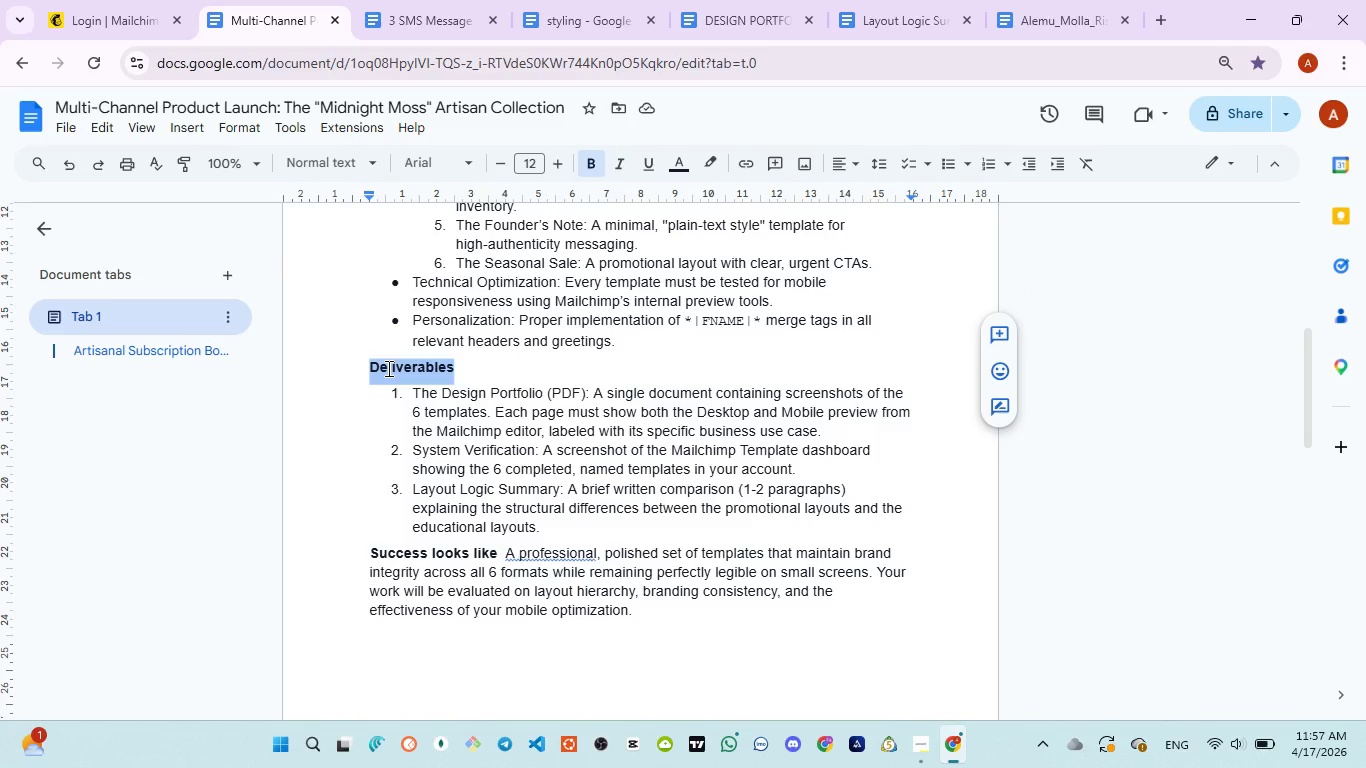 
left_click_drag(start_coordinate=[415, 389], to_coordinate=[831, 431])
 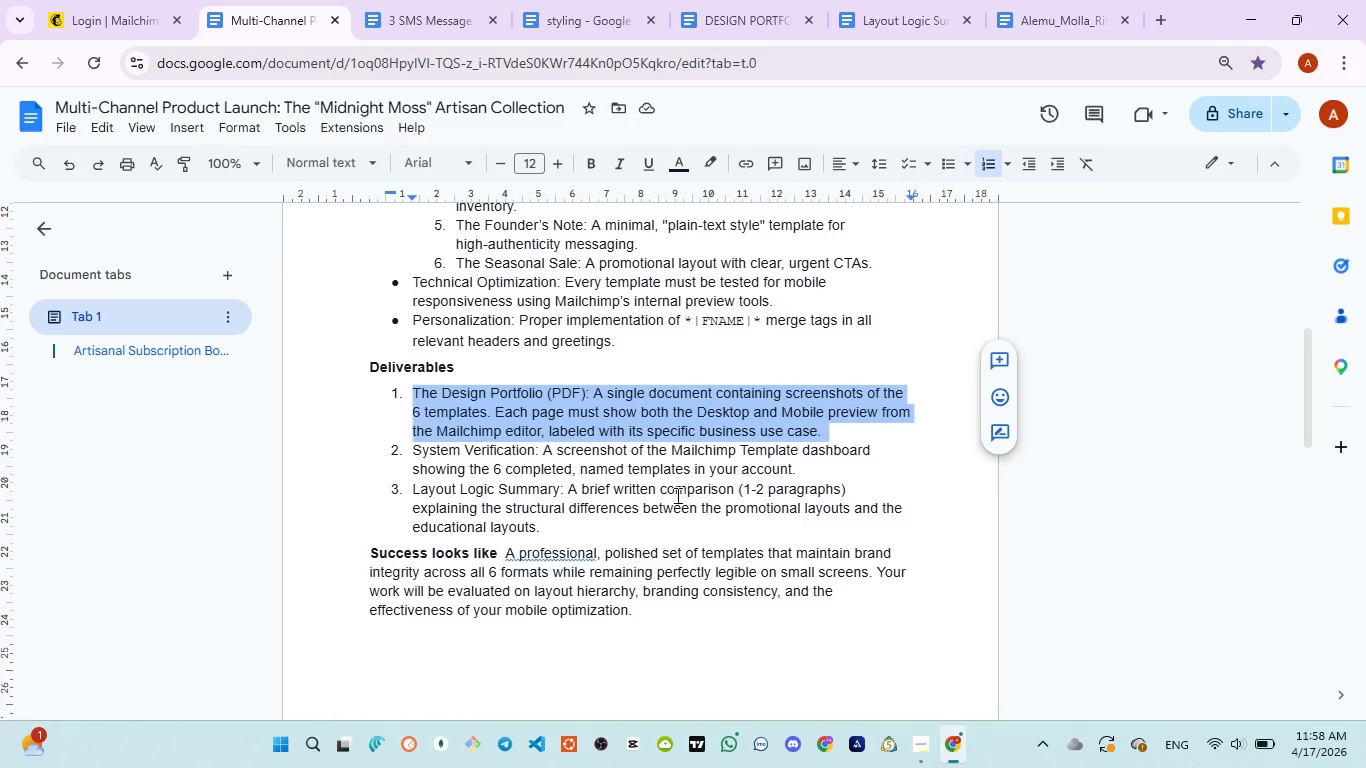 
scroll: coordinate [675, 498], scroll_direction: down, amount: 1.0
 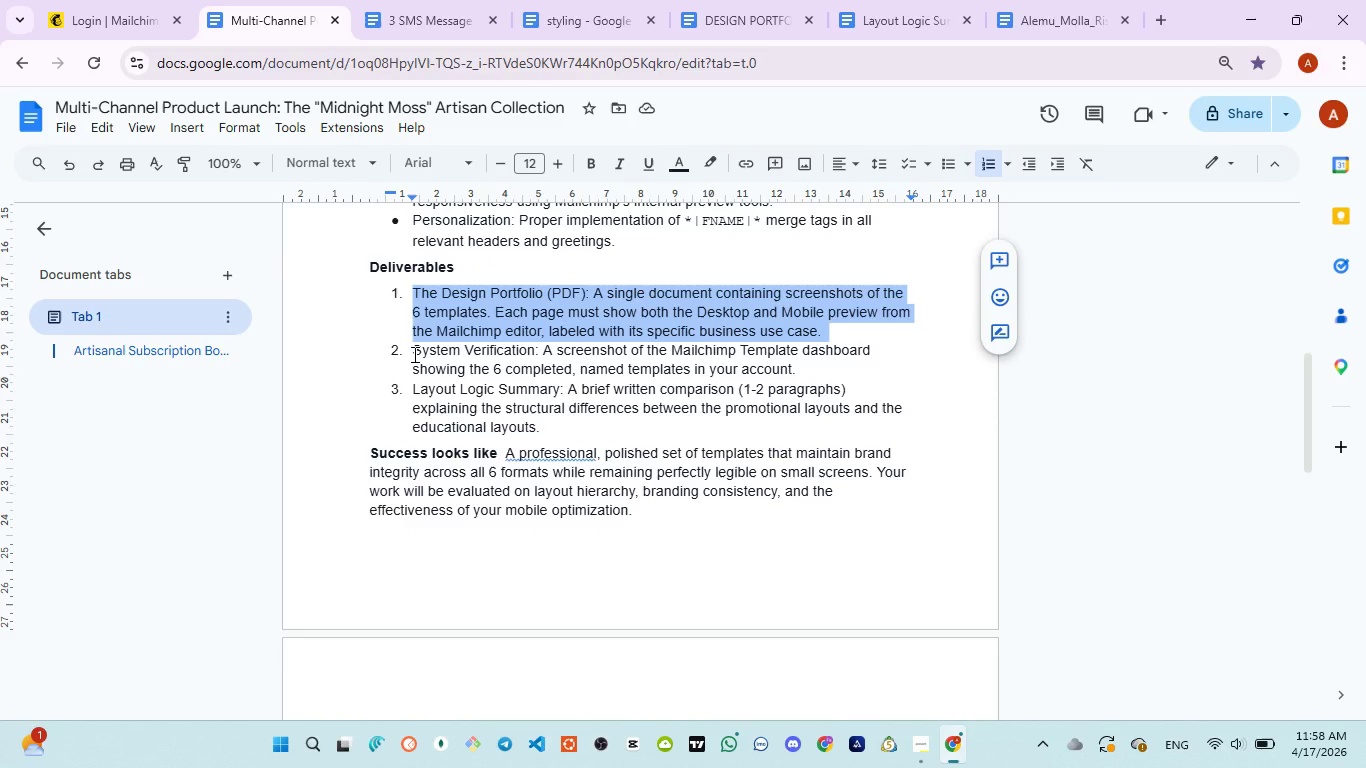 
left_click_drag(start_coordinate=[413, 354], to_coordinate=[802, 371])
 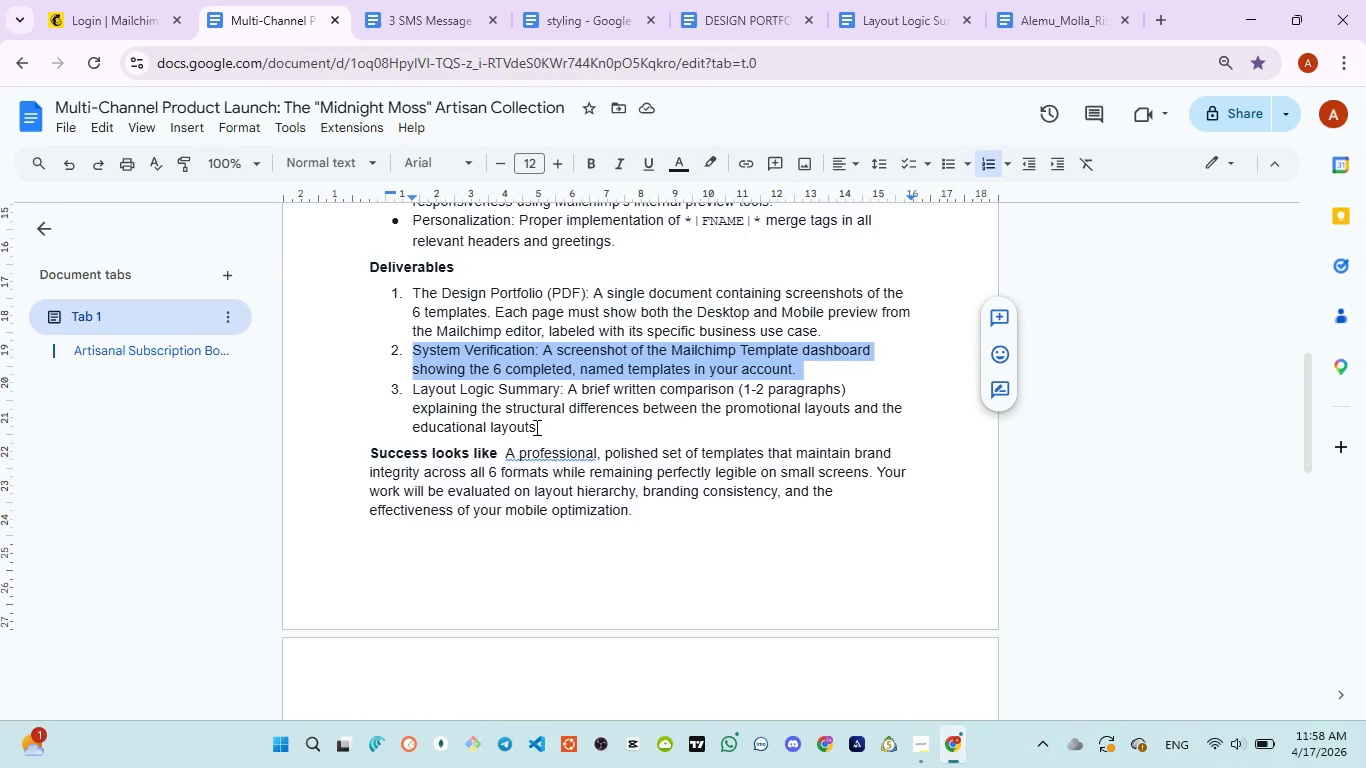 
wait(18.83)
 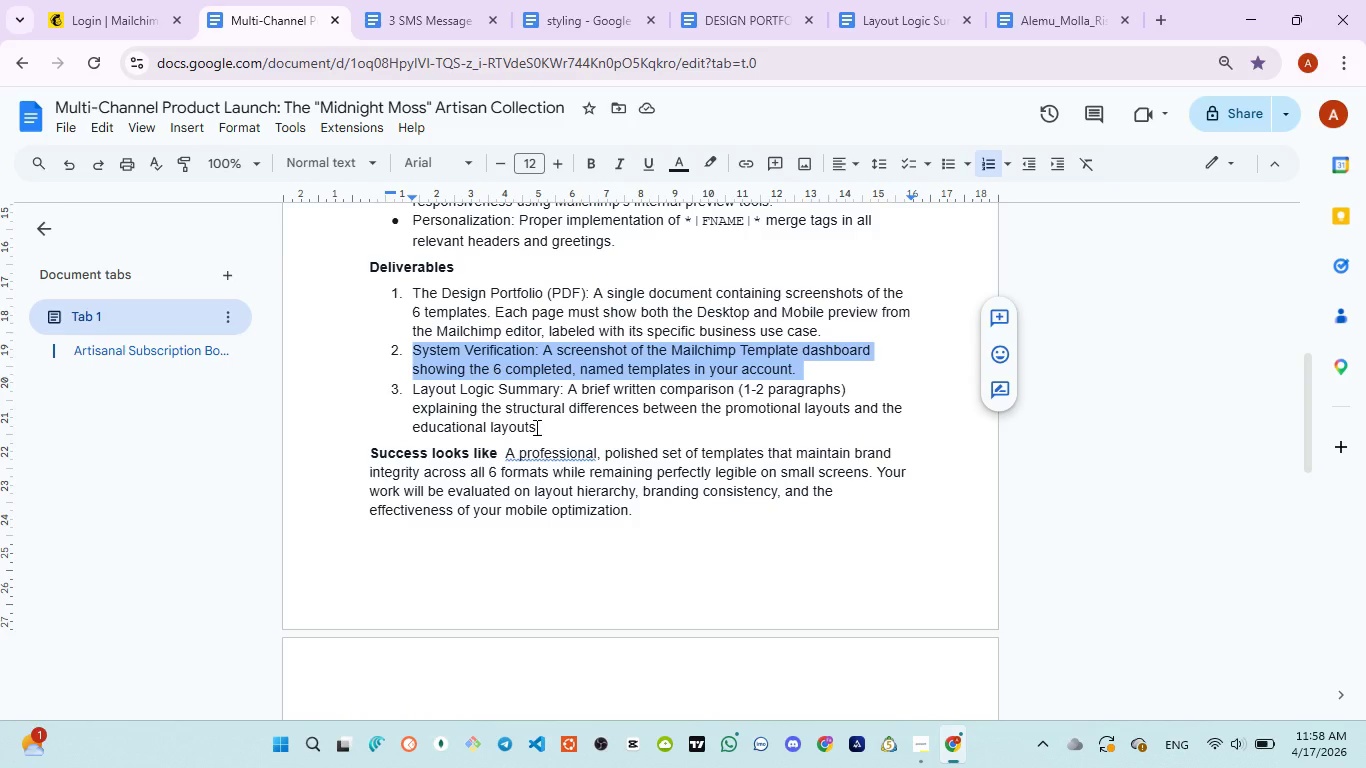 
left_click_drag(start_coordinate=[410, 391], to_coordinate=[546, 422])
 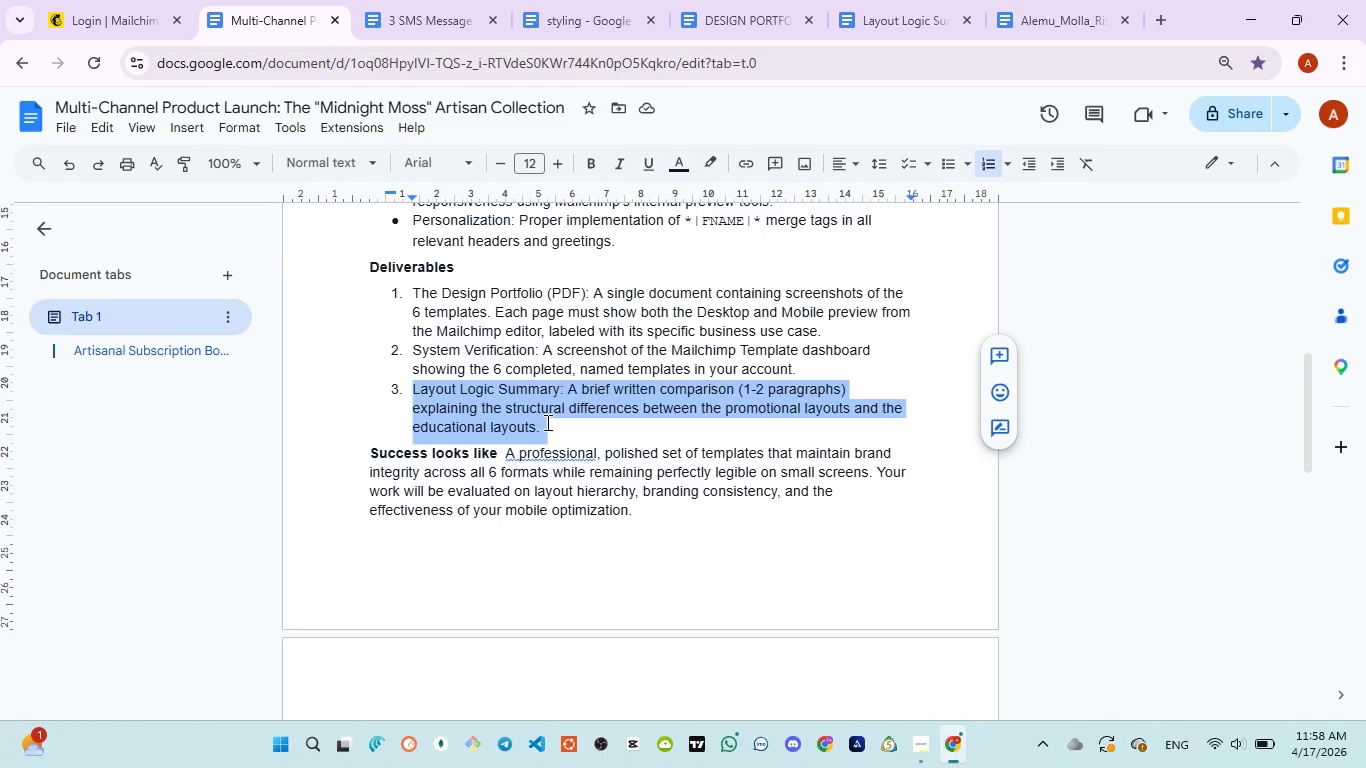 
wait(20.47)
 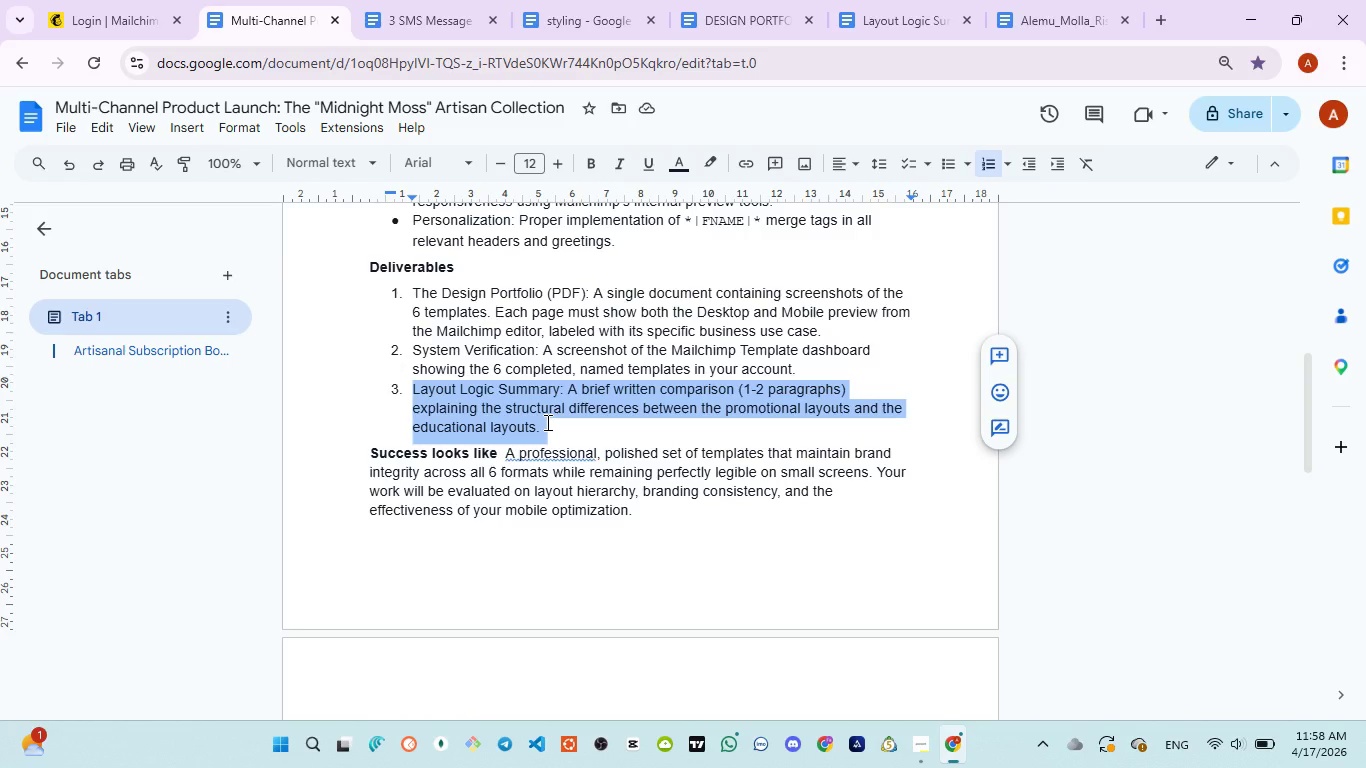 
left_click_drag(start_coordinate=[367, 454], to_coordinate=[633, 515])
 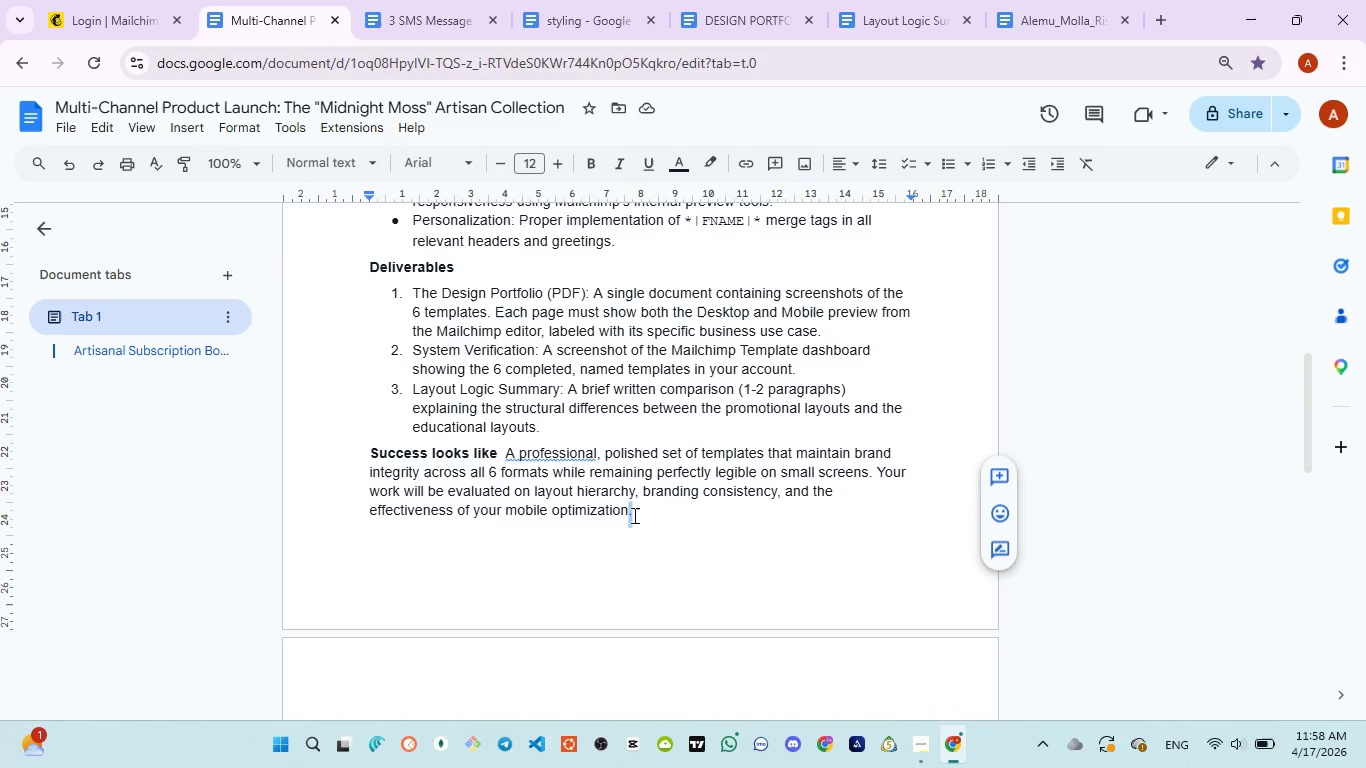 
double_click([633, 515])
 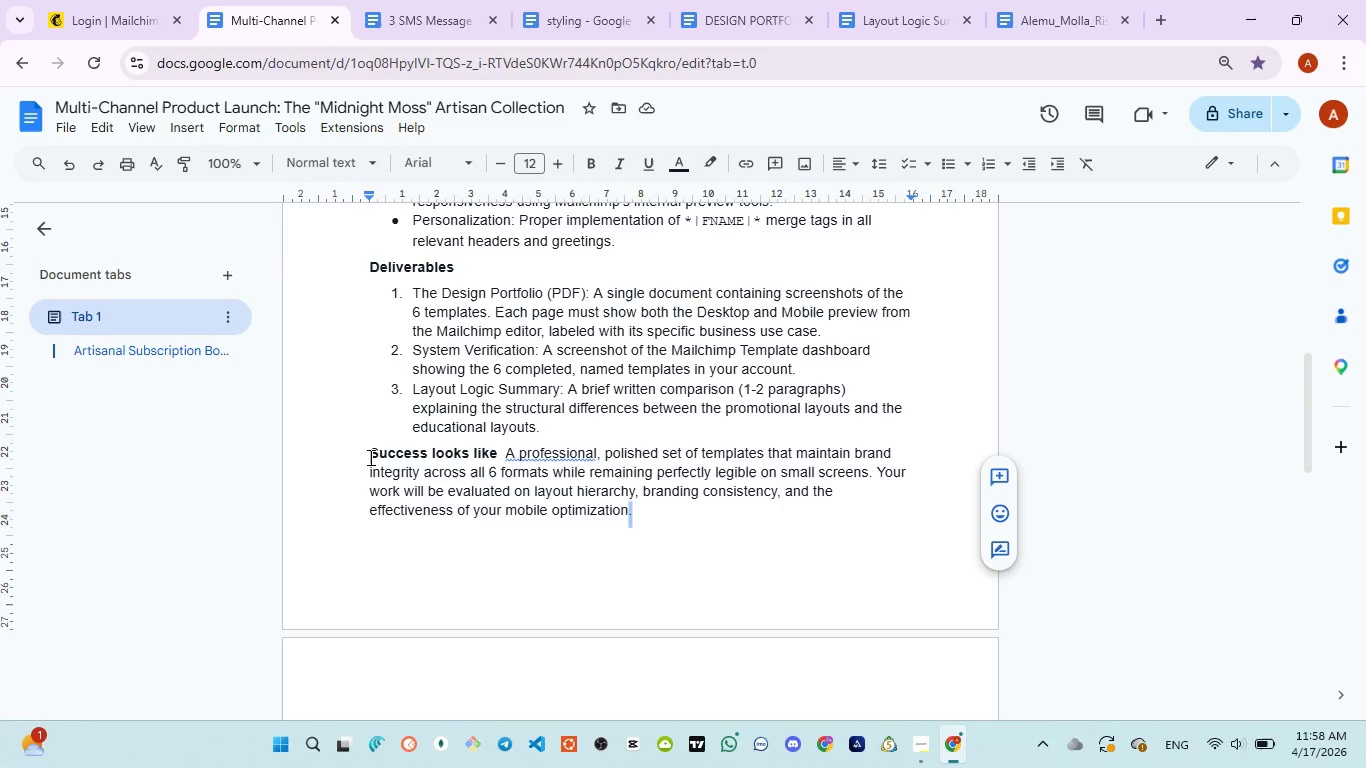 
left_click_drag(start_coordinate=[368, 456], to_coordinate=[648, 512])
 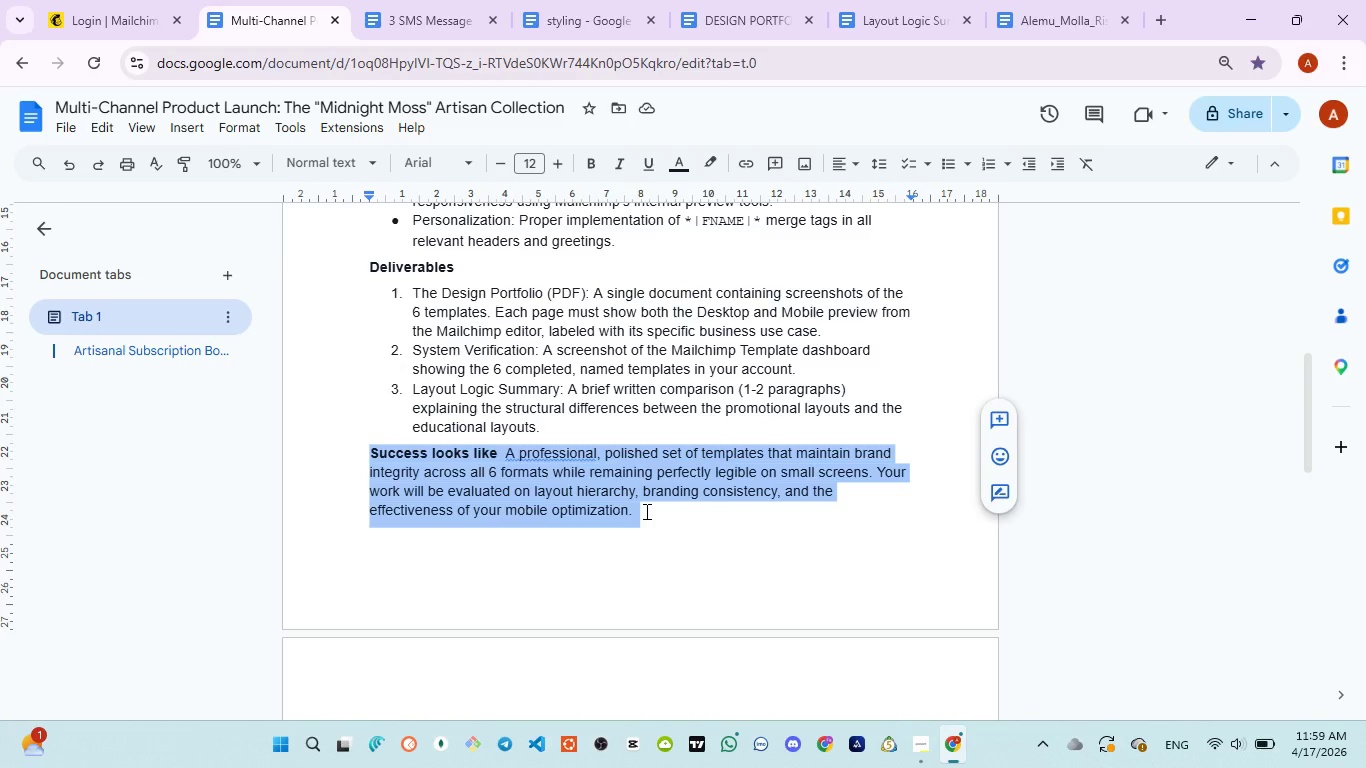 
wait(12.45)
 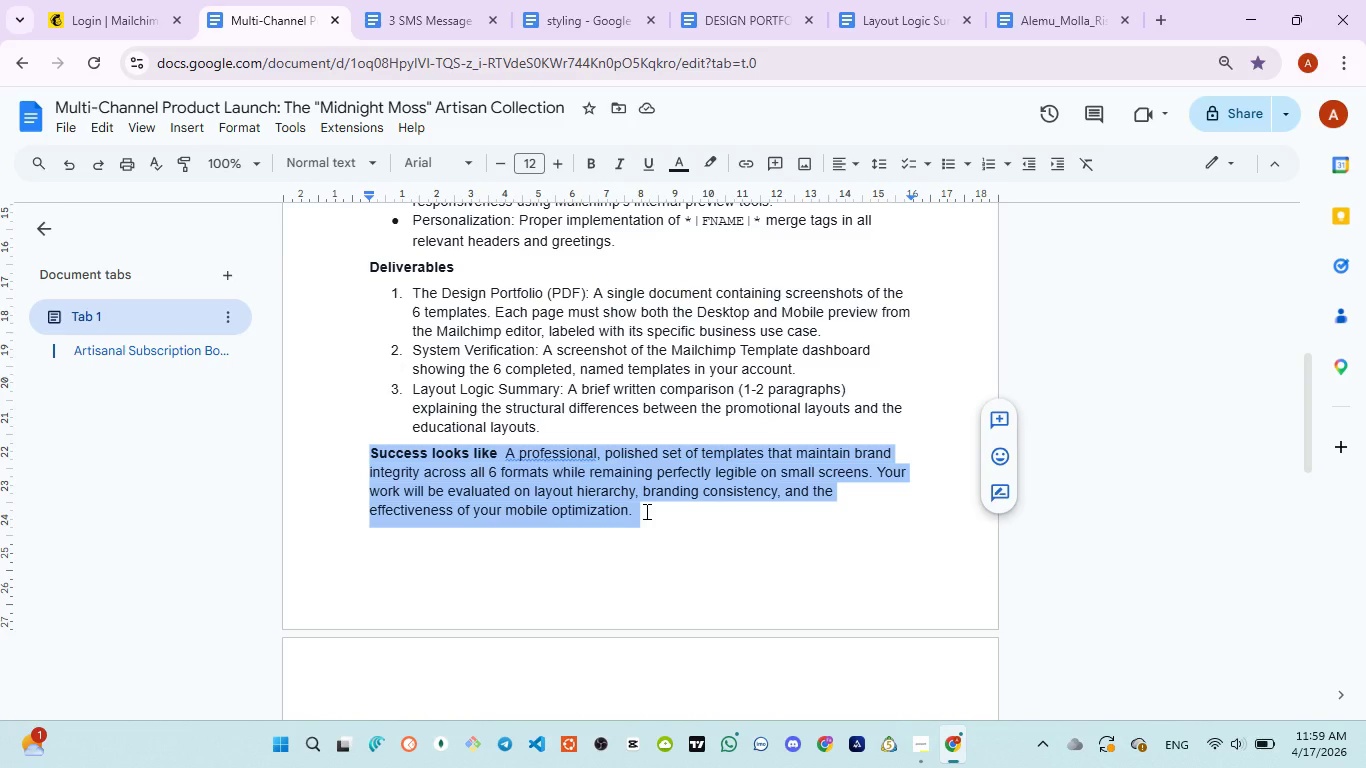 
scroll: coordinate [560, 434], scroll_direction: up, amount: 3.0
 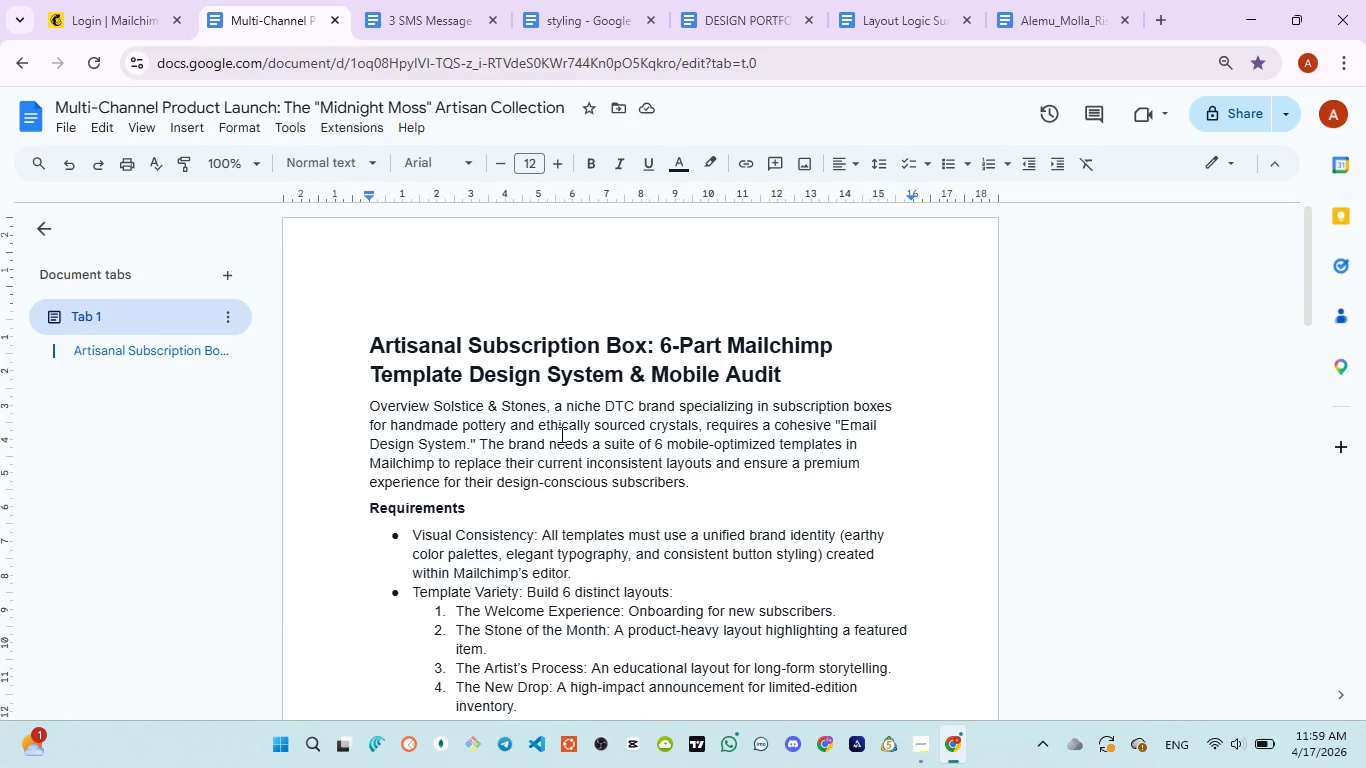 
scroll: coordinate [551, 450], scroll_direction: down, amount: 1.0
 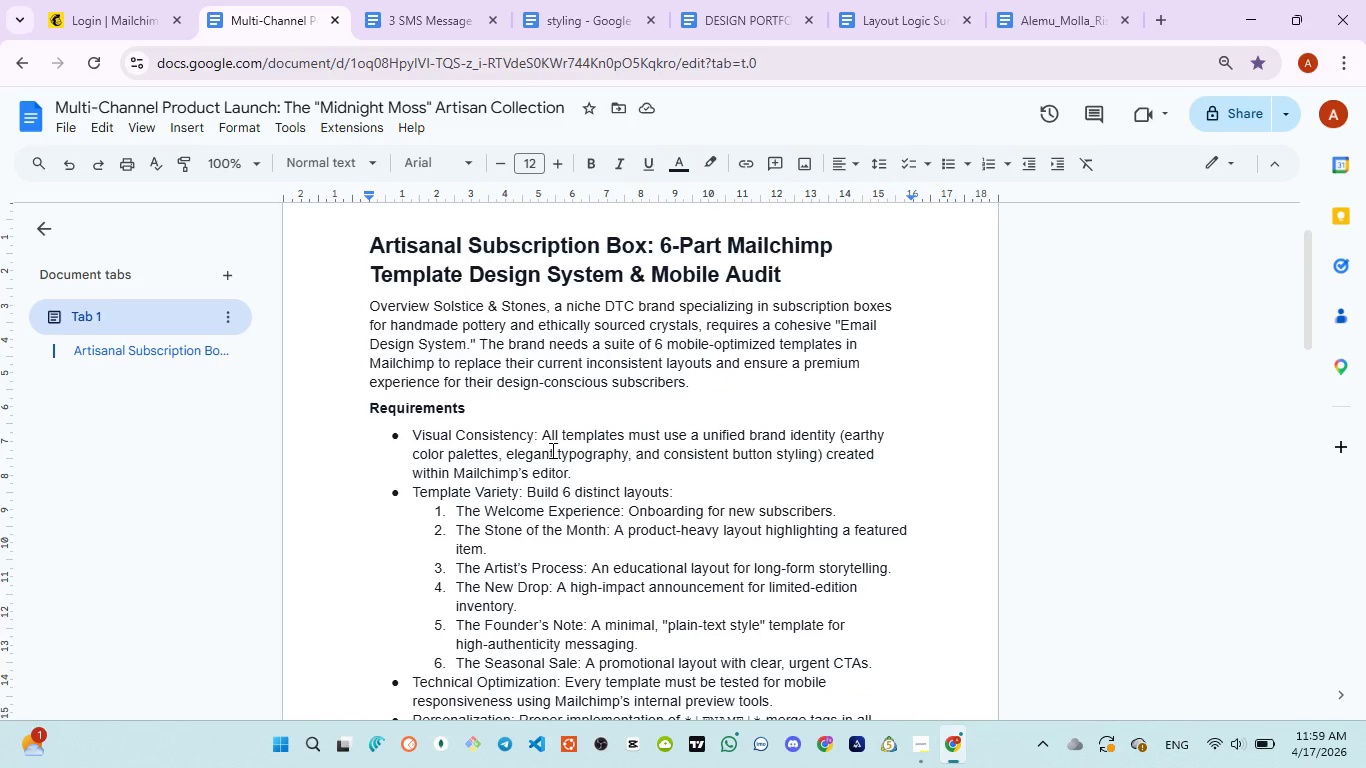 
scroll: coordinate [551, 450], scroll_direction: up, amount: 2.0
 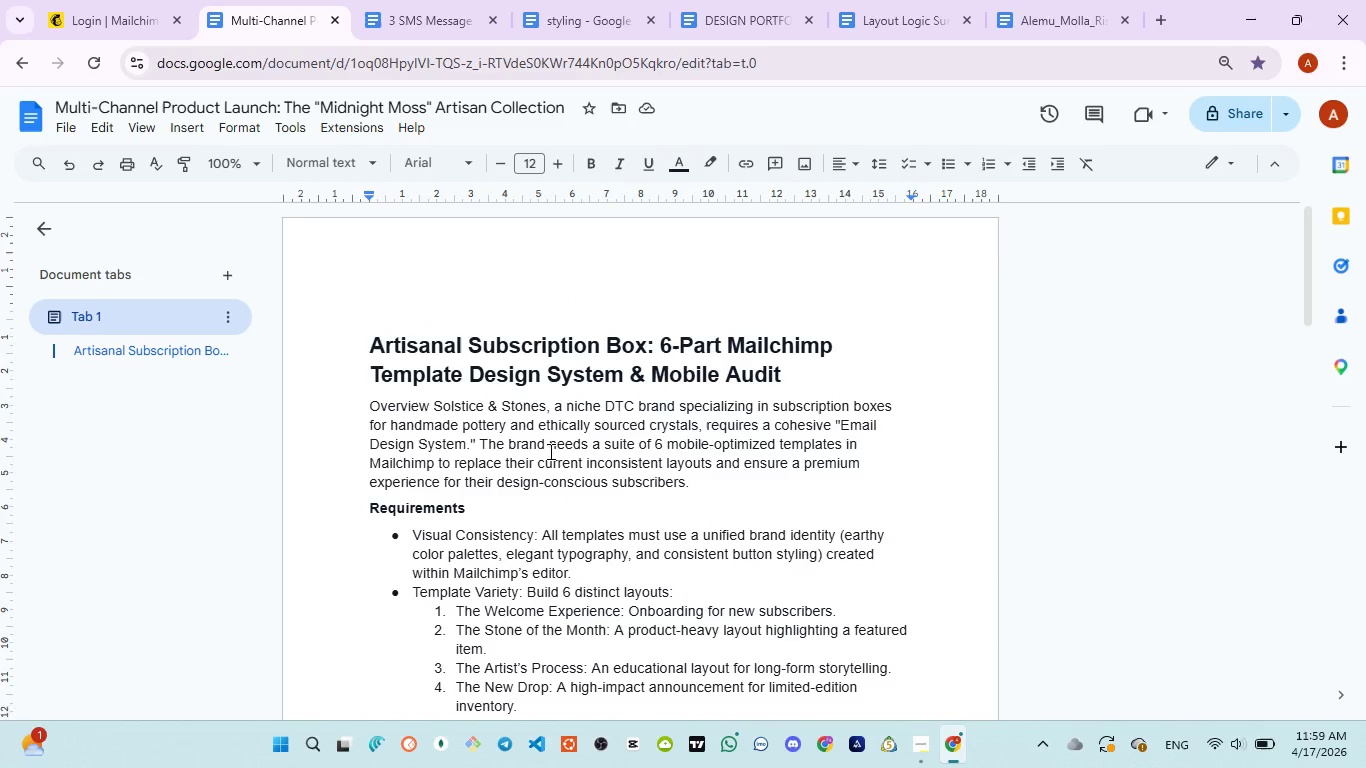 
scroll: coordinate [549, 451], scroll_direction: down, amount: 1.0
 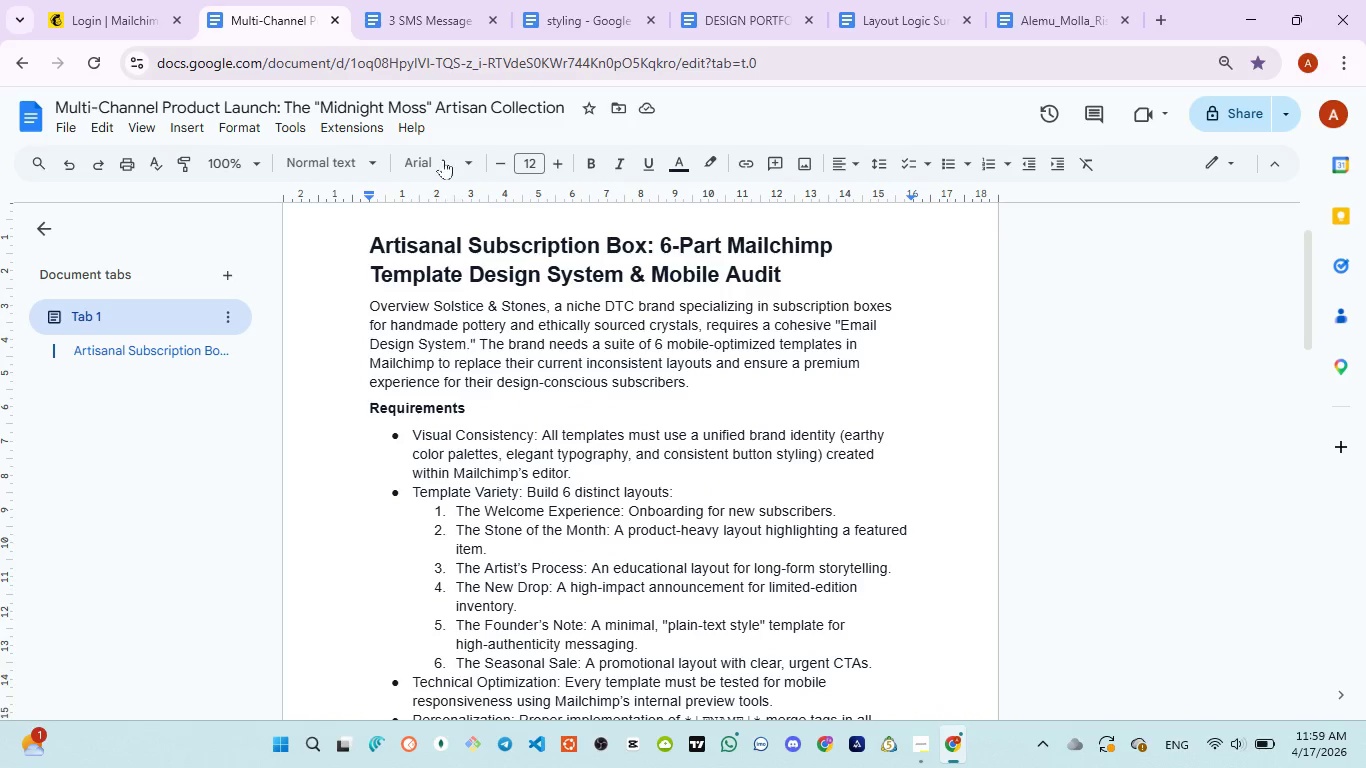 
left_click([422, 14])
 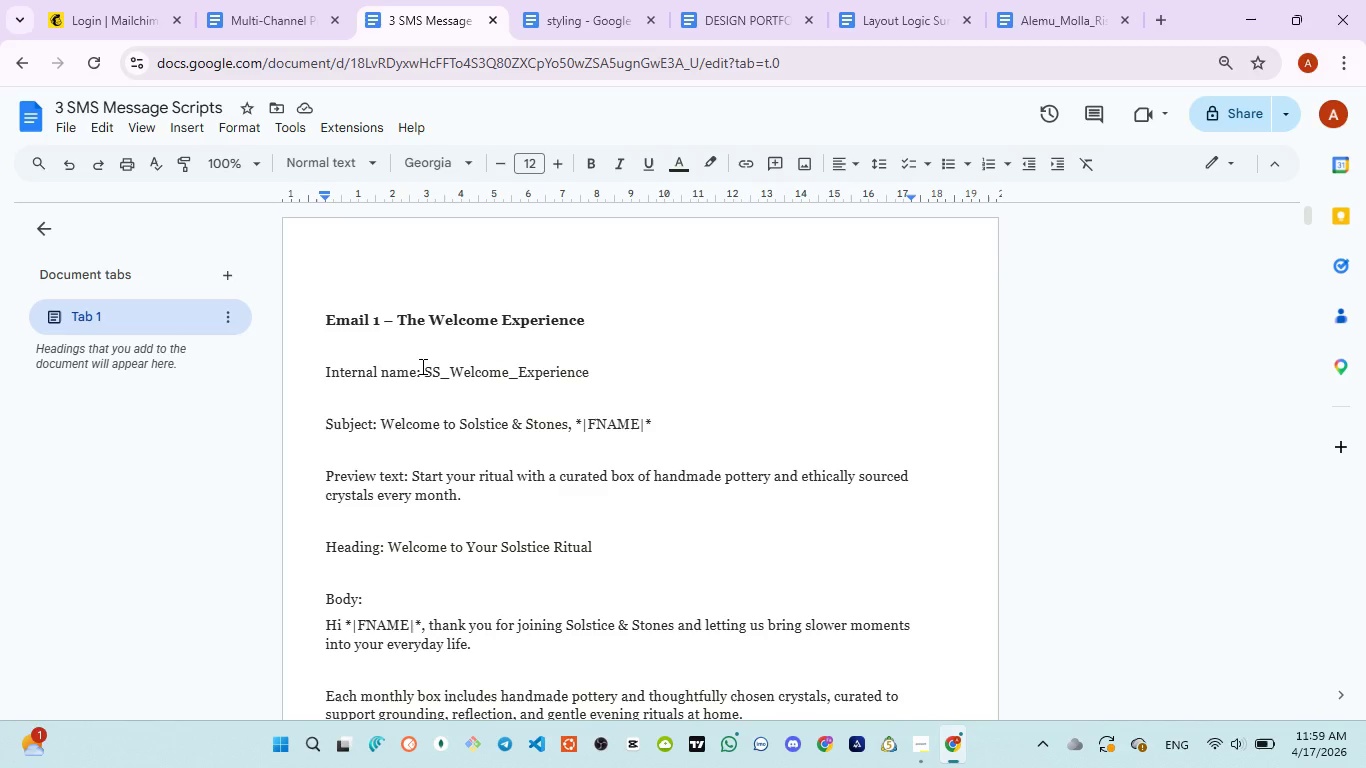 
left_click_drag(start_coordinate=[426, 370], to_coordinate=[569, 372])
 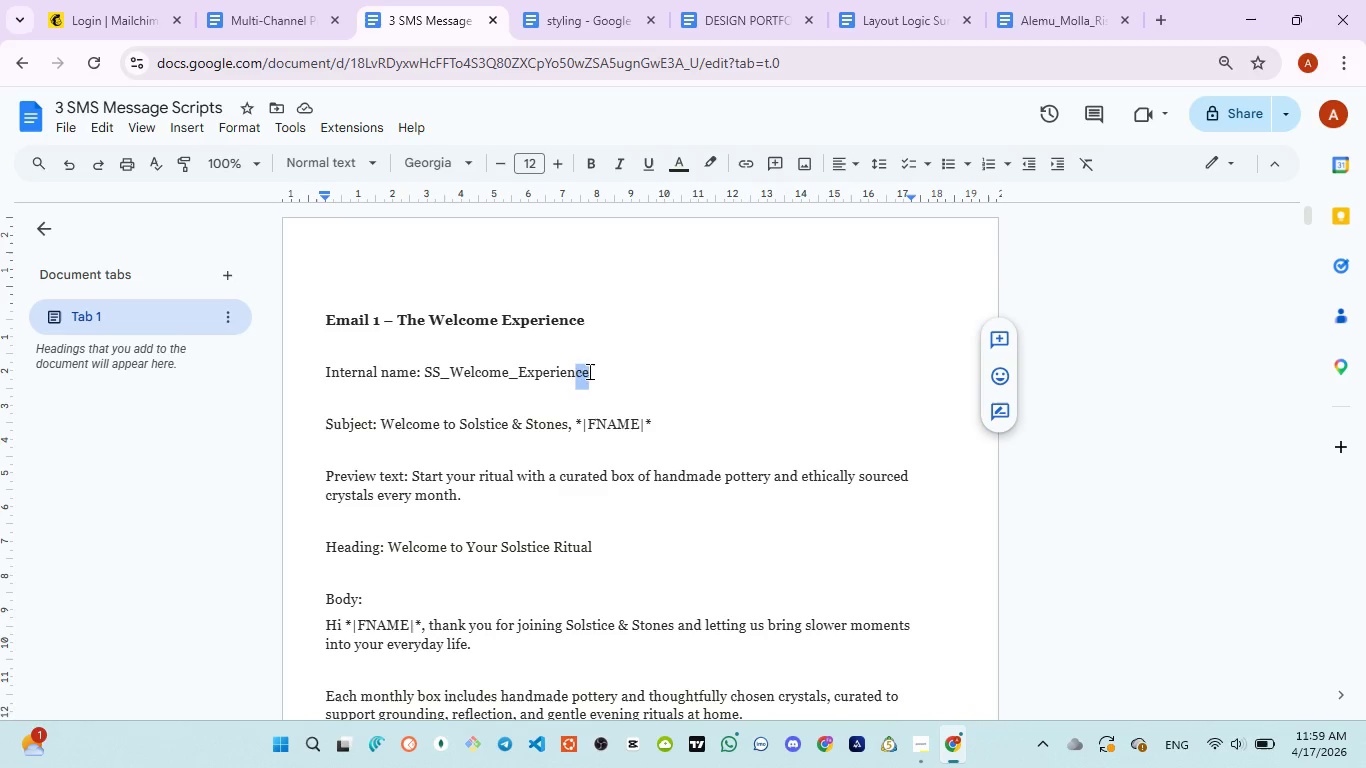 
left_click_drag(start_coordinate=[578, 372], to_coordinate=[598, 368])
 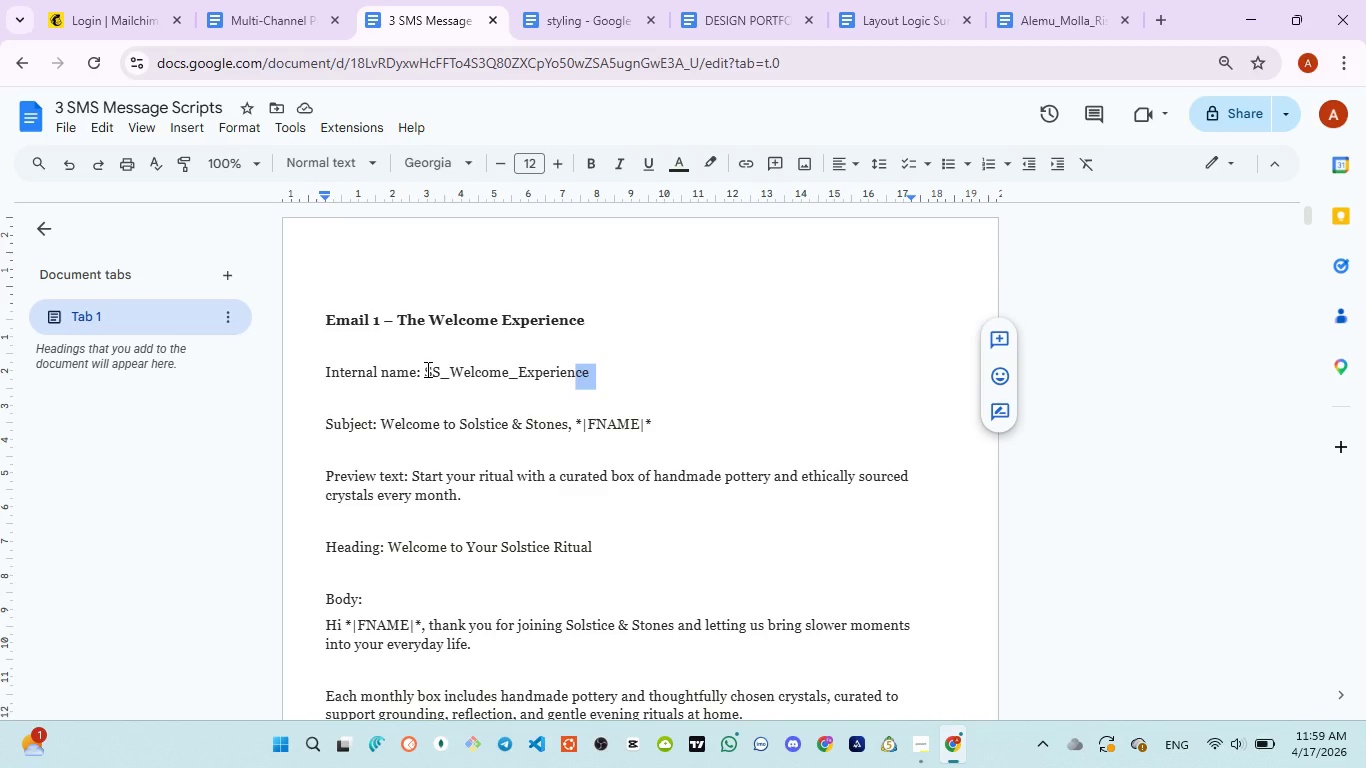 
left_click([425, 369])
 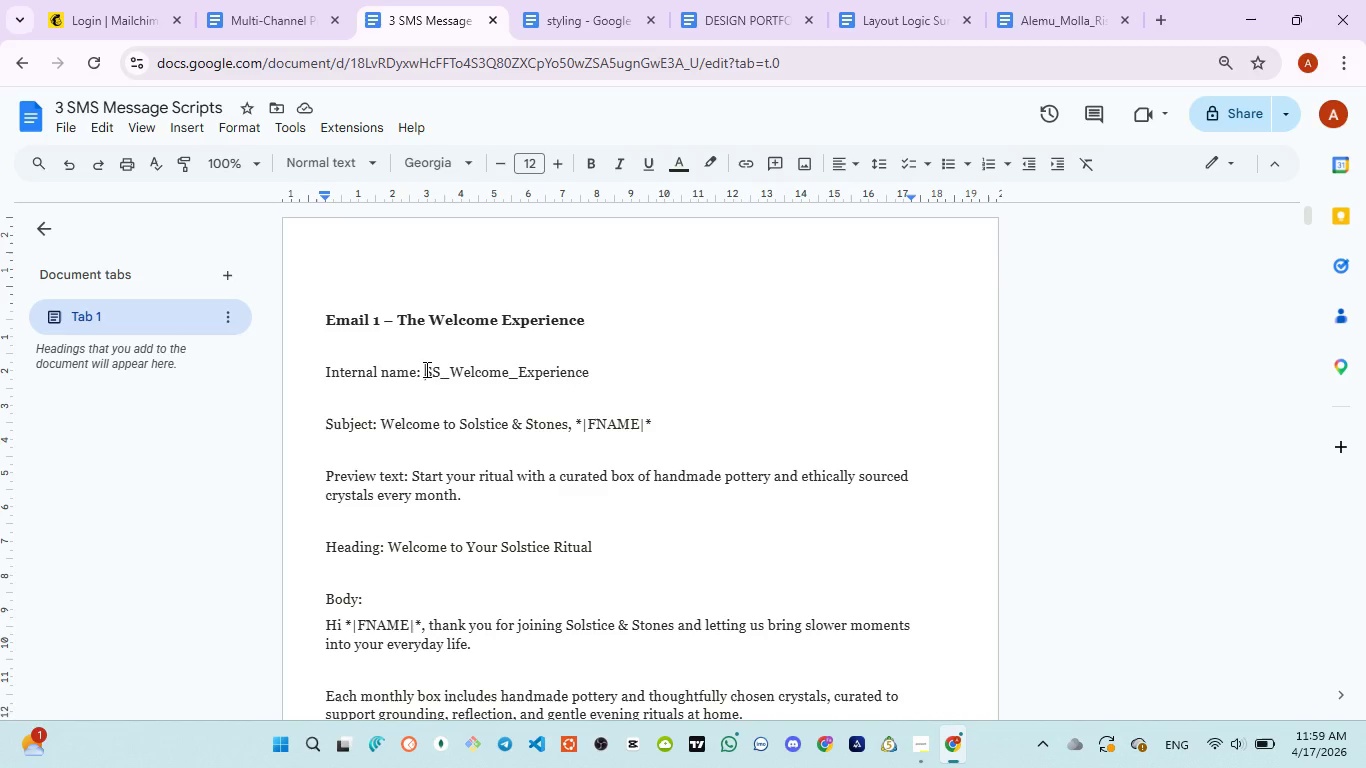 
left_click_drag(start_coordinate=[425, 369], to_coordinate=[597, 376])
 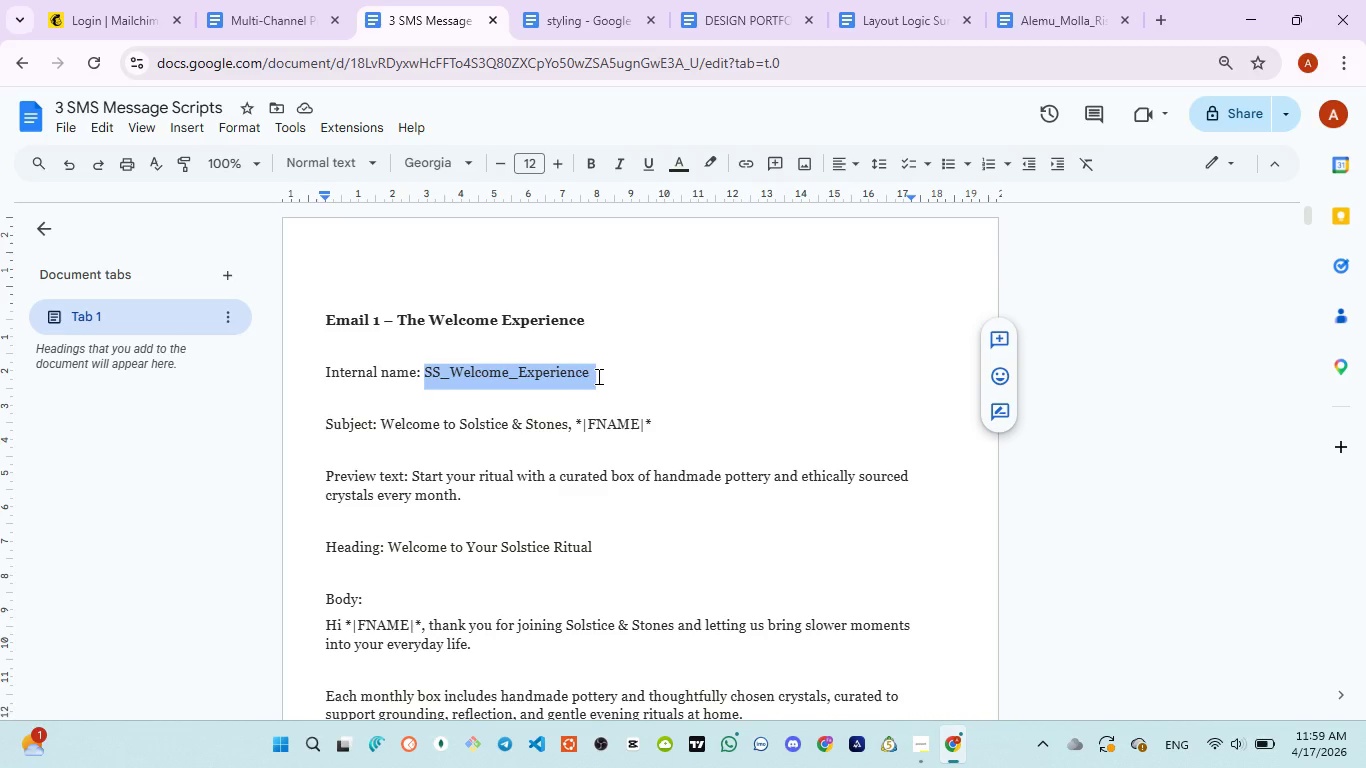 
key(Control+C)
 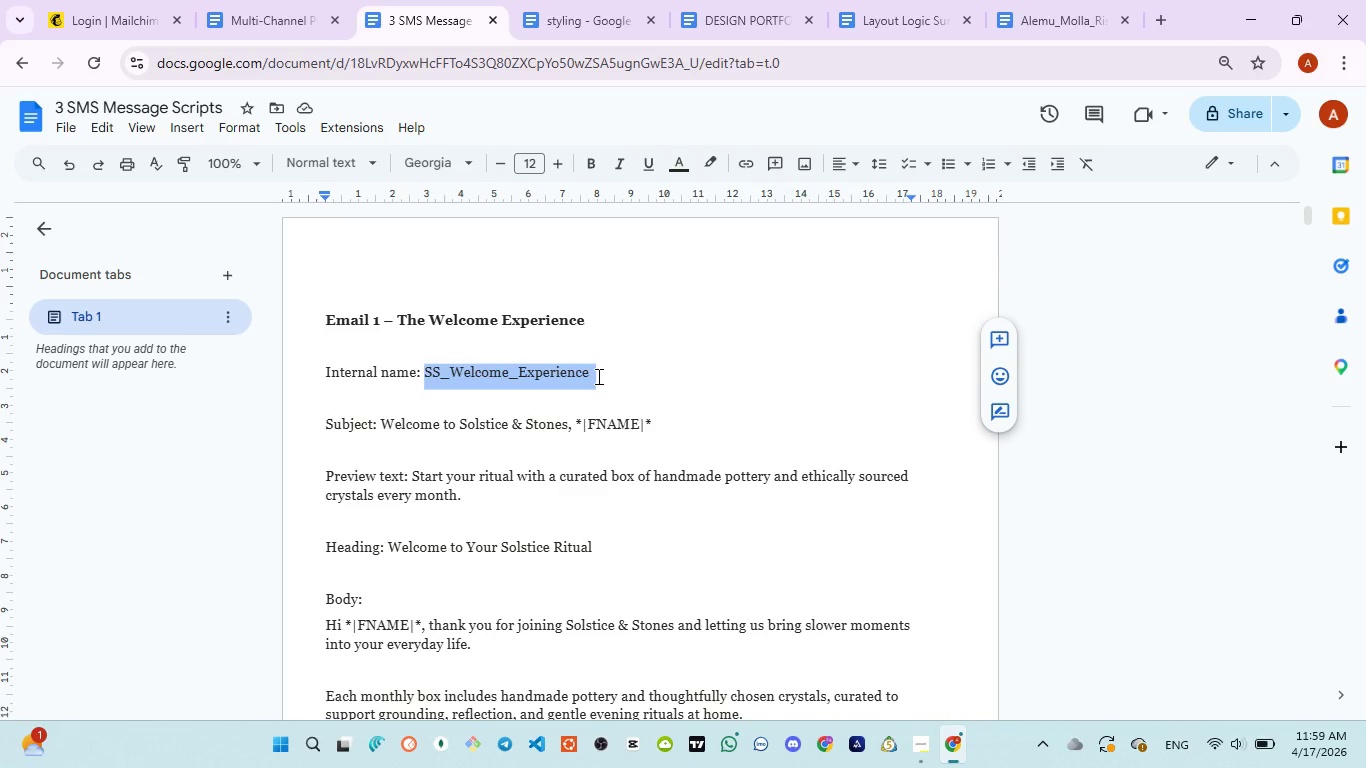 
key(Control+C)
 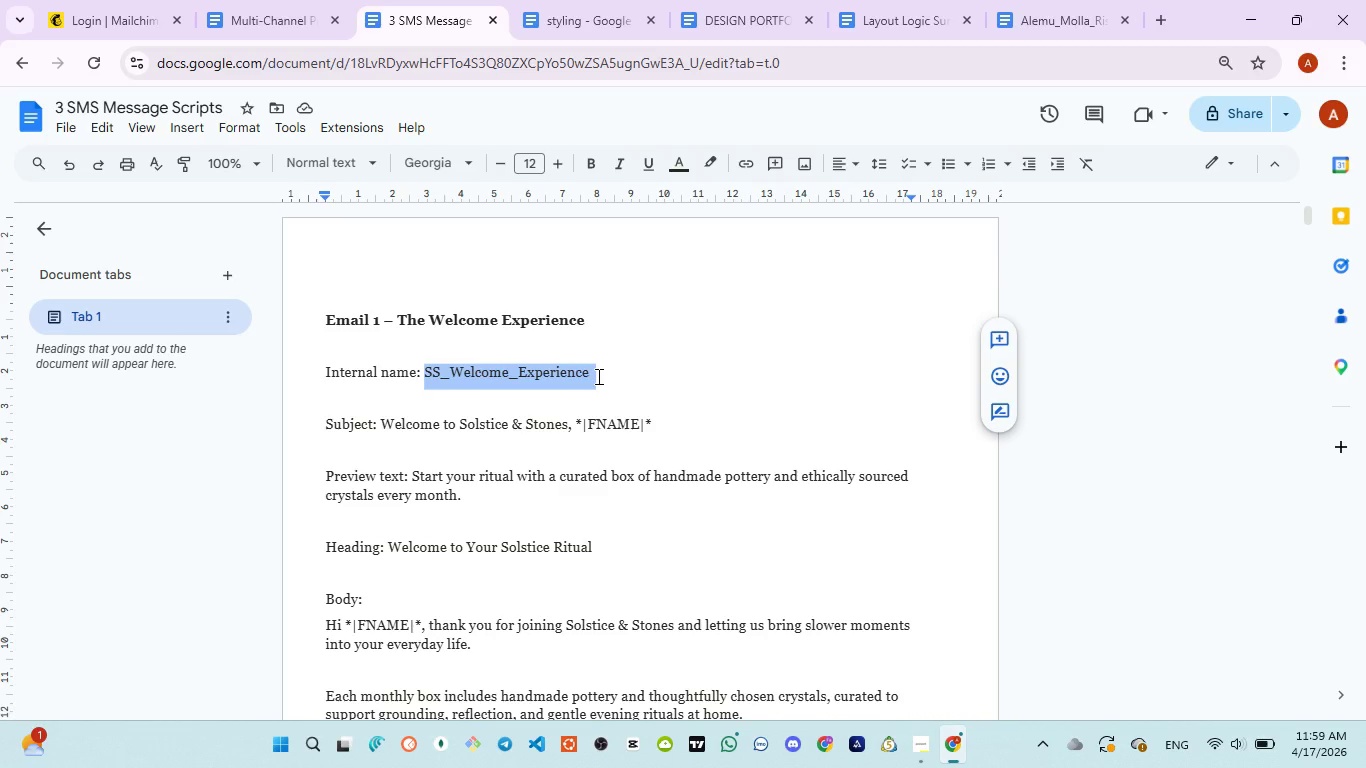 
key(Control+C)
 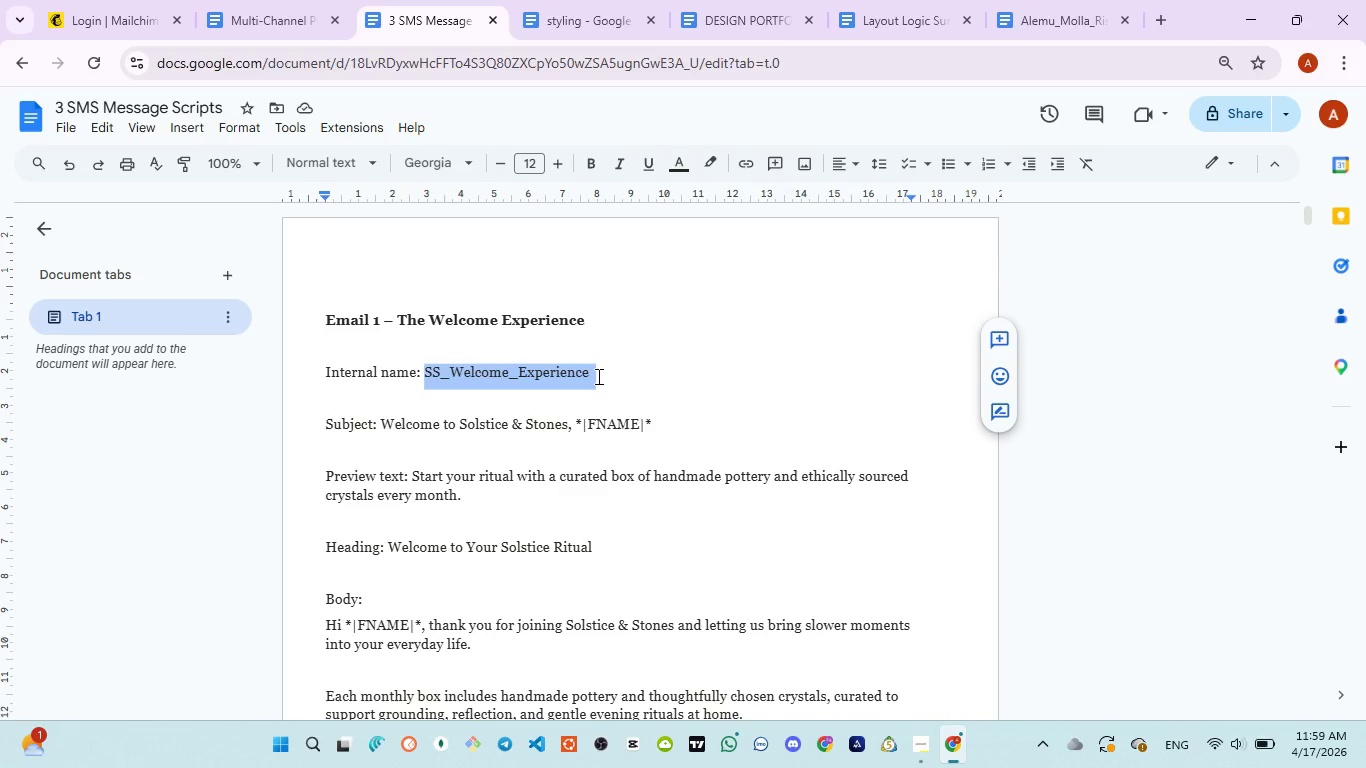 
key(Control+C)
 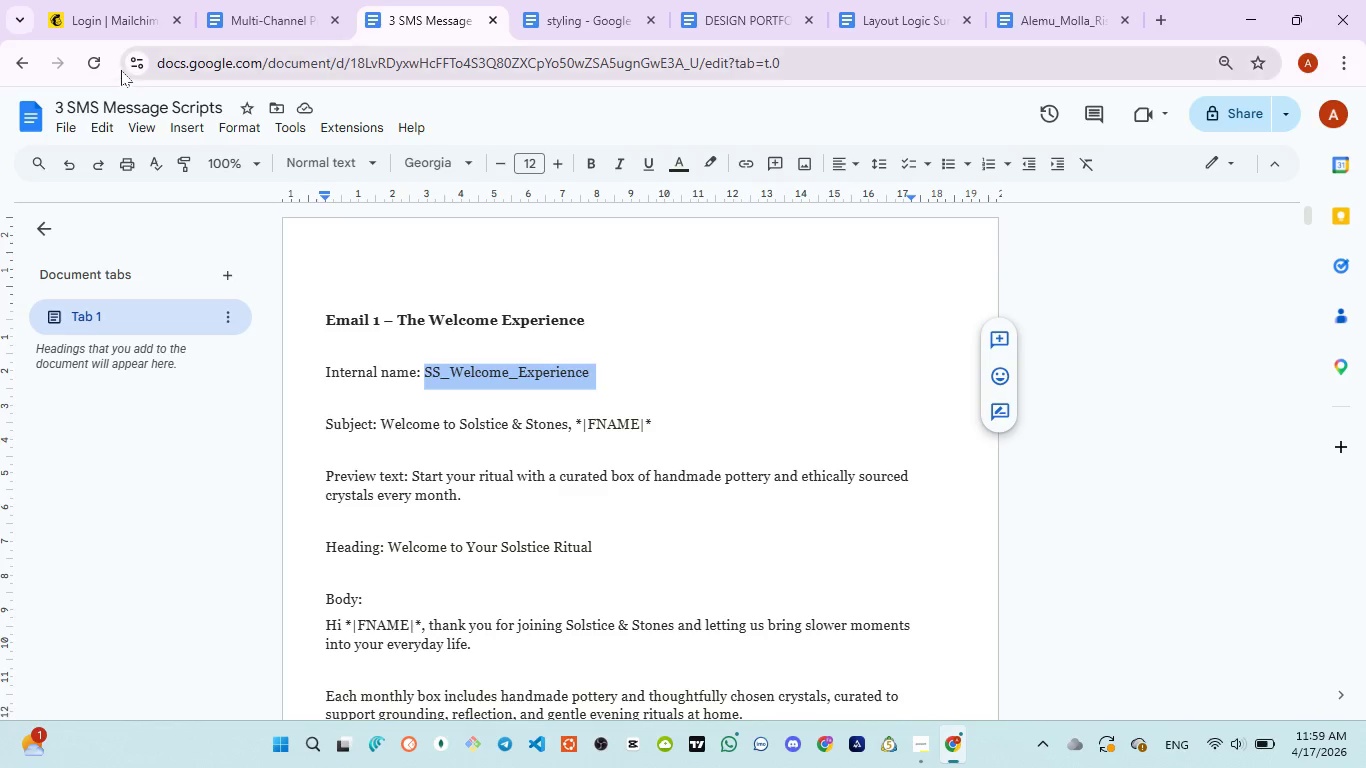 
left_click([109, 30])
 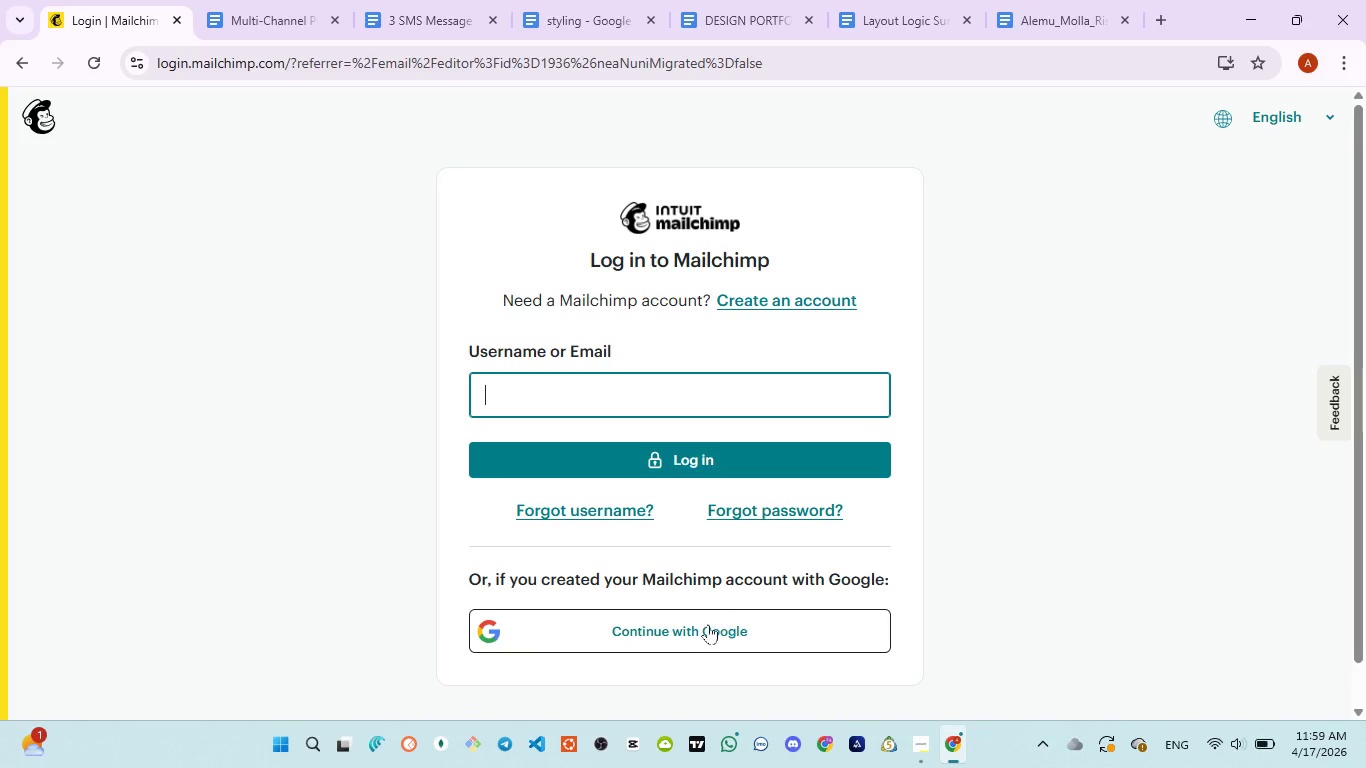 
left_click([702, 629])
 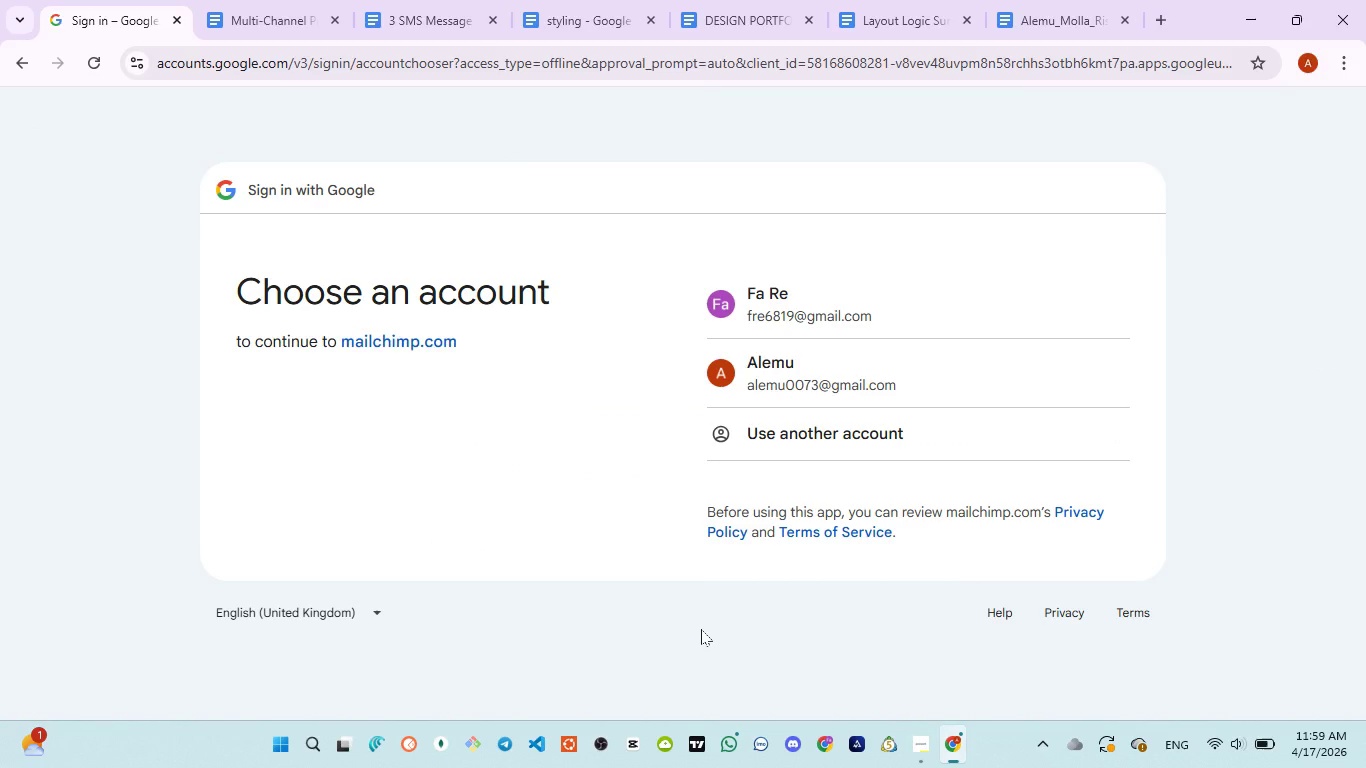 
wait(8.94)
 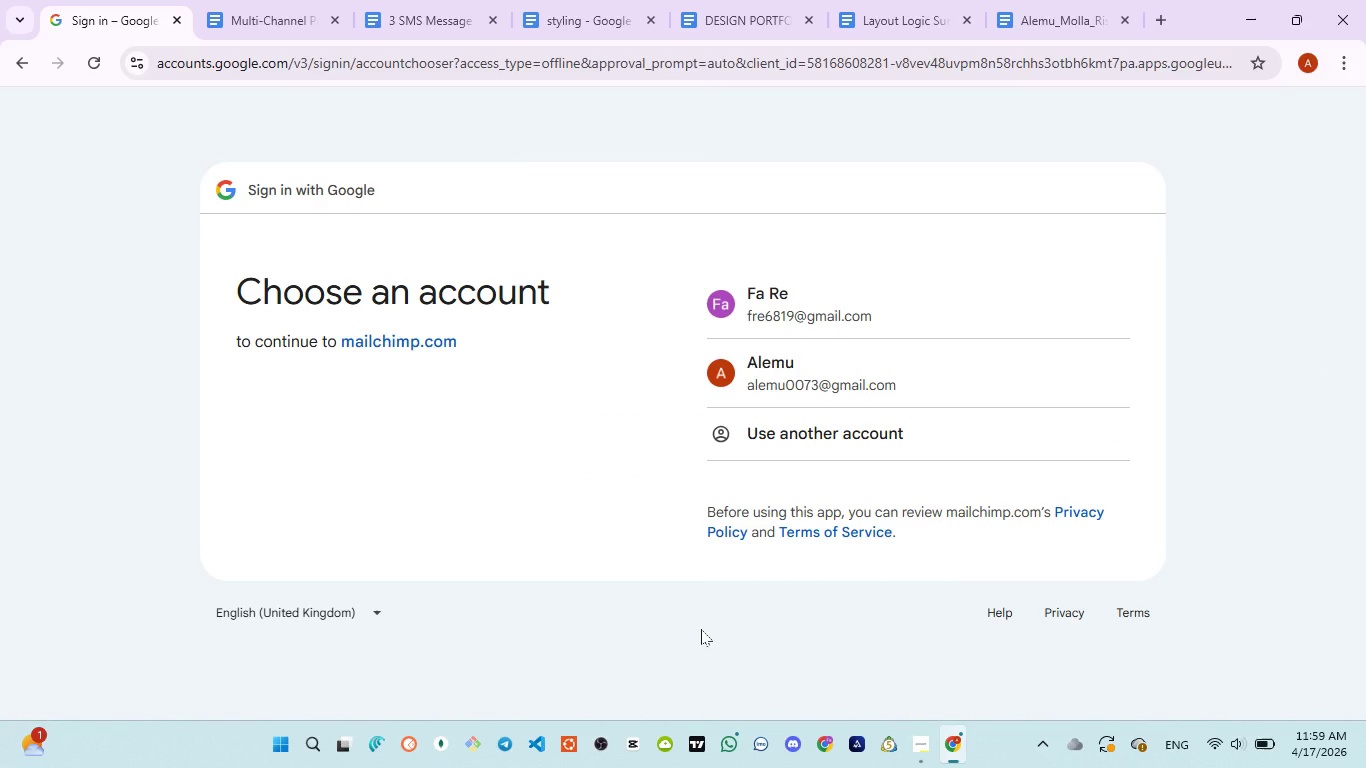 
left_click([865, 387])
 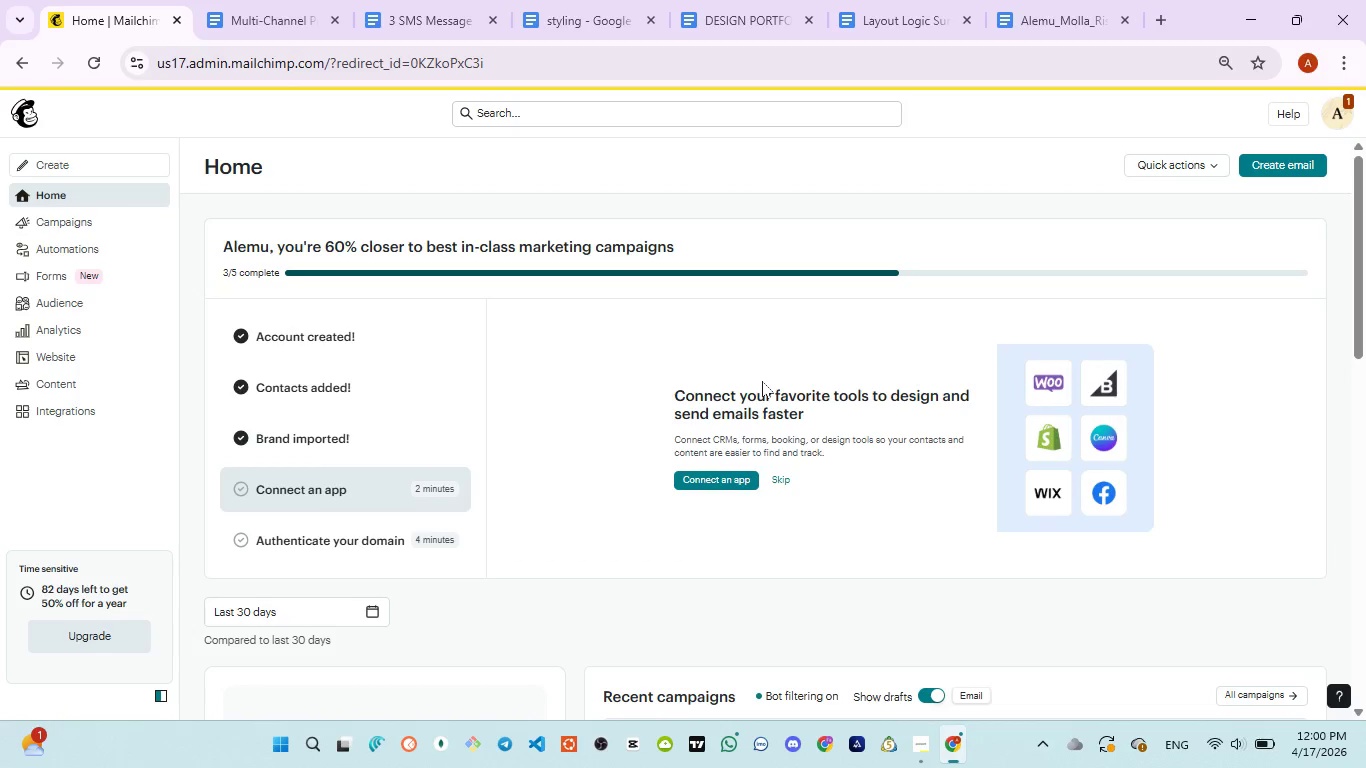 
wait(31.86)
 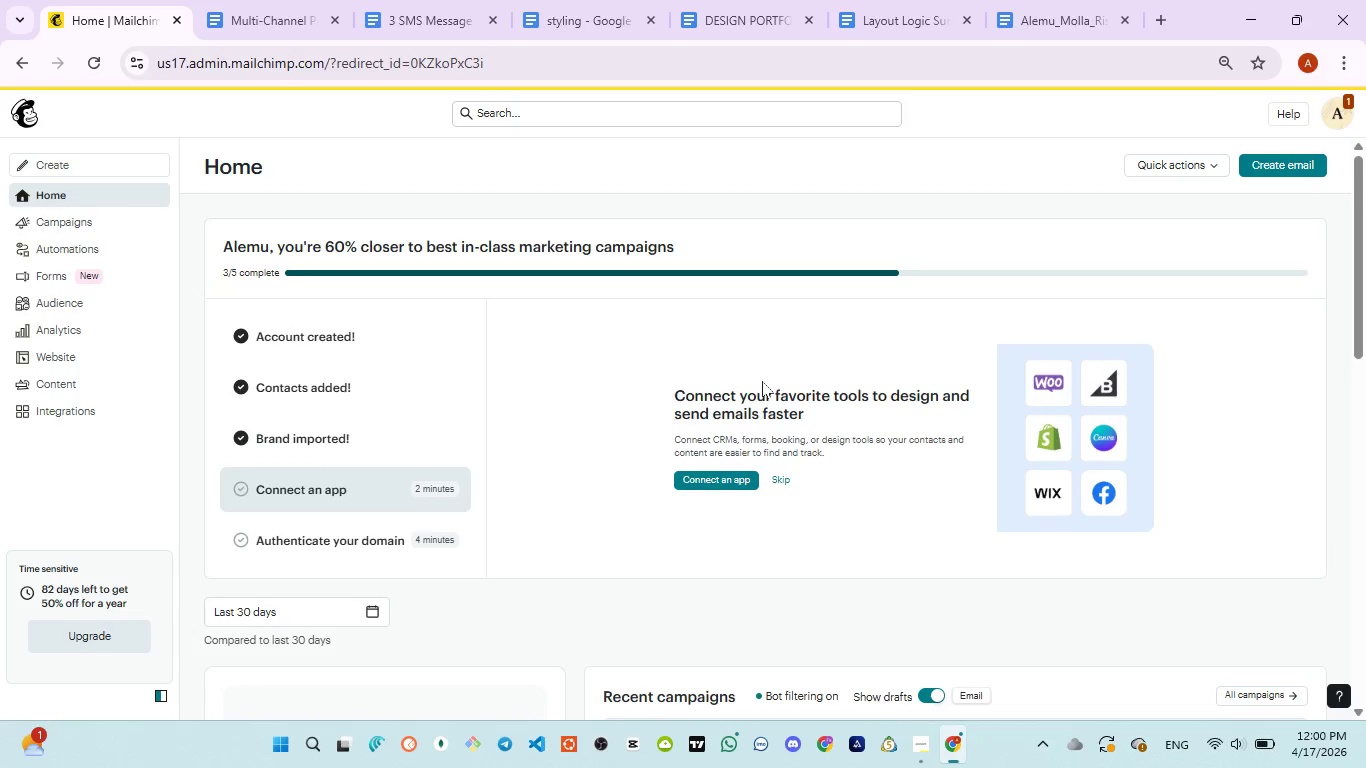 
scroll: coordinate [387, 438], scroll_direction: down, amount: 1.0
 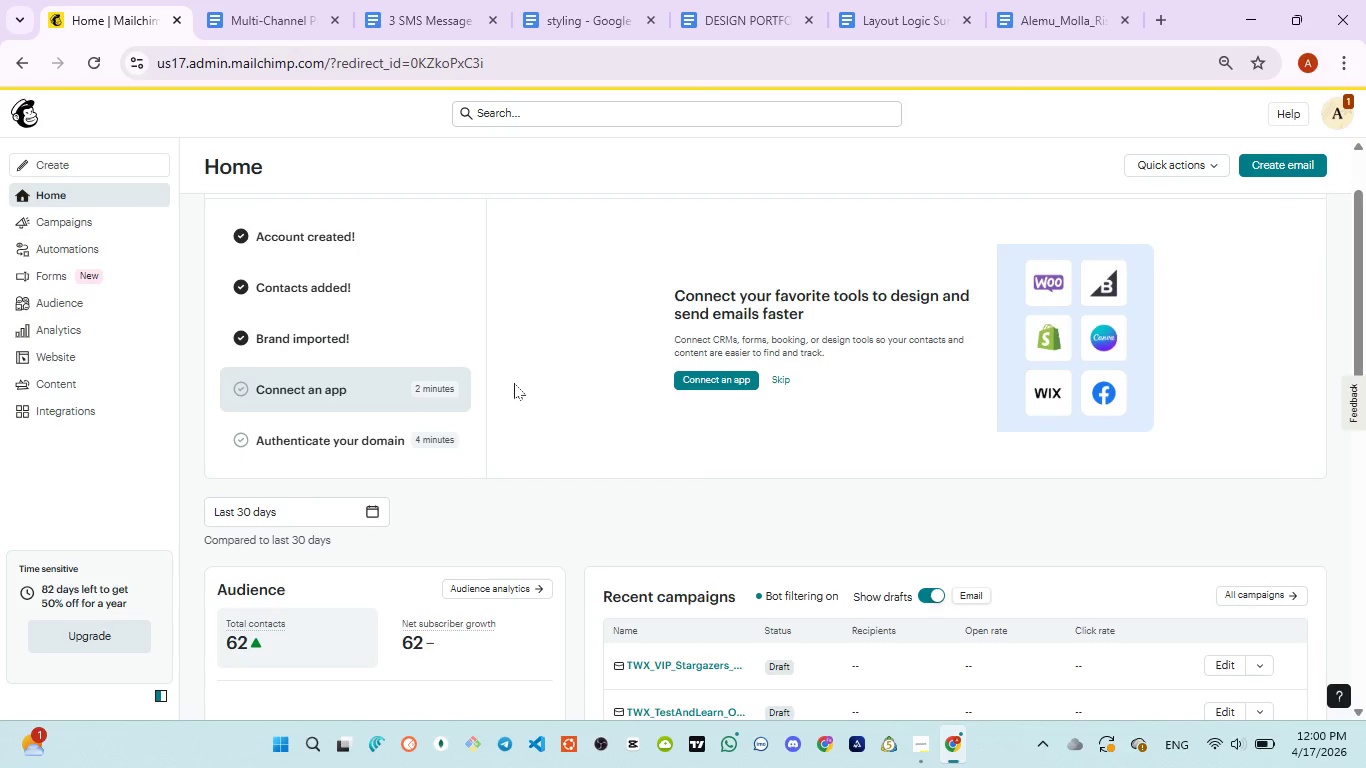 
wait(8.85)
 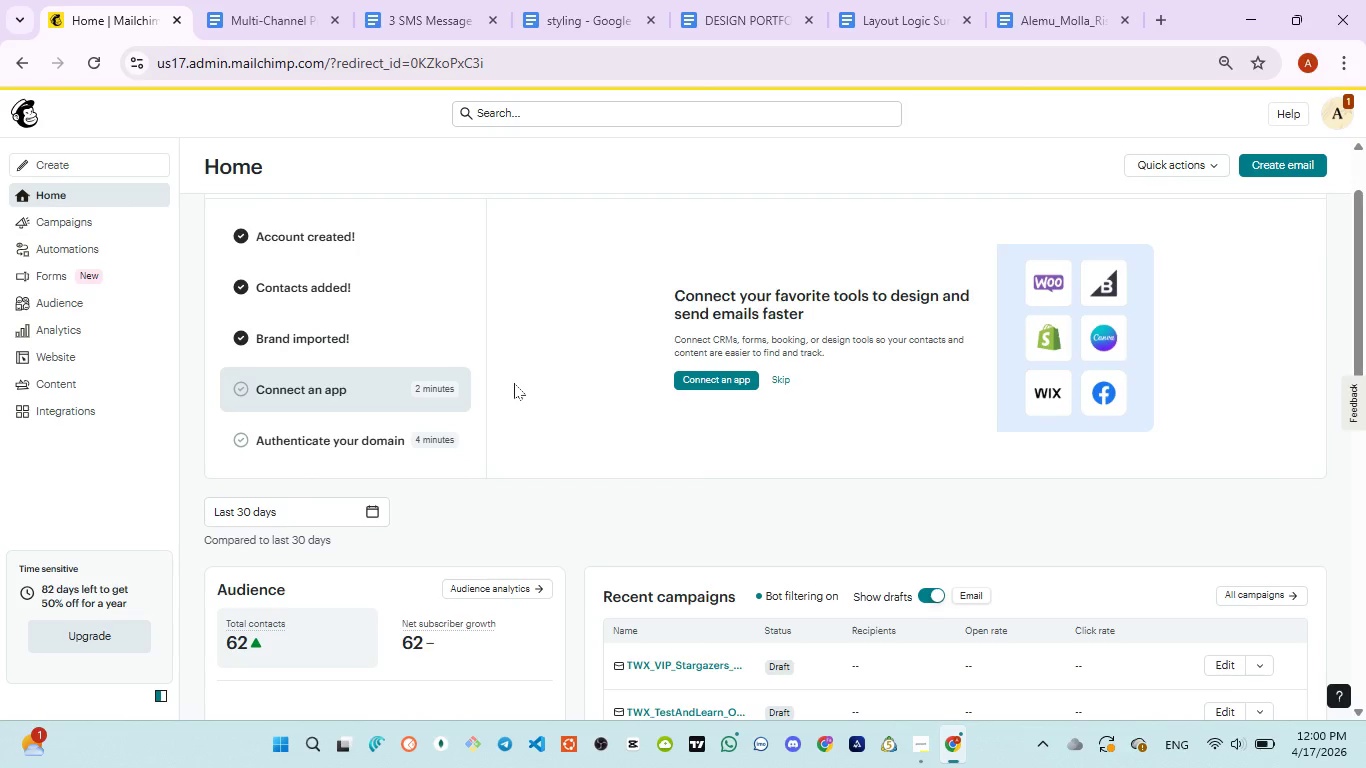 
scroll: coordinate [505, 383], scroll_direction: up, amount: 21.0
 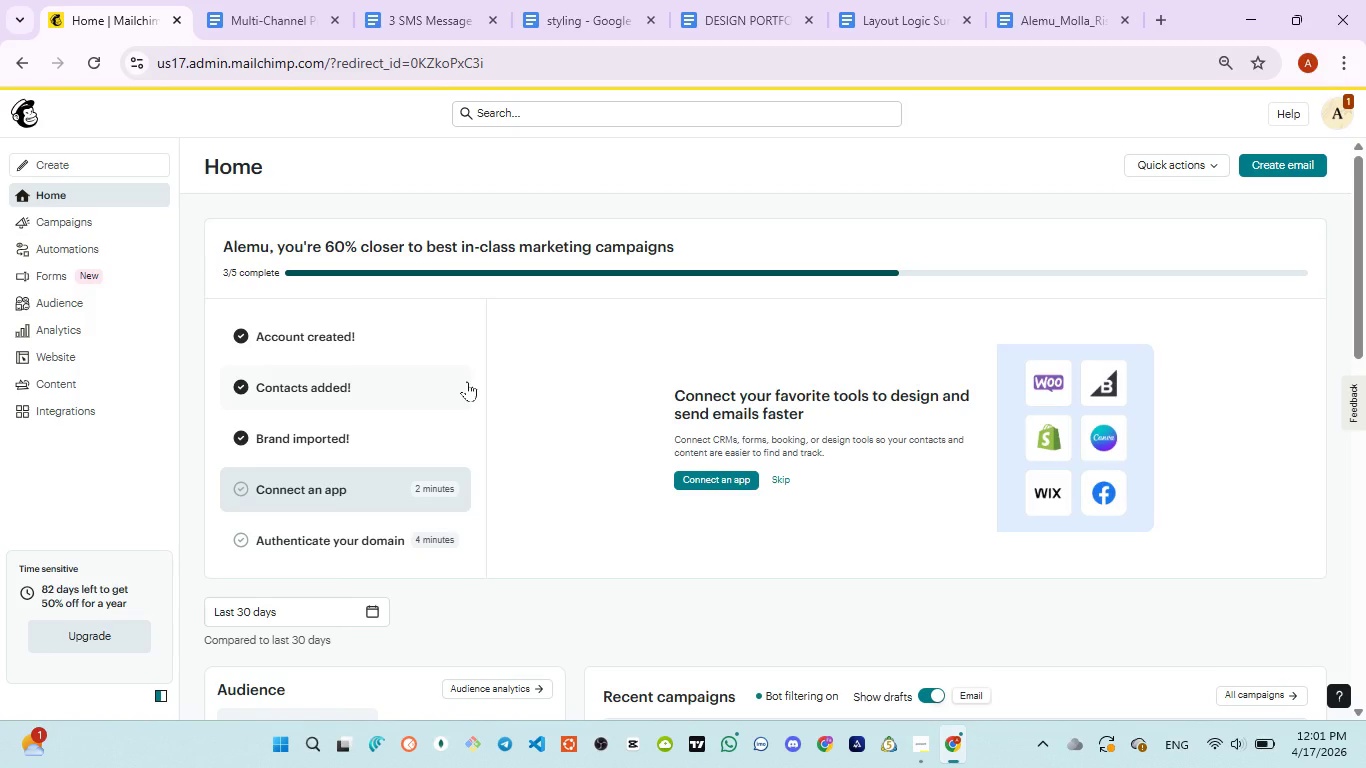 
wait(15.5)
 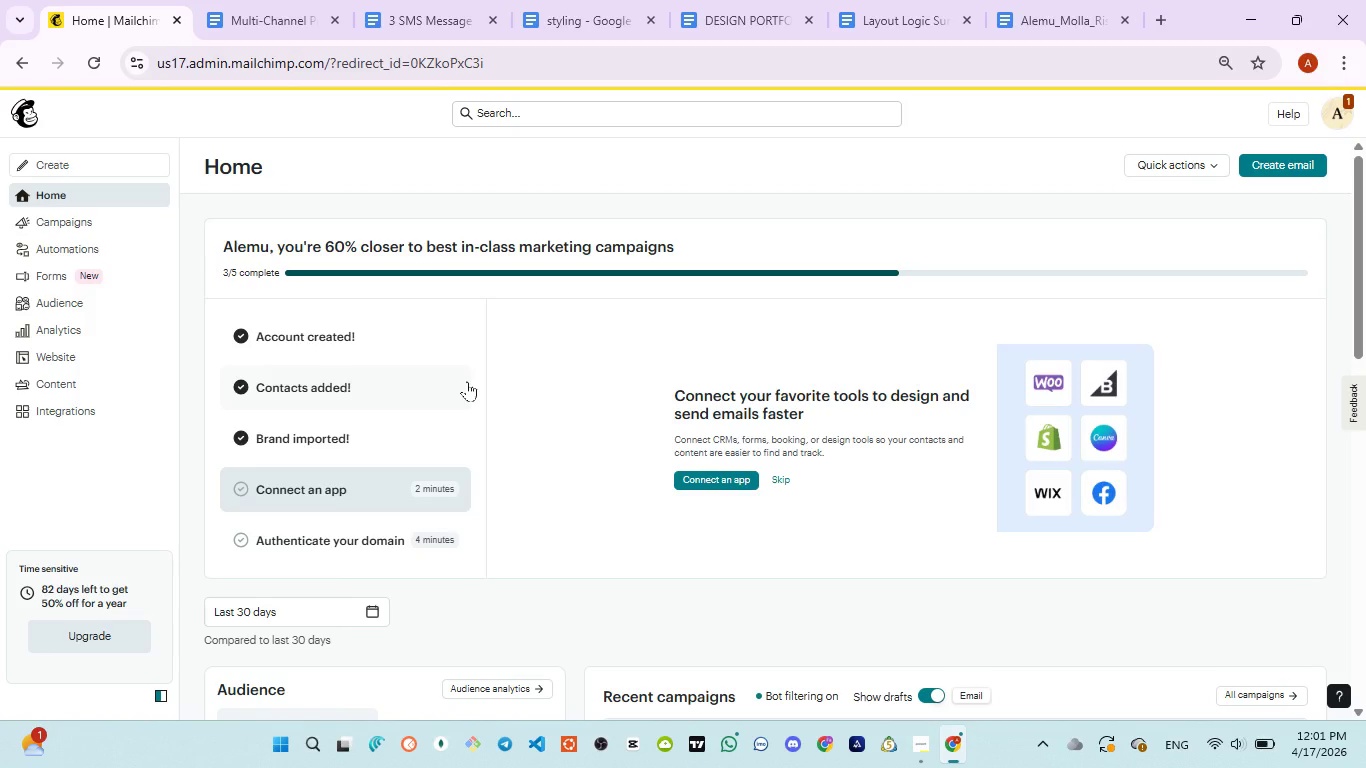 
scroll: coordinate [516, 377], scroll_direction: up, amount: 14.0
 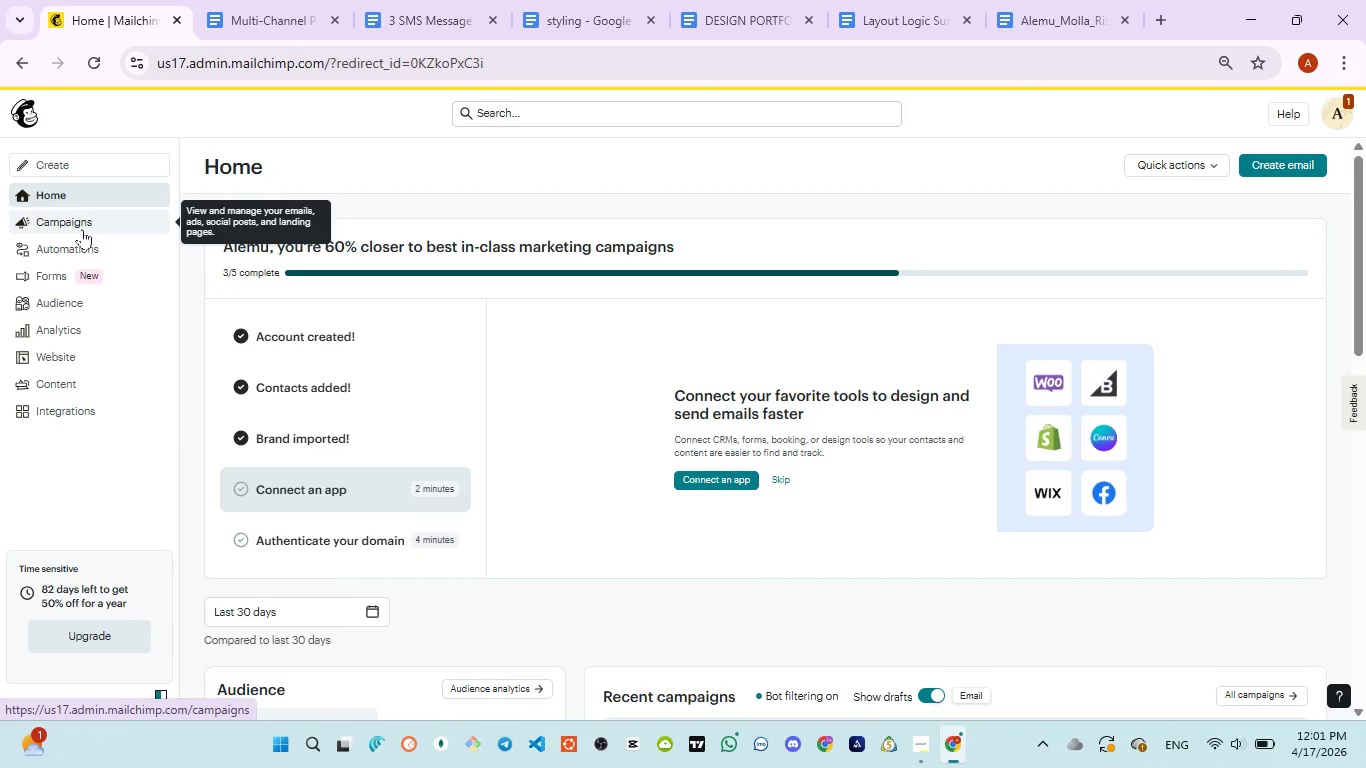 
left_click([82, 229])
 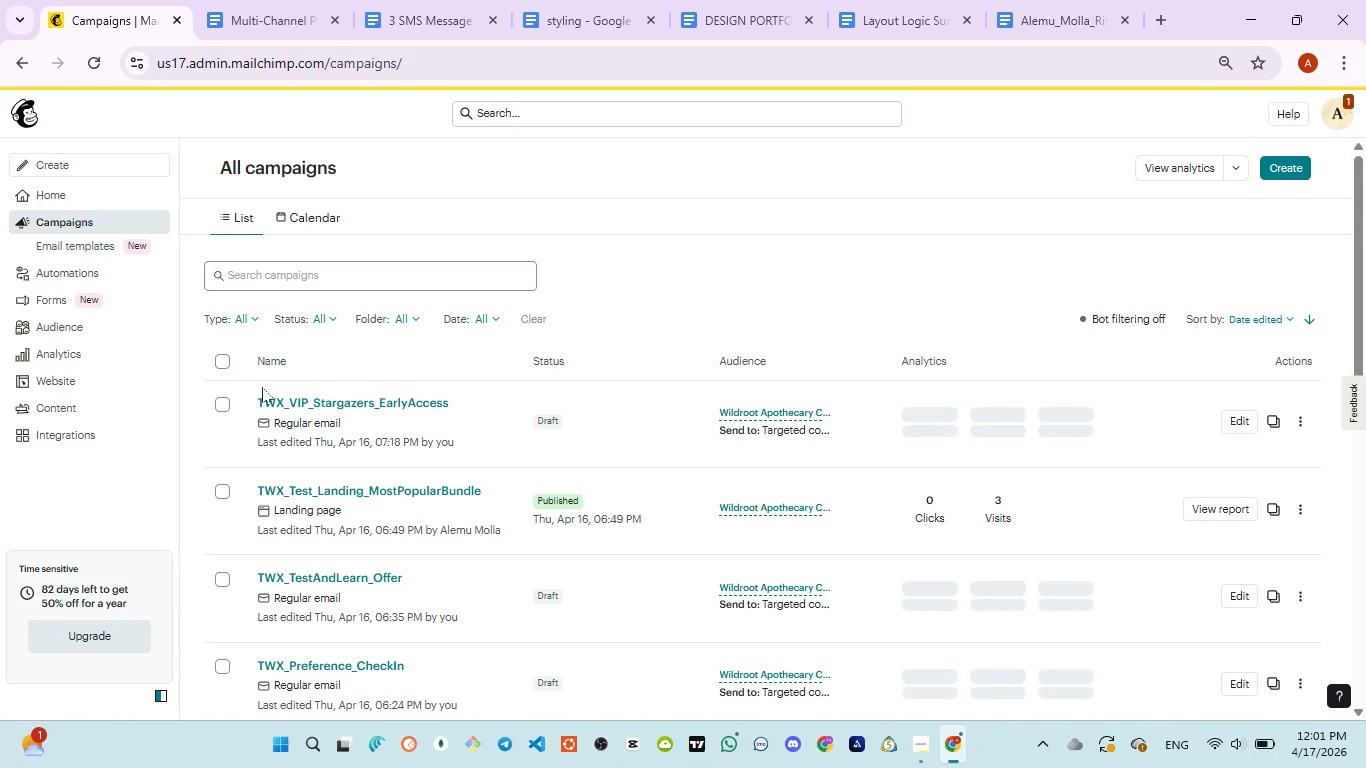 
wait(8.27)
 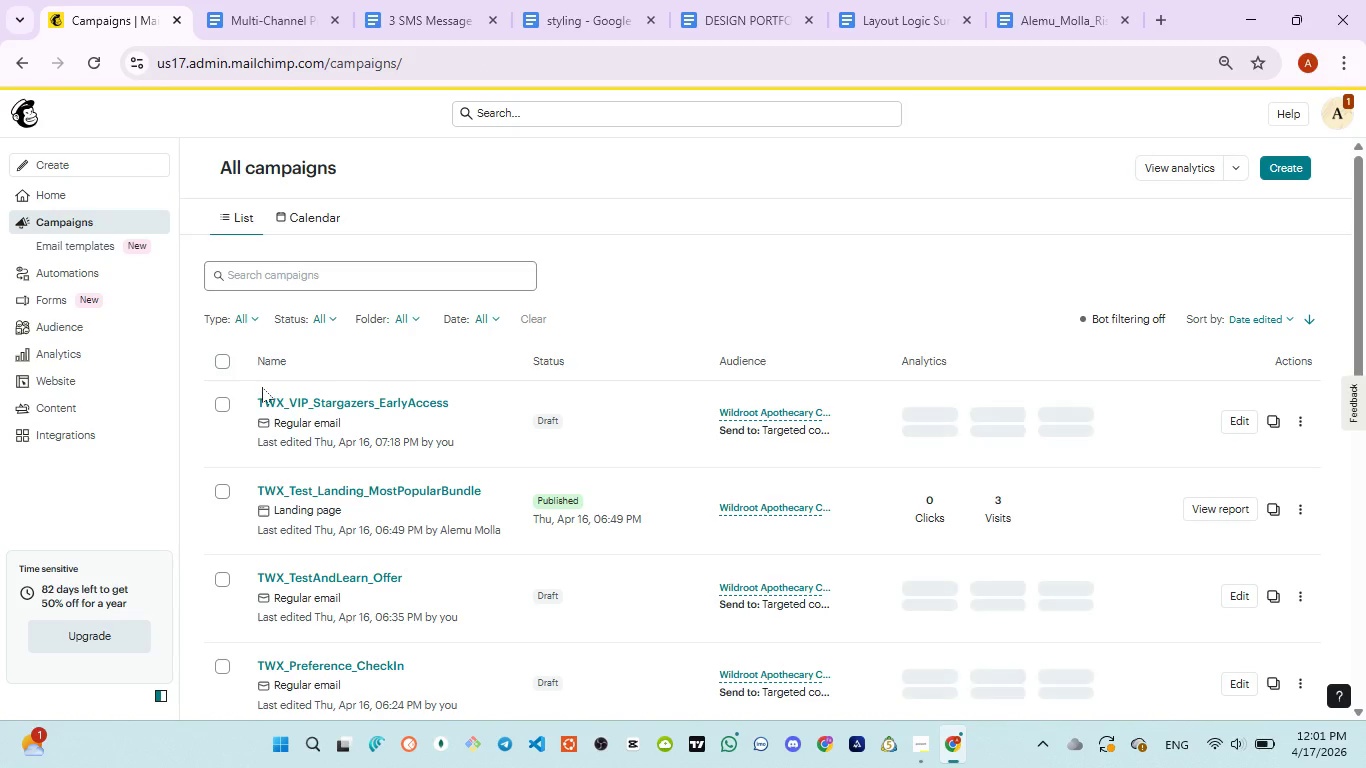 
scroll: coordinate [359, 379], scroll_direction: up, amount: 8.0
 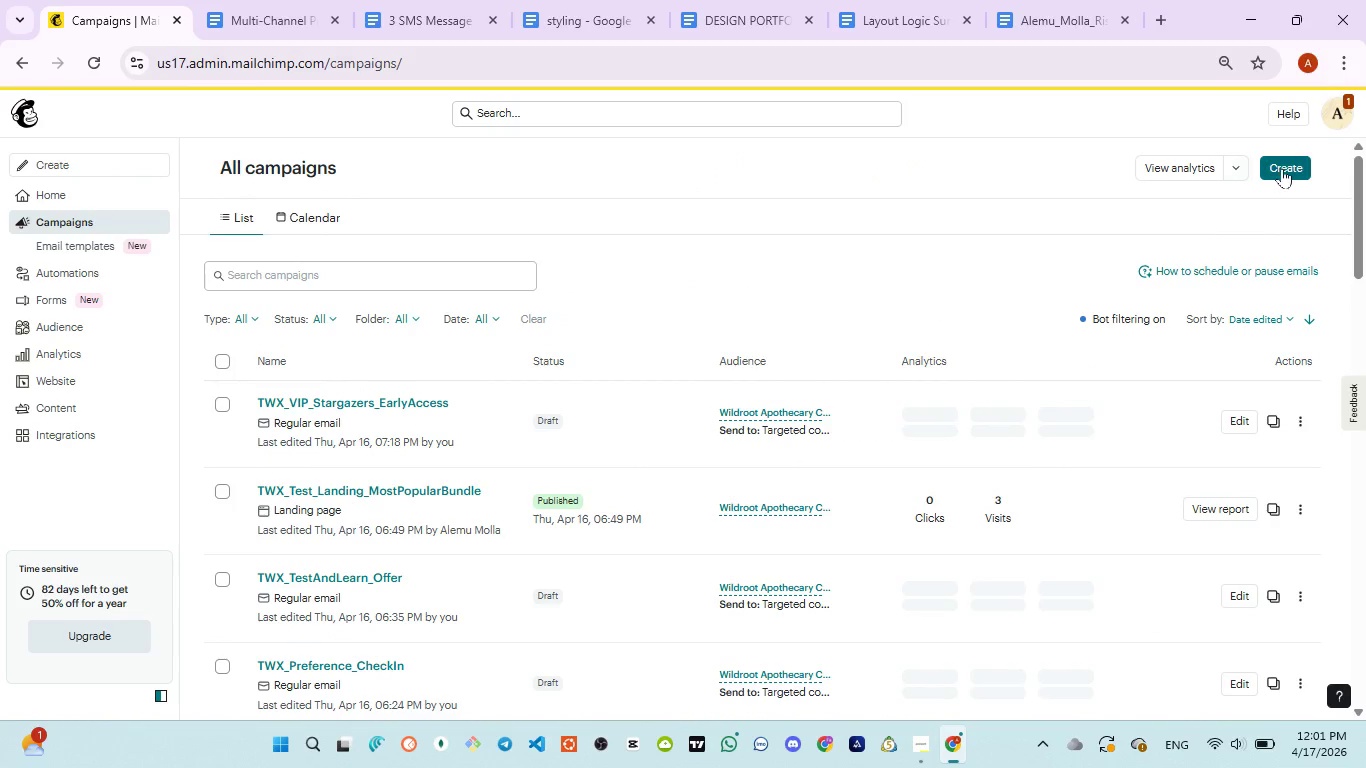 
left_click([1282, 168])
 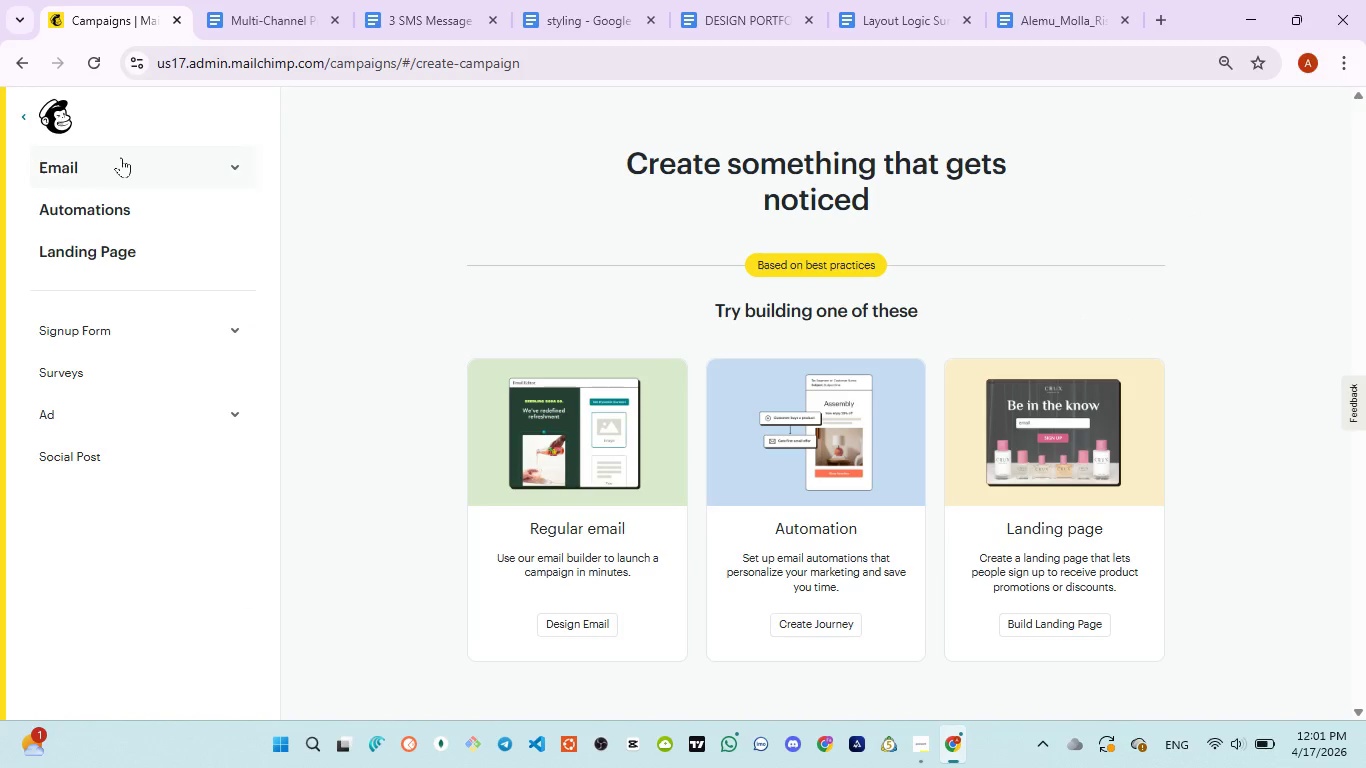 
left_click([122, 157])
 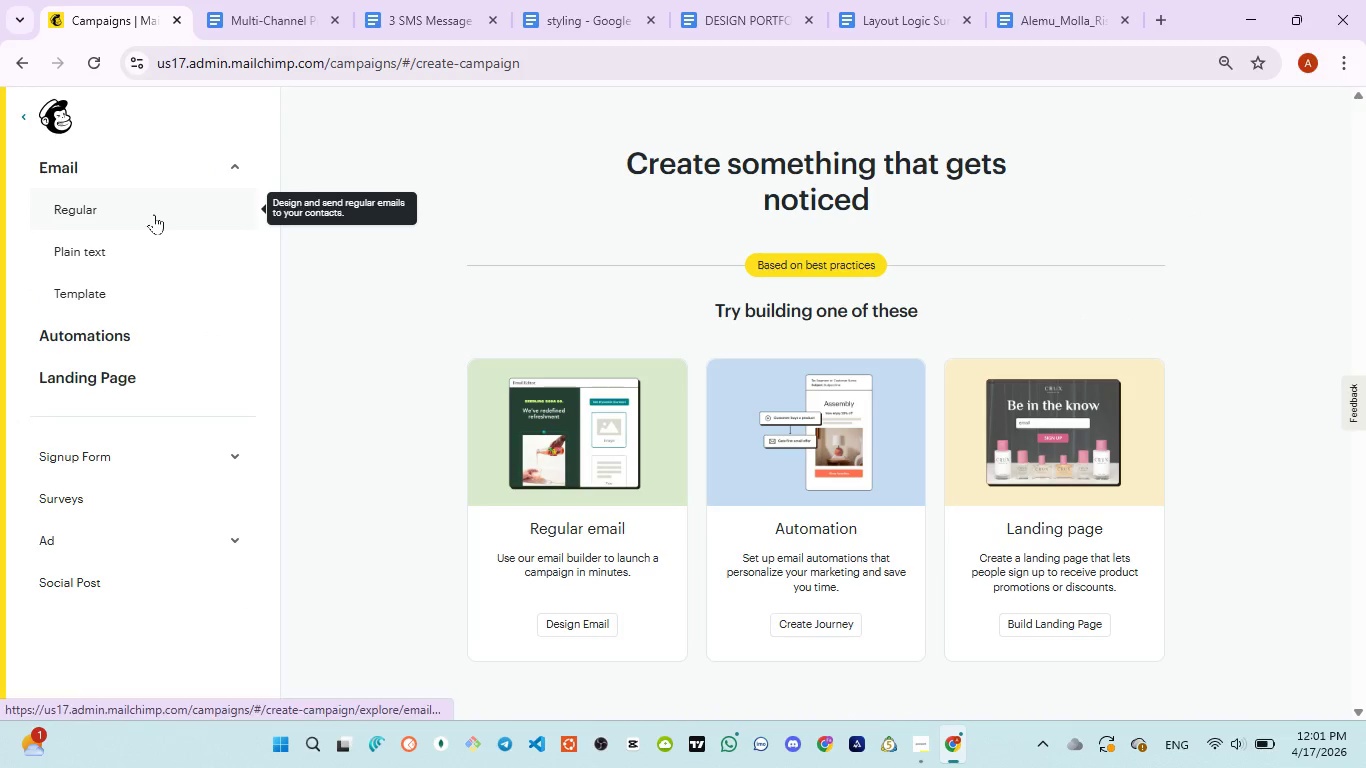 
left_click([154, 214])
 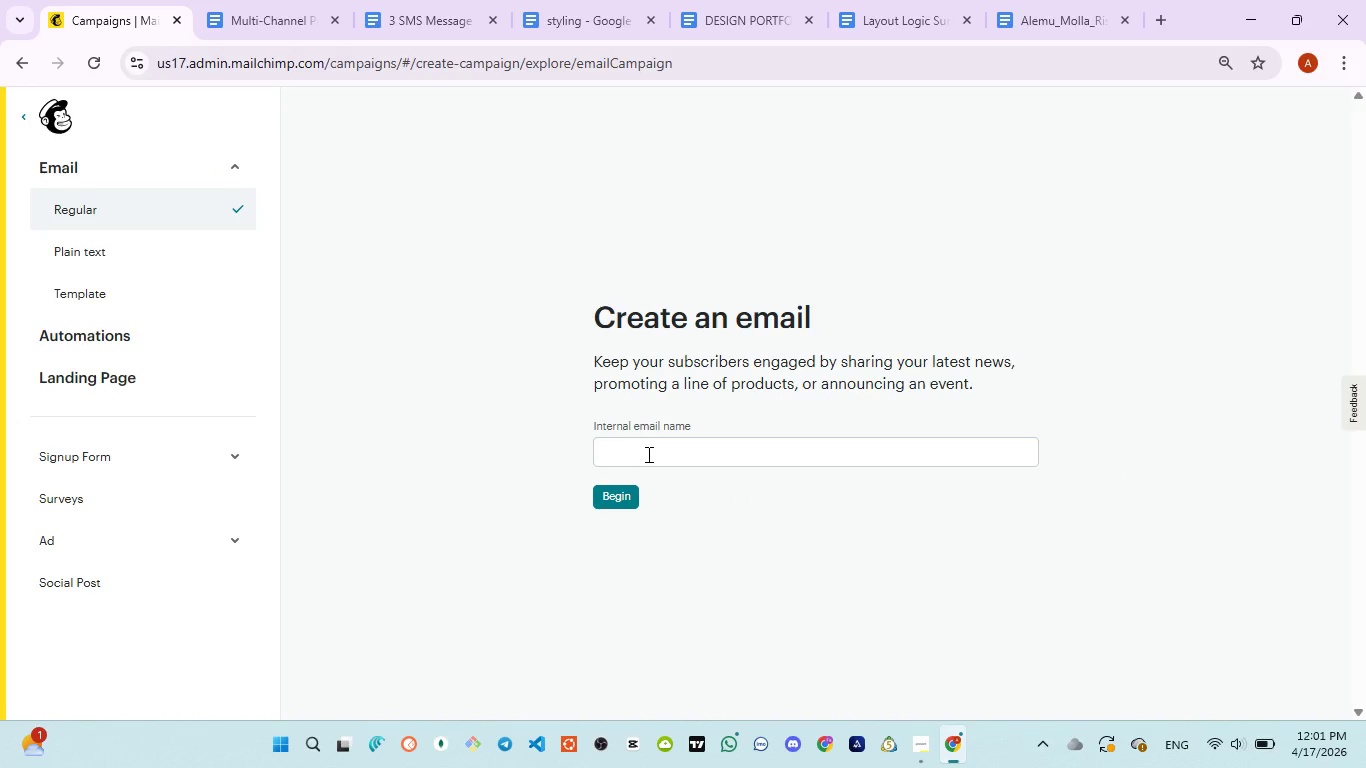 
left_click([649, 451])
 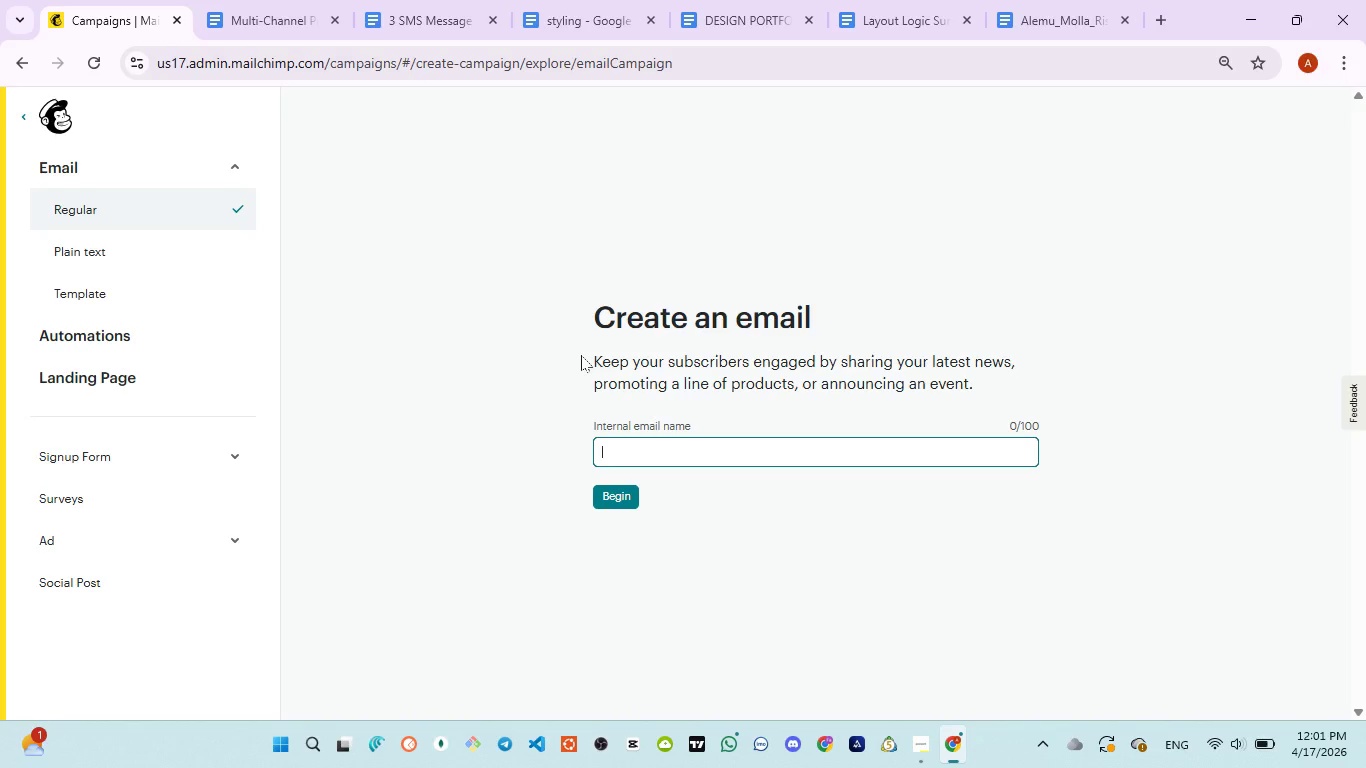 
wait(5.61)
 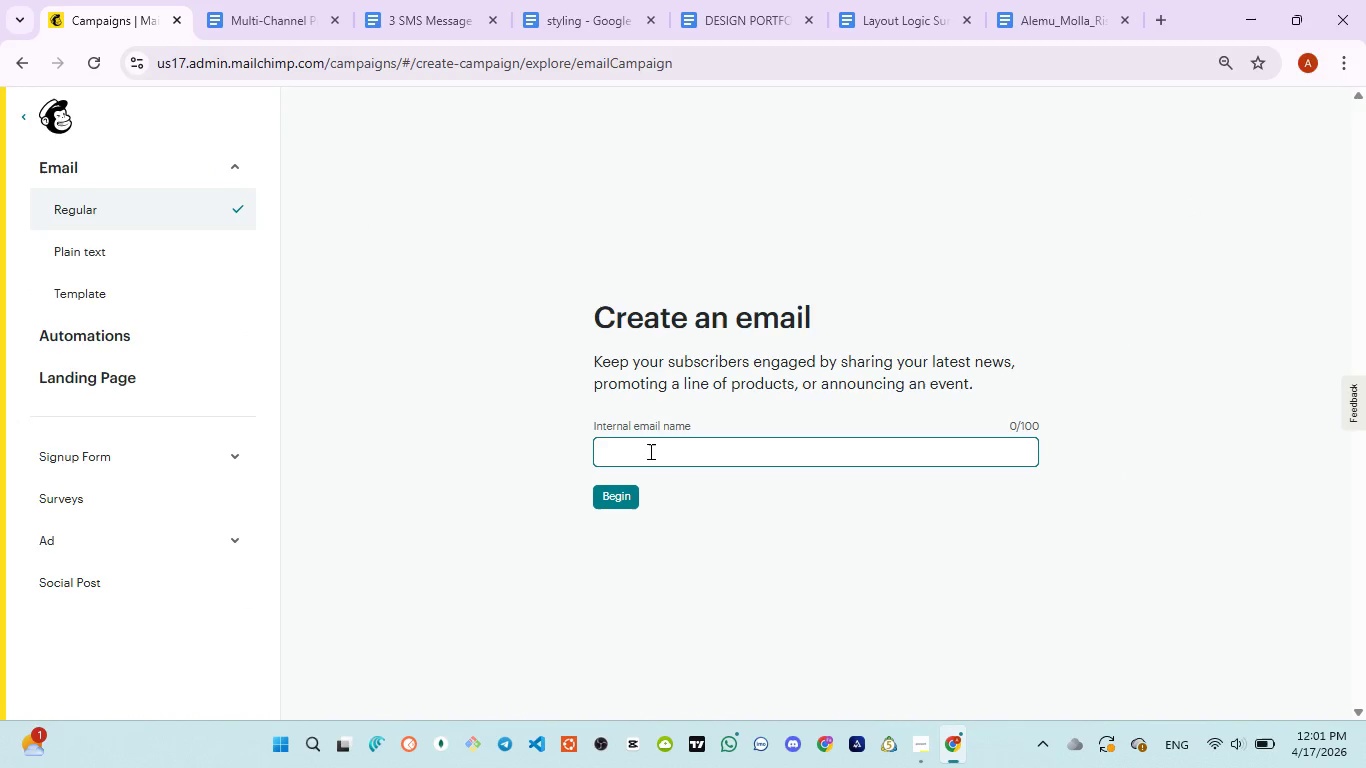 
type(SS_Welcome)
 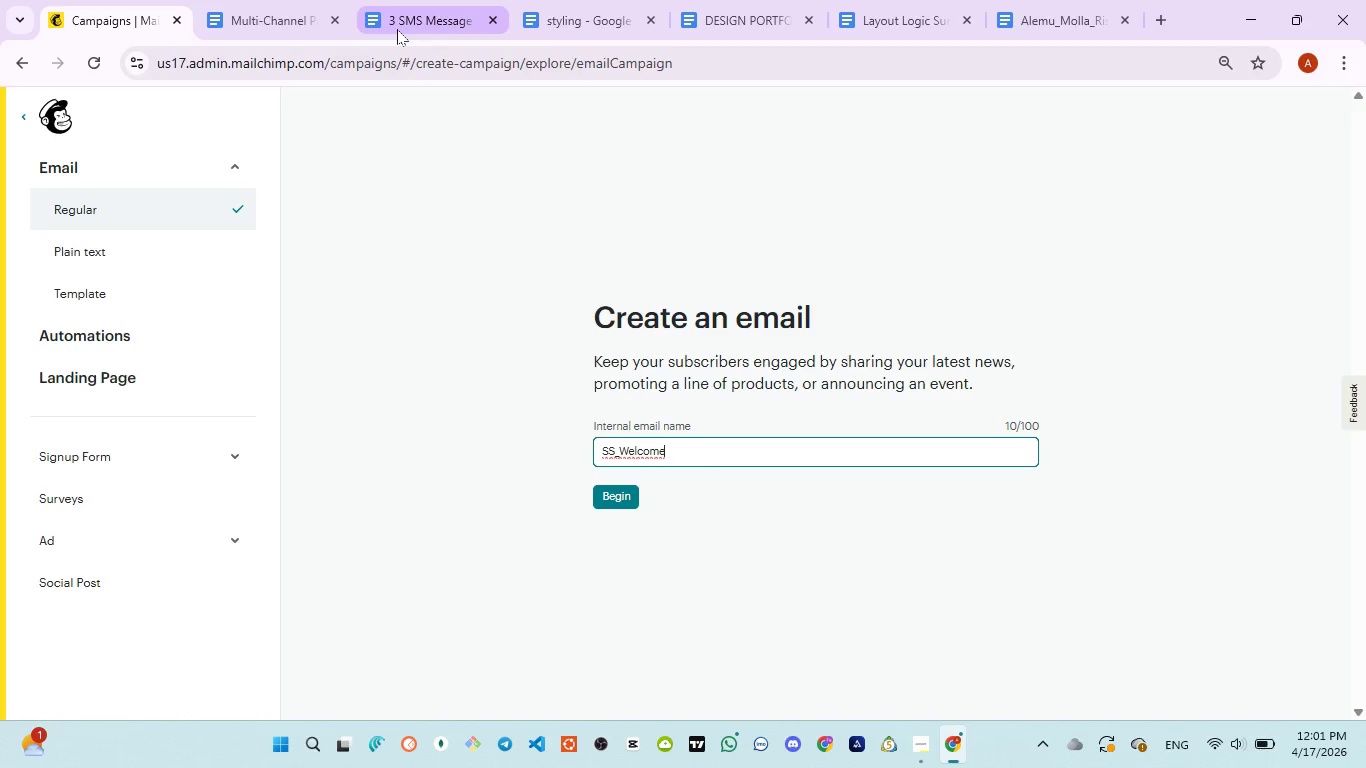 
left_click([397, 29])
 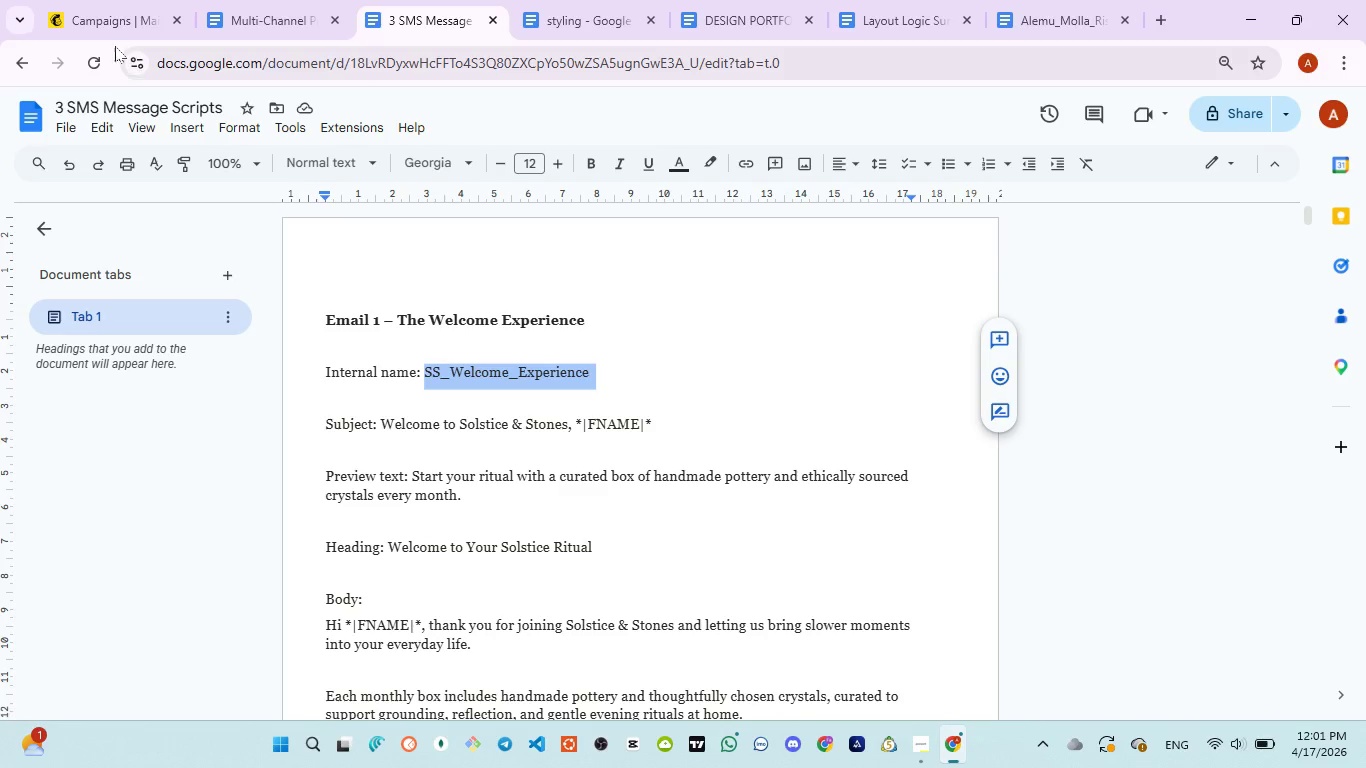 
left_click([111, 29])
 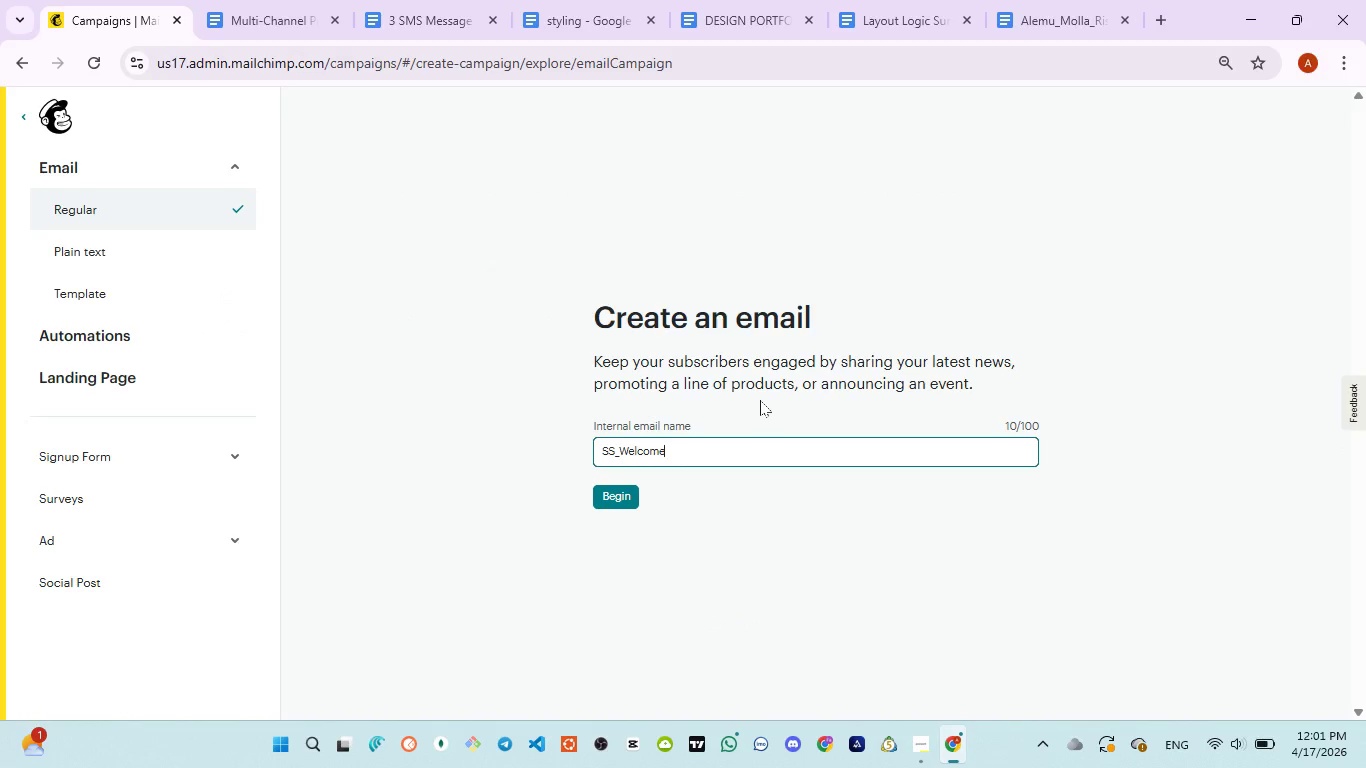 
type(_Experience)
 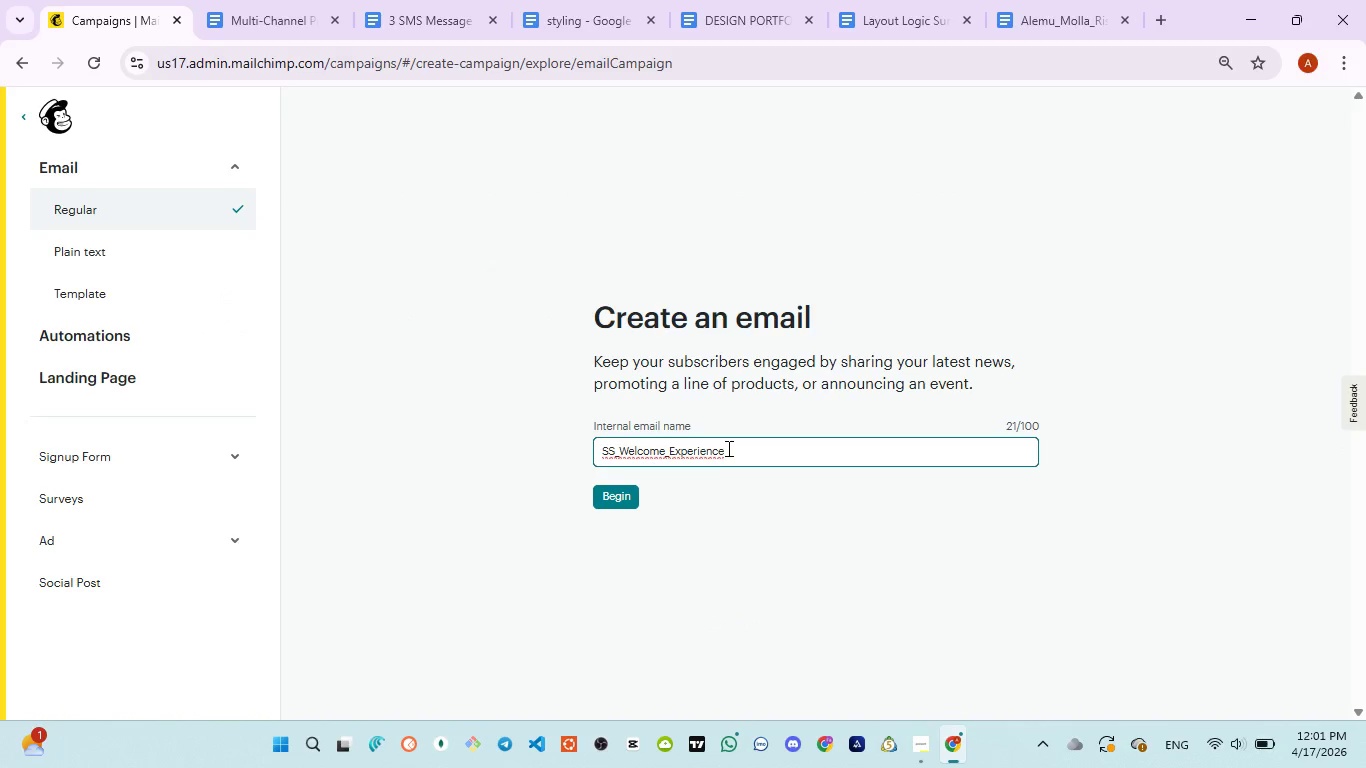 
key(Control+A)
 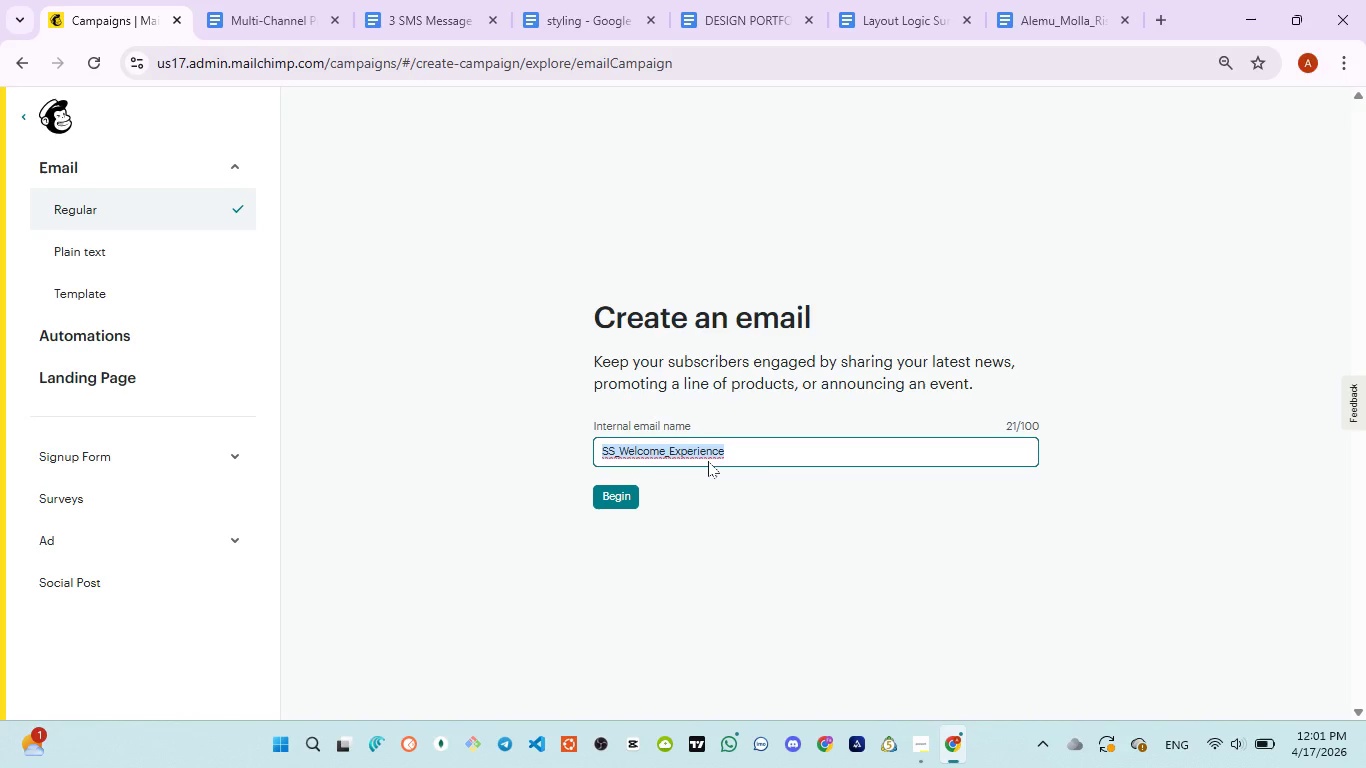 
key(Control+V)
 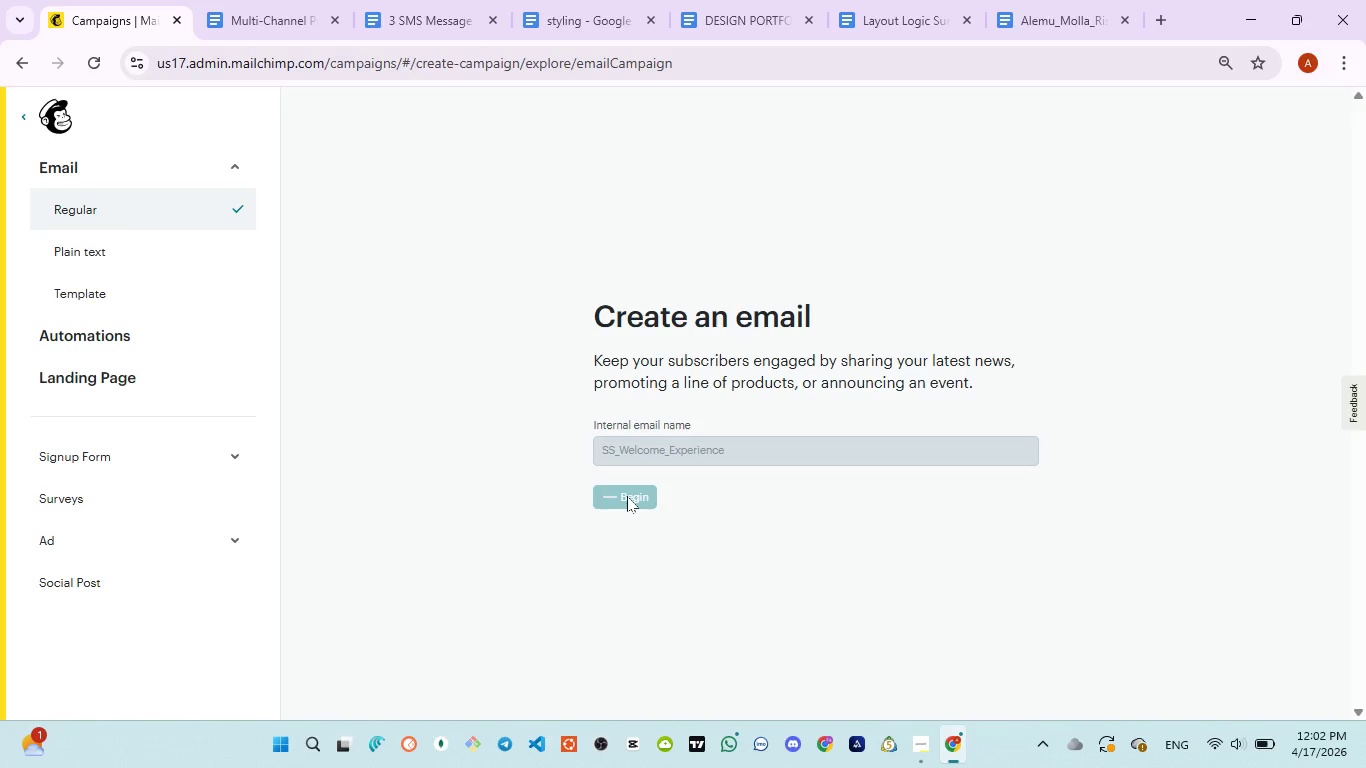 
wait(11.52)
 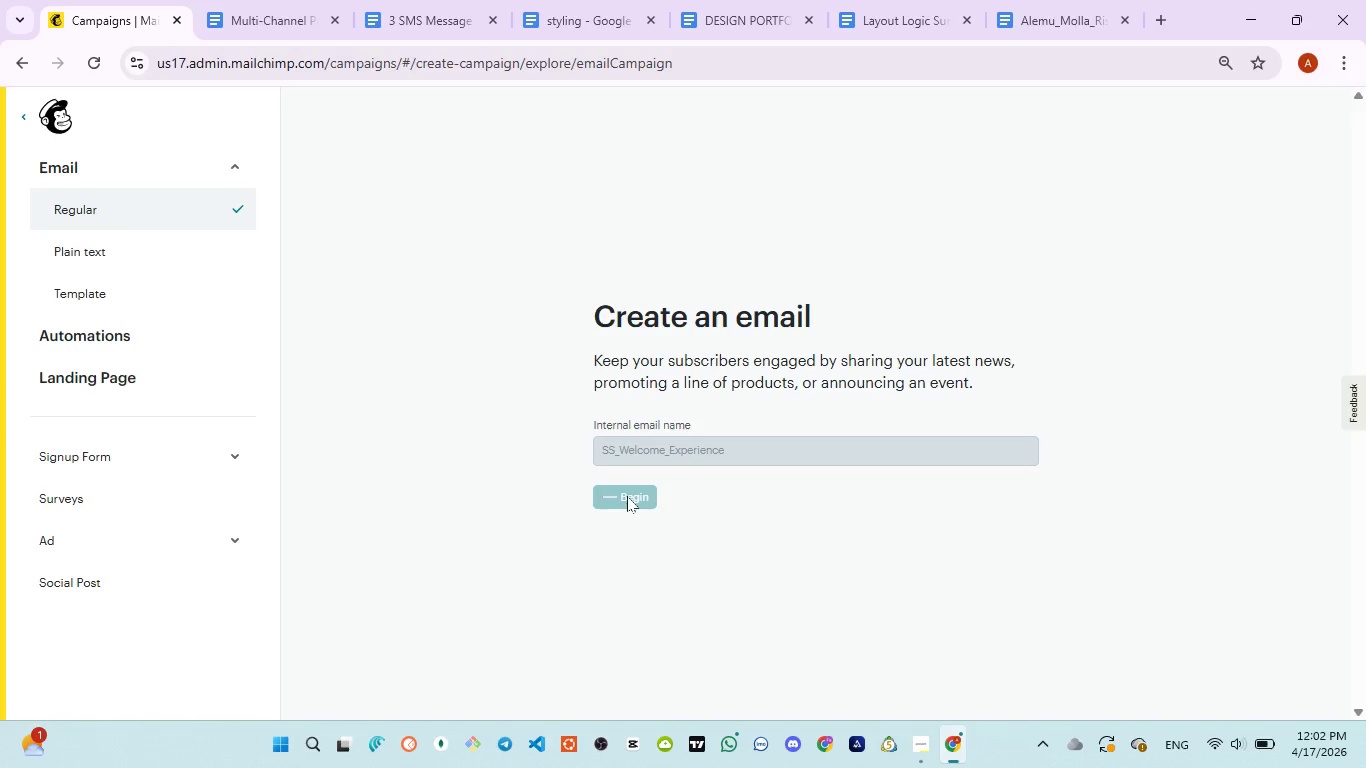 
left_click([1310, 144])
 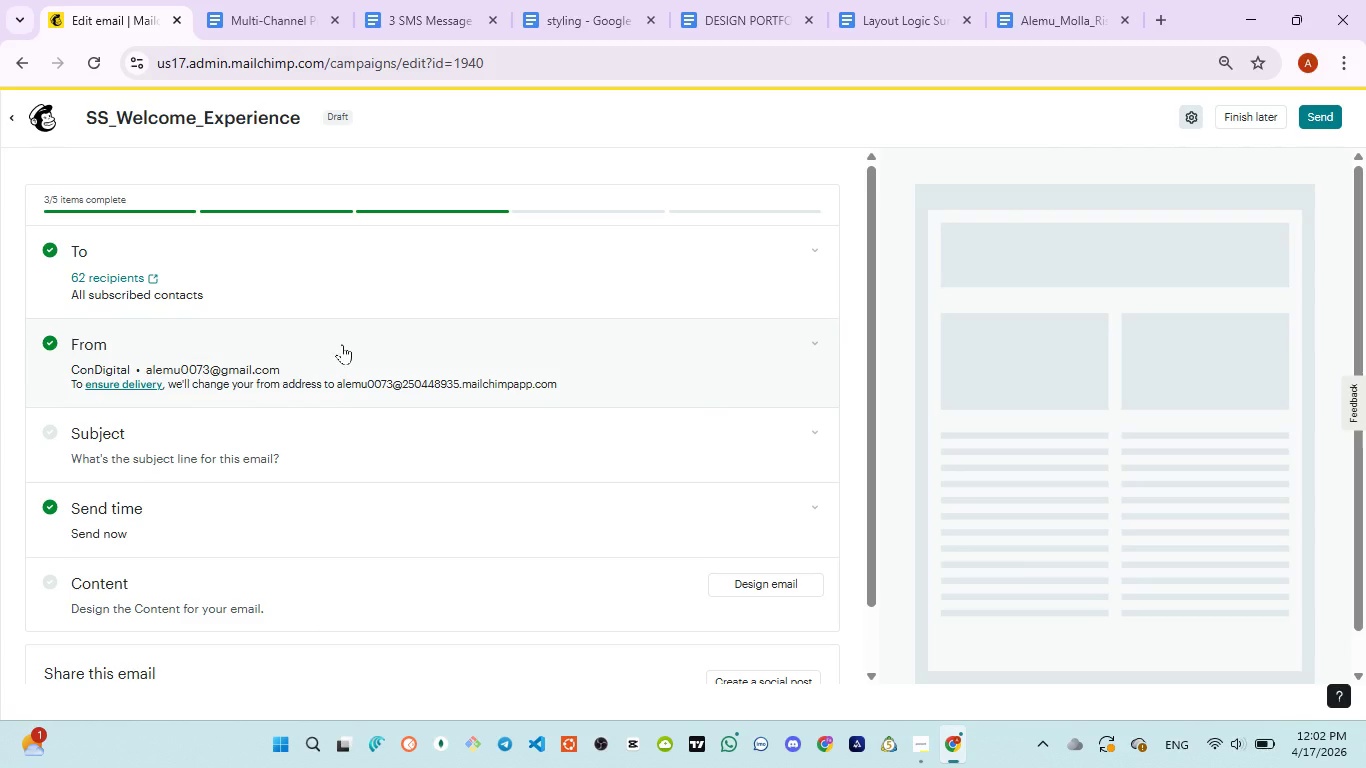 
scroll: coordinate [342, 344], scroll_direction: up, amount: 8.0
 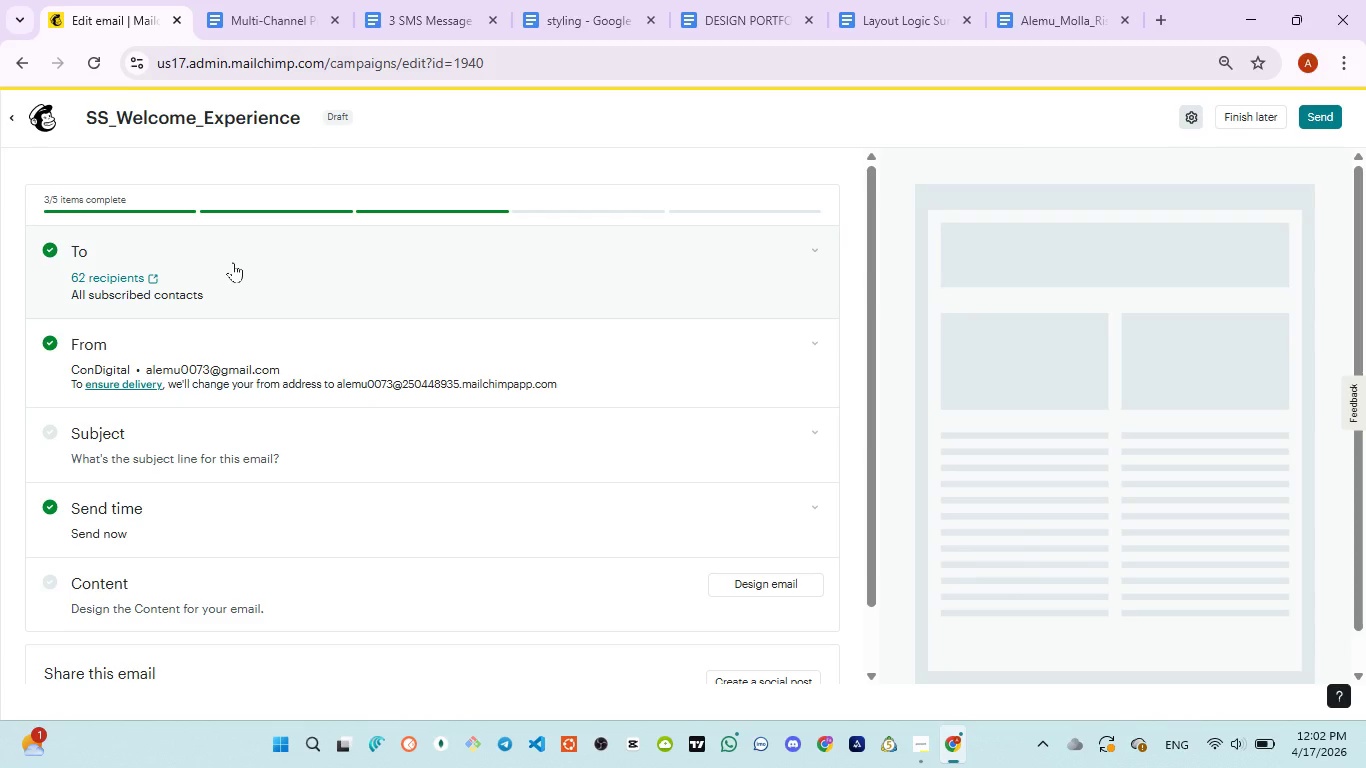 
left_click([233, 262])
 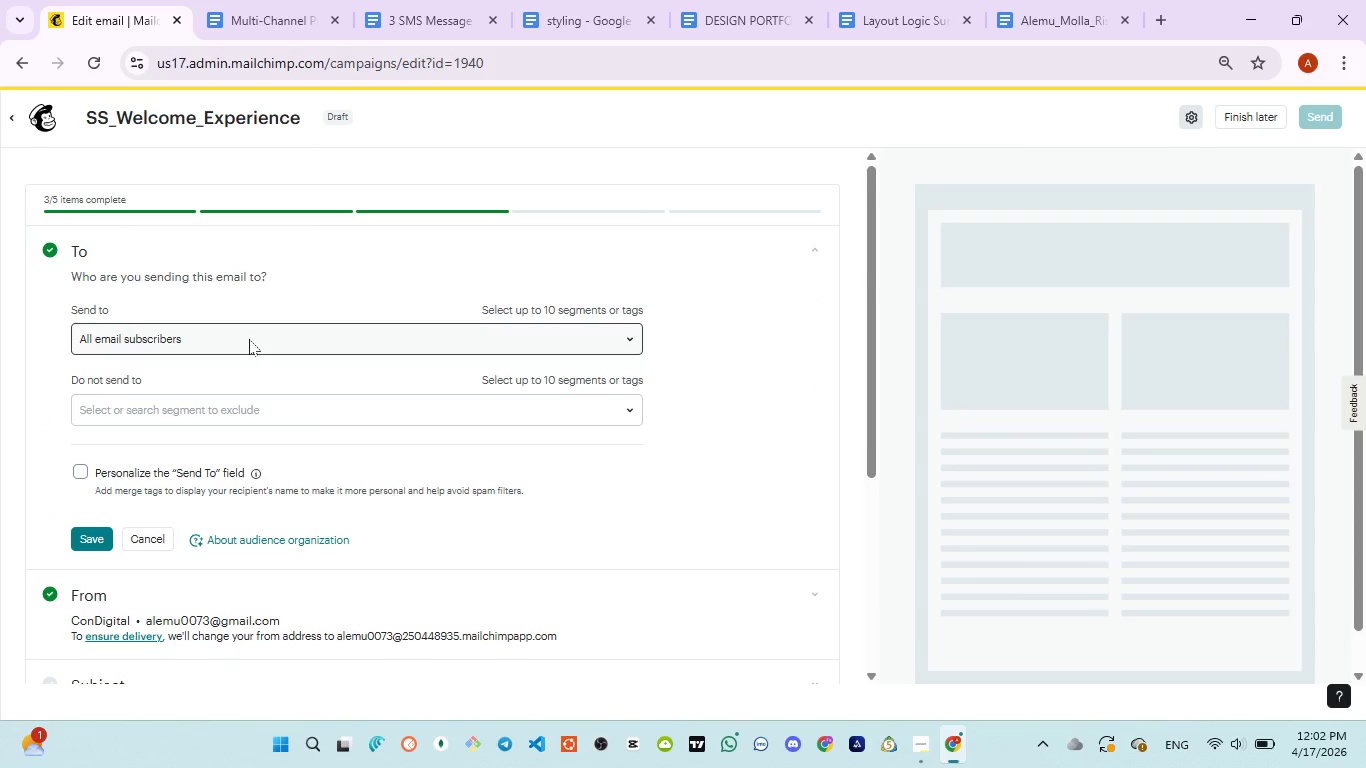 
left_click([249, 339])
 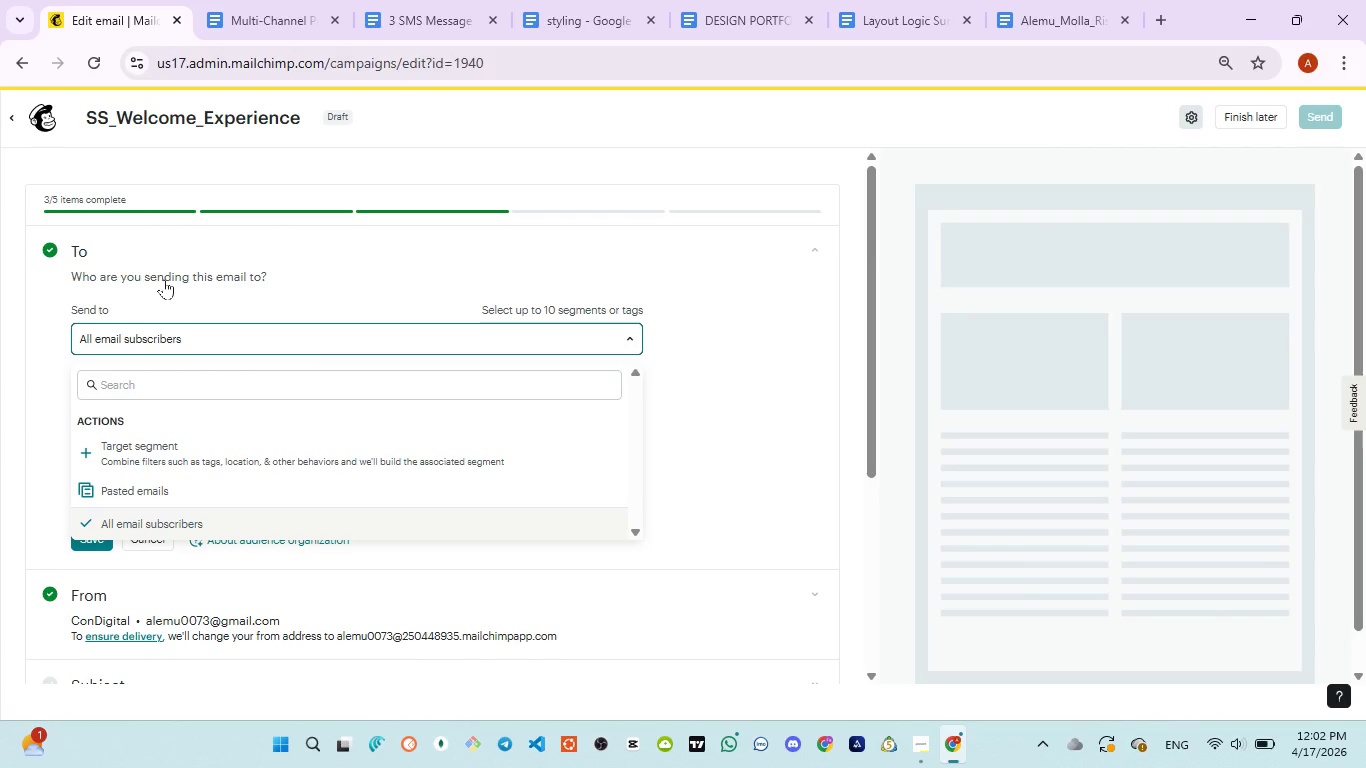 
left_click([164, 278])
 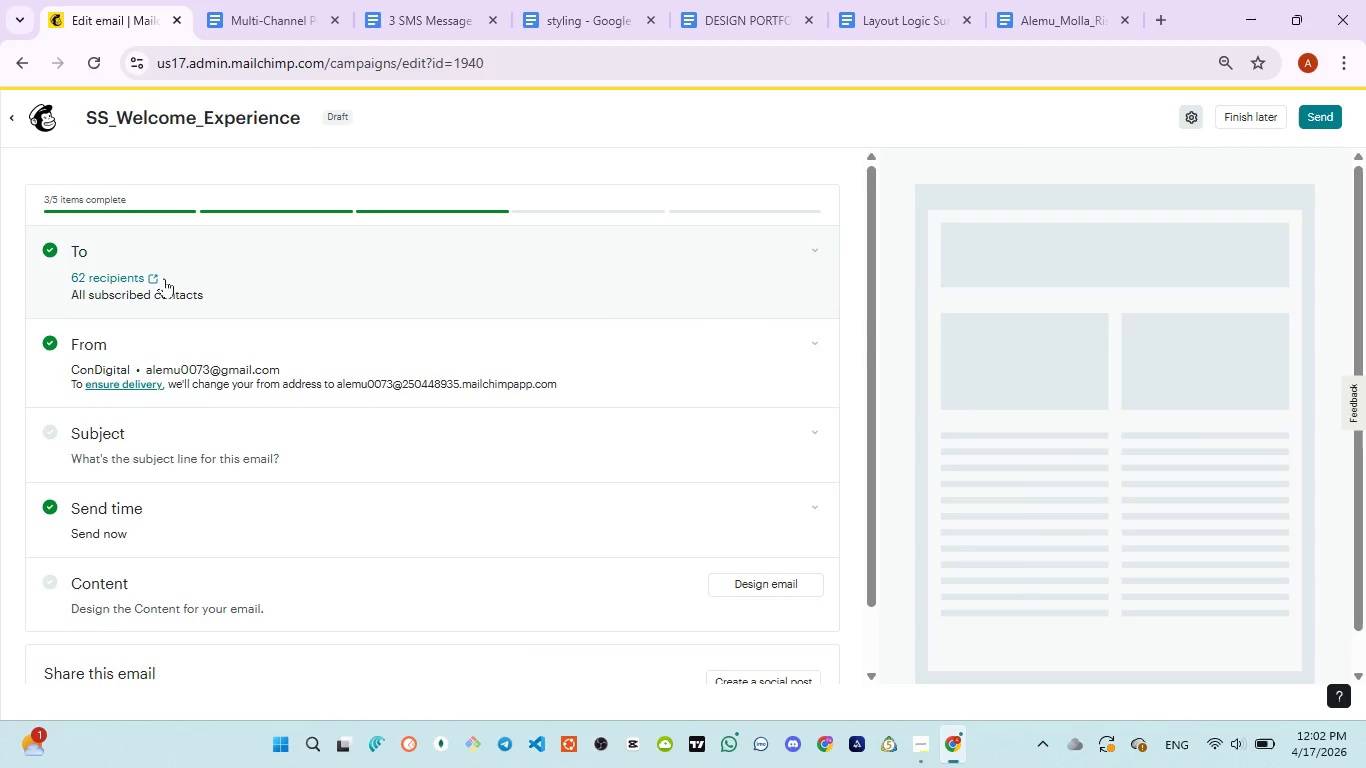 
left_click([164, 278])
 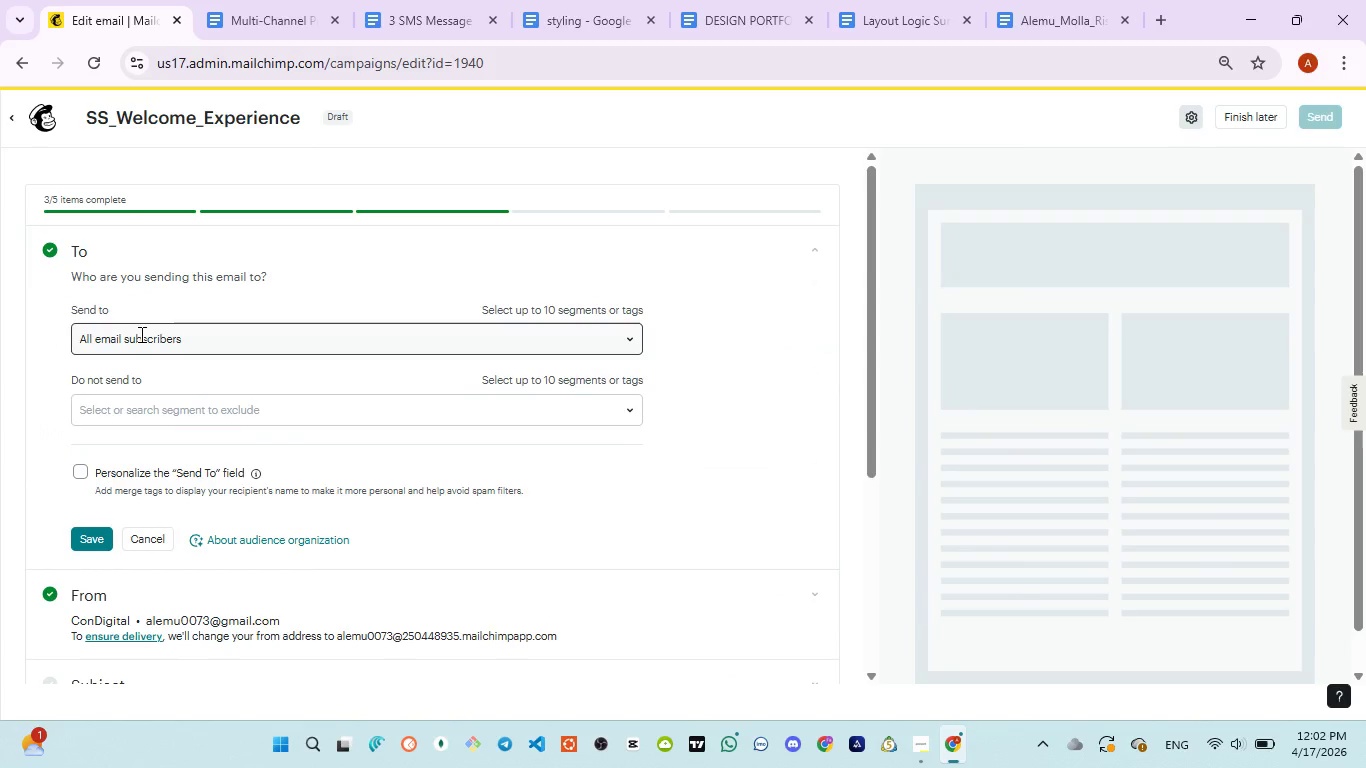 
left_click([140, 334])
 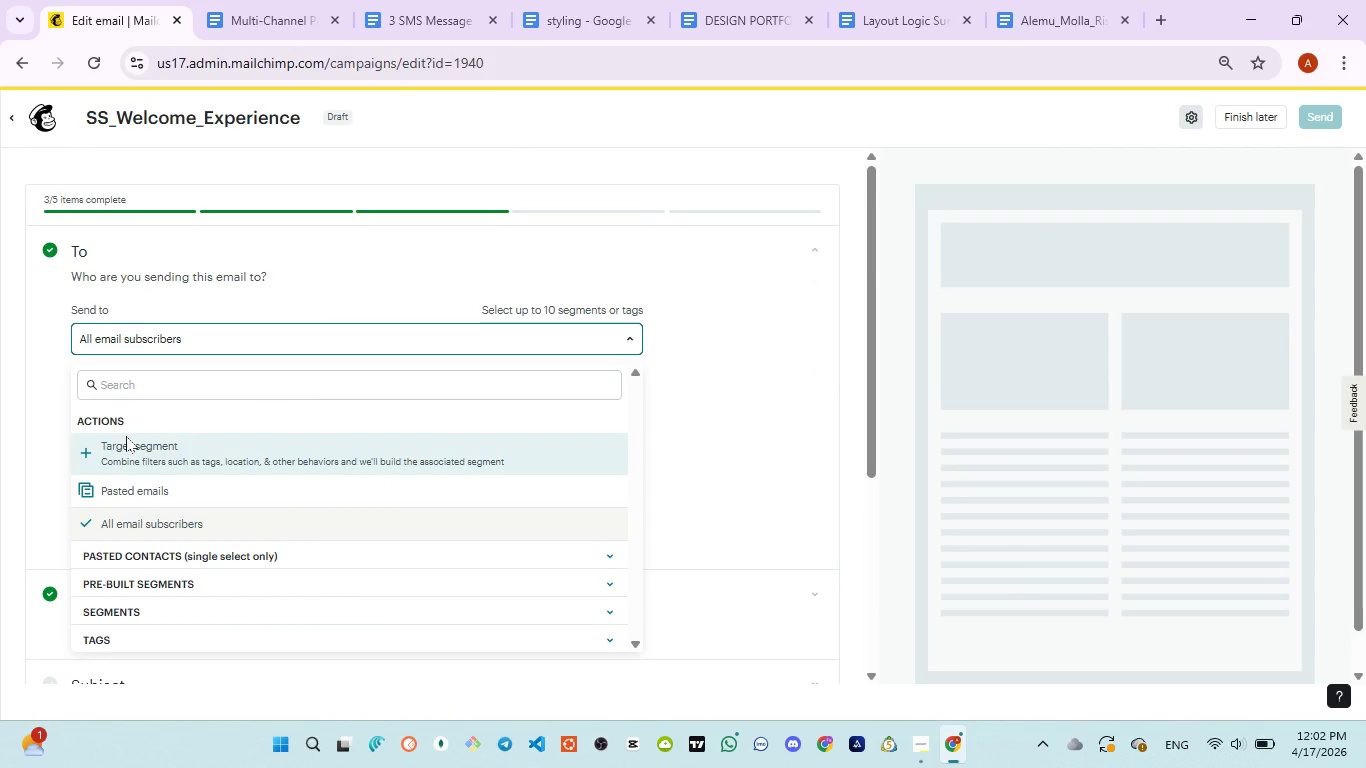 
left_click([126, 436])
 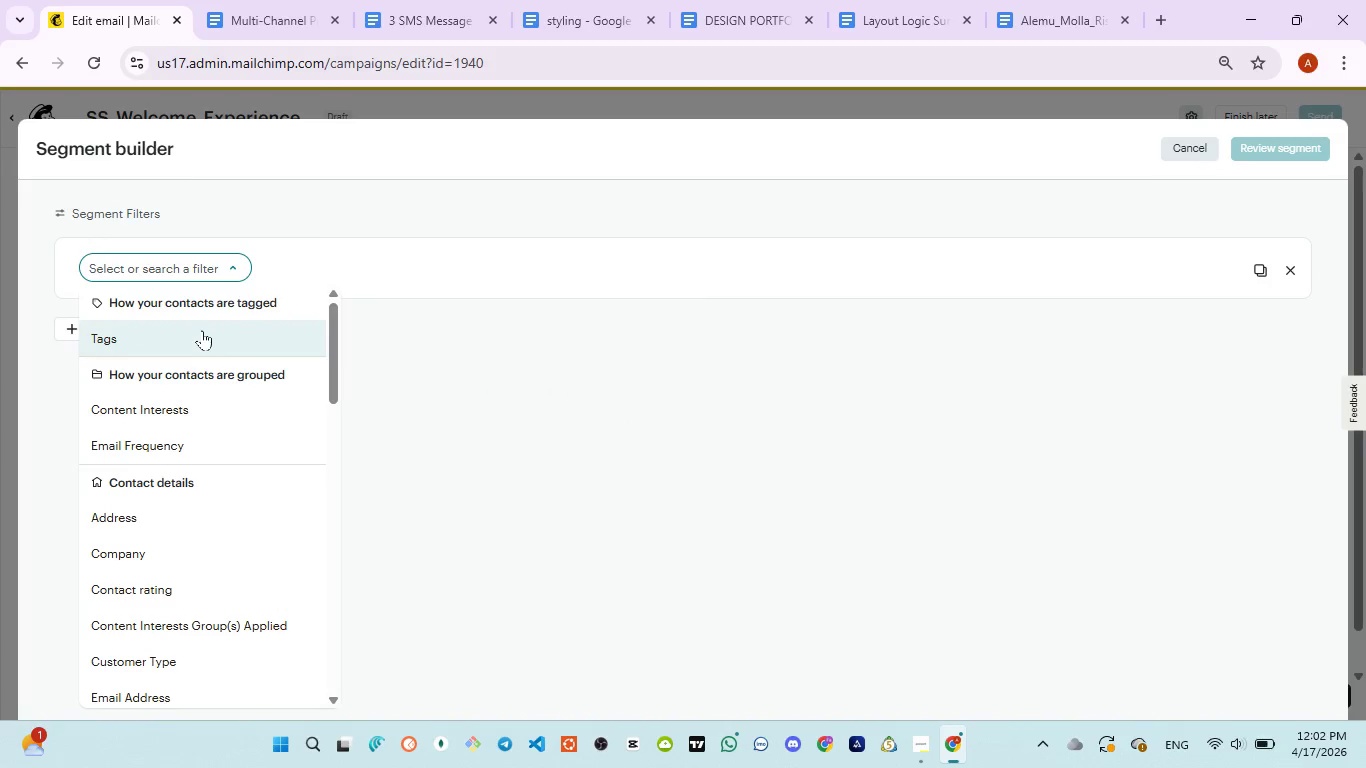 
wait(5.81)
 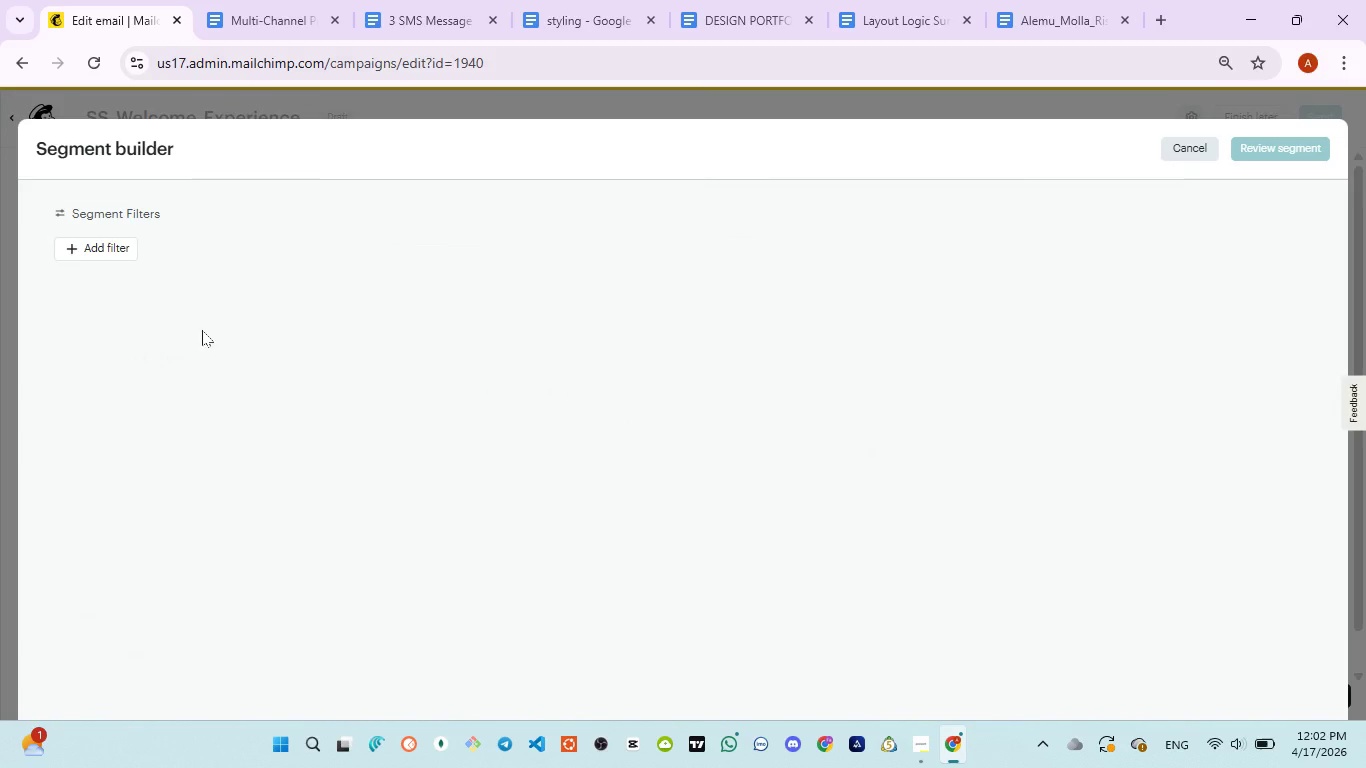 
left_click([202, 330])
 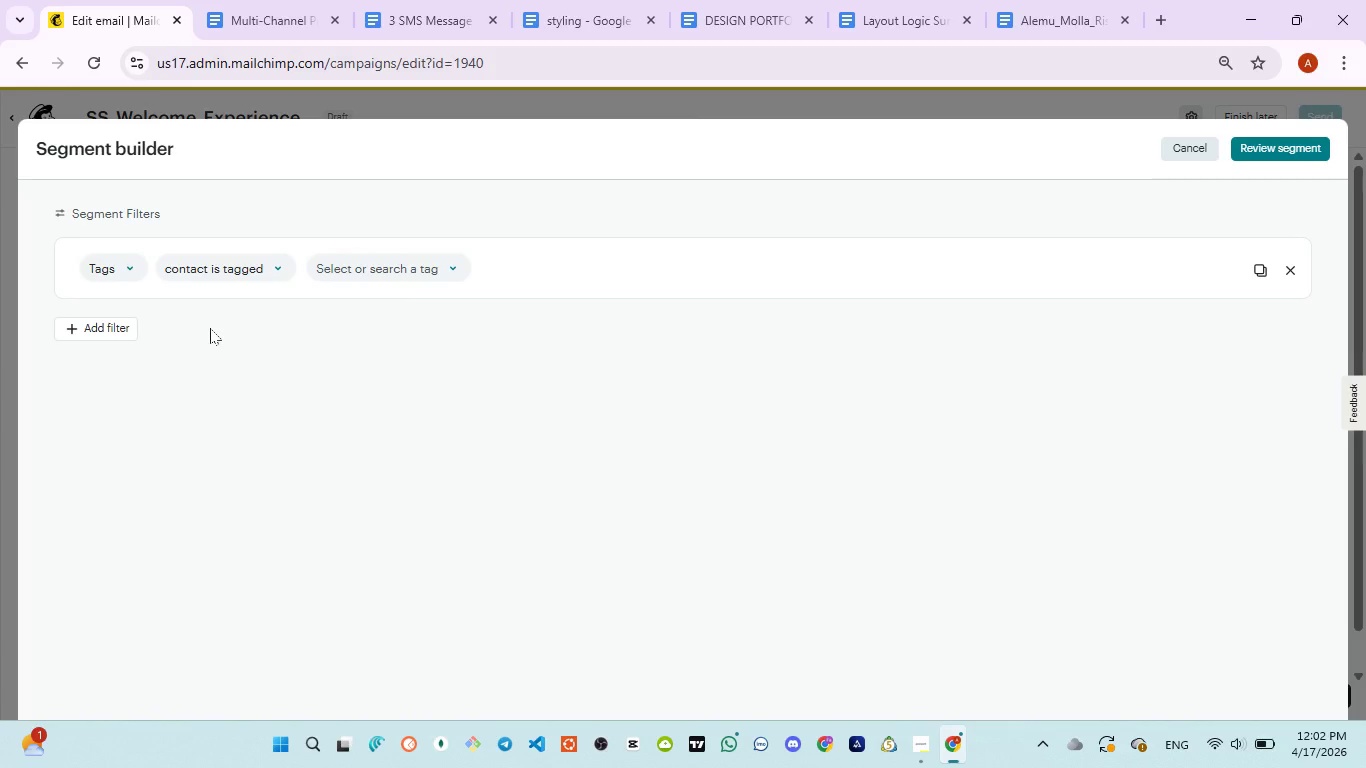 
left_click([422, 274])
 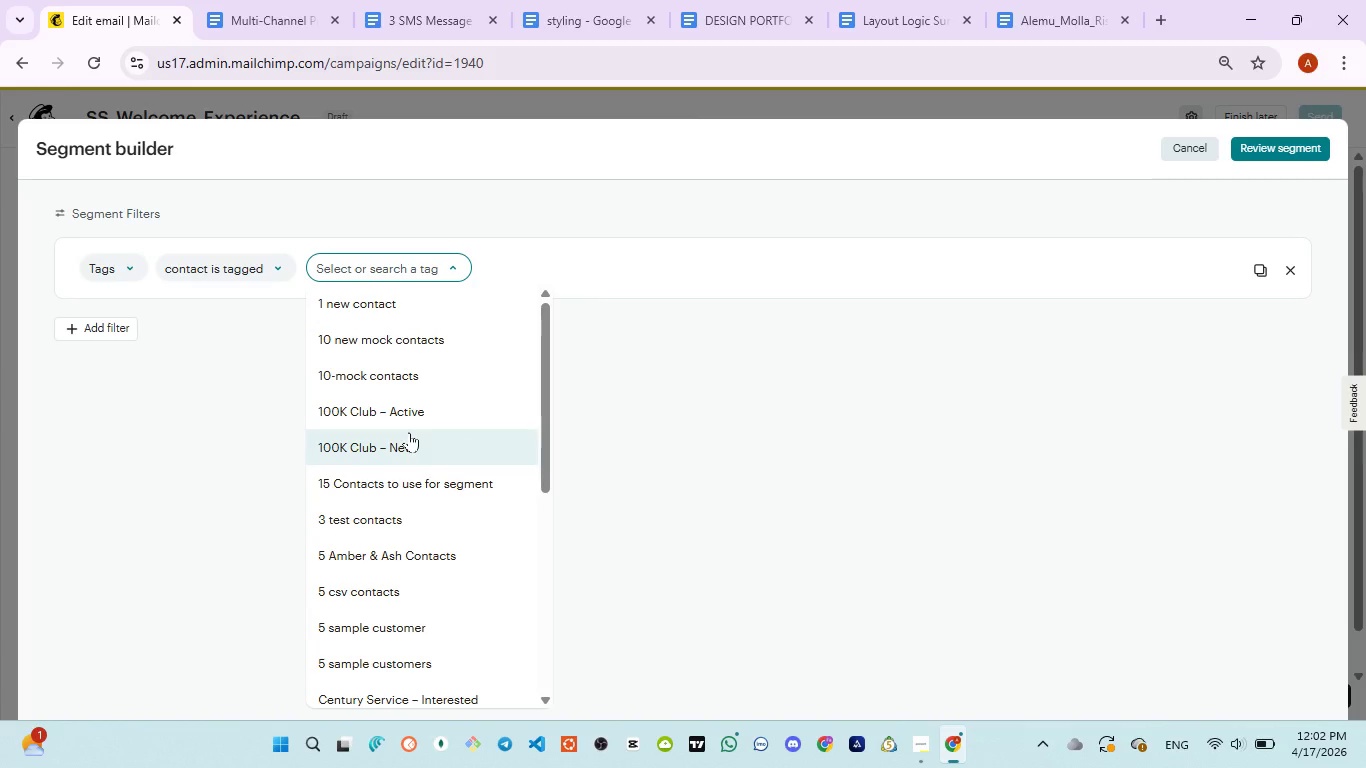 
scroll: coordinate [429, 466], scroll_direction: down, amount: 2.0
 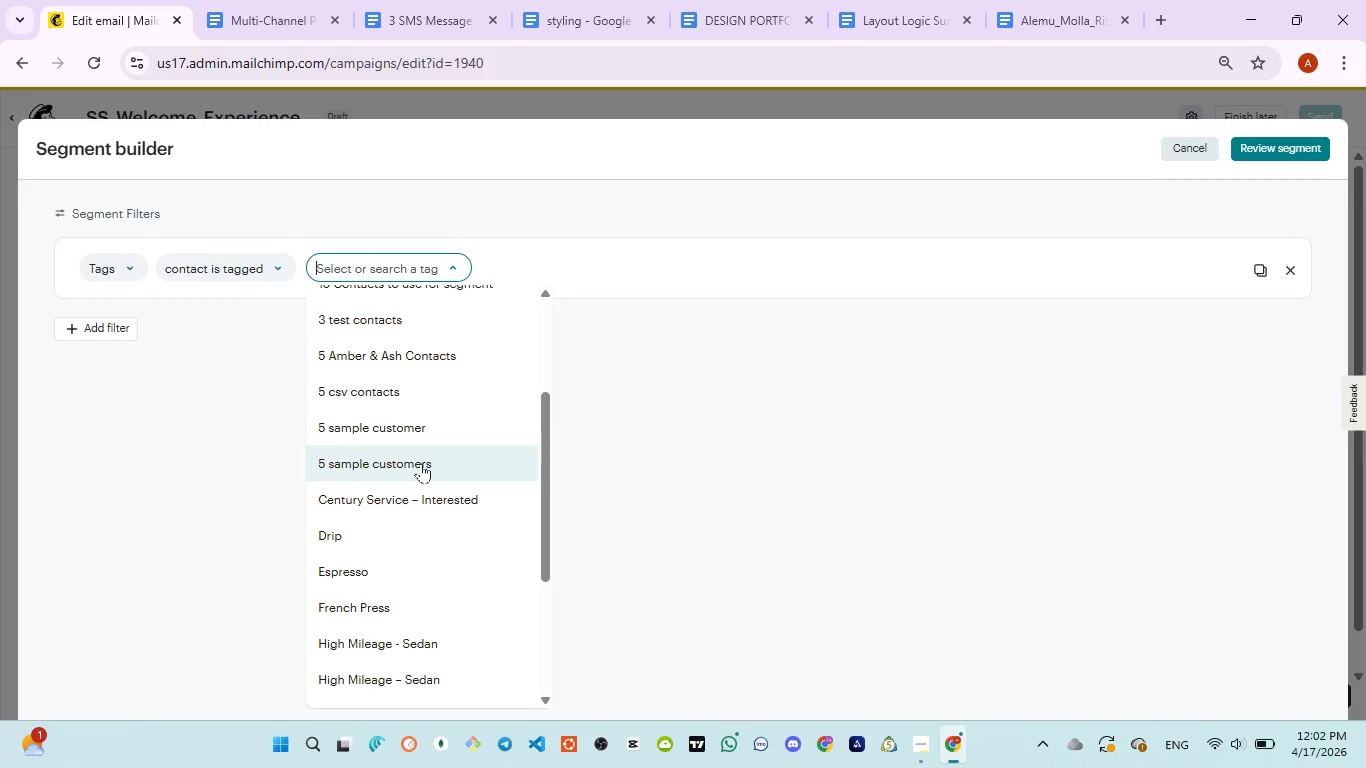 
left_click([421, 463])
 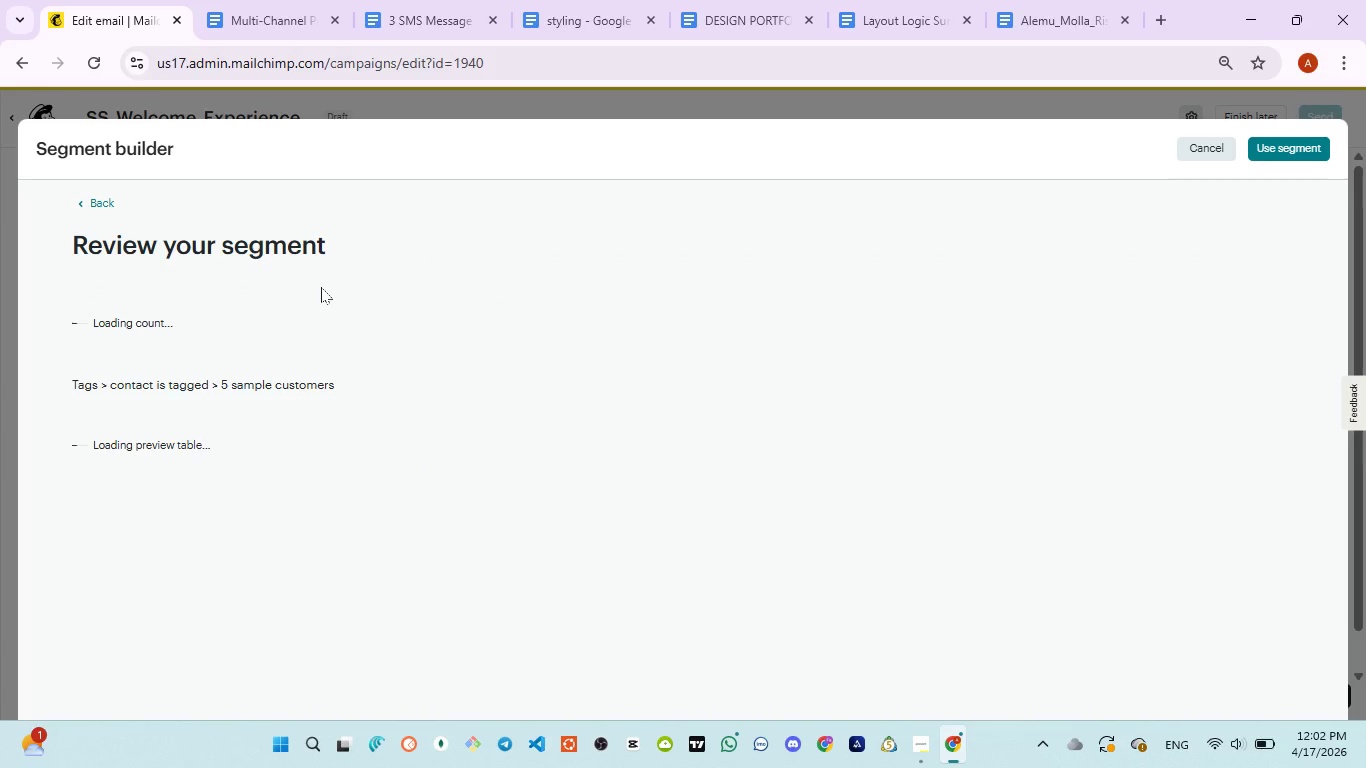 
wait(5.76)
 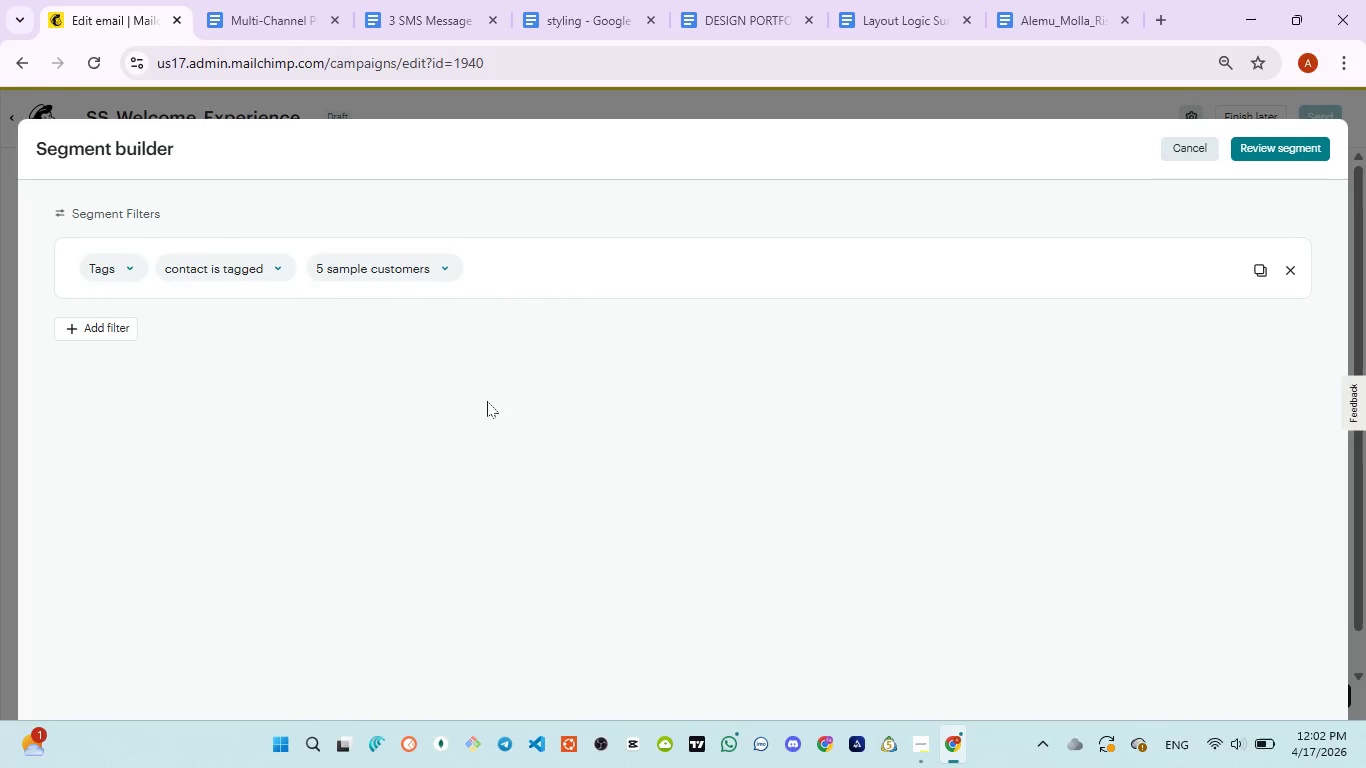 
scroll: coordinate [235, 344], scroll_direction: none, amount: 0.0
 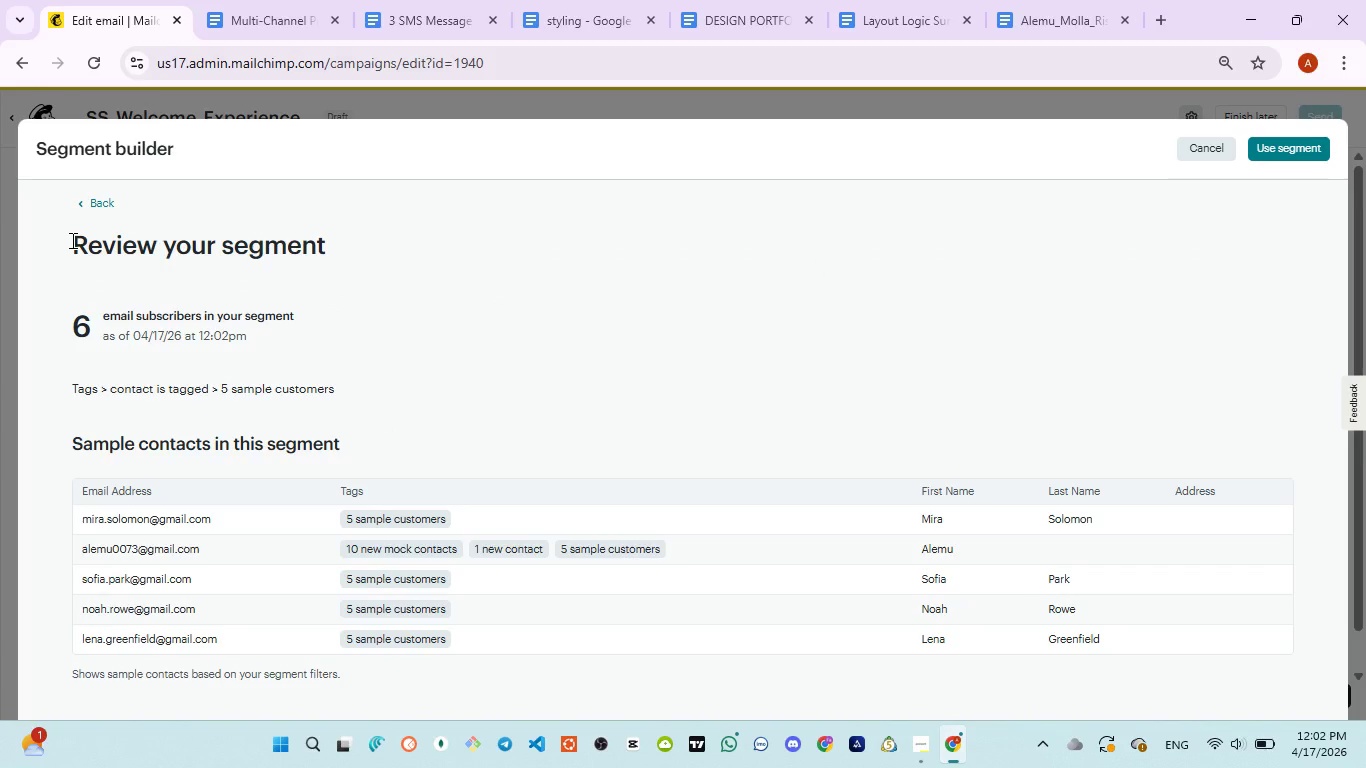 
left_click_drag(start_coordinate=[71, 240], to_coordinate=[473, 635])
 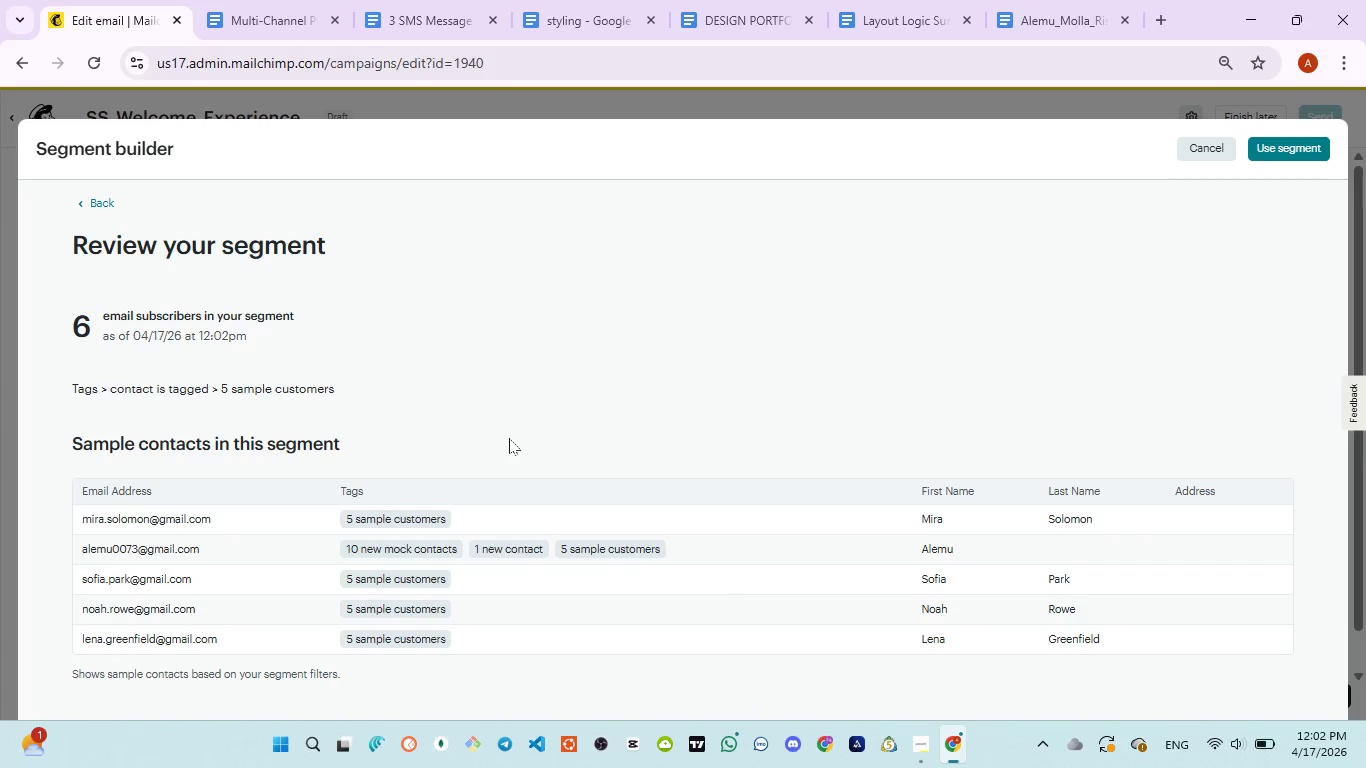 
left_click([509, 438])
 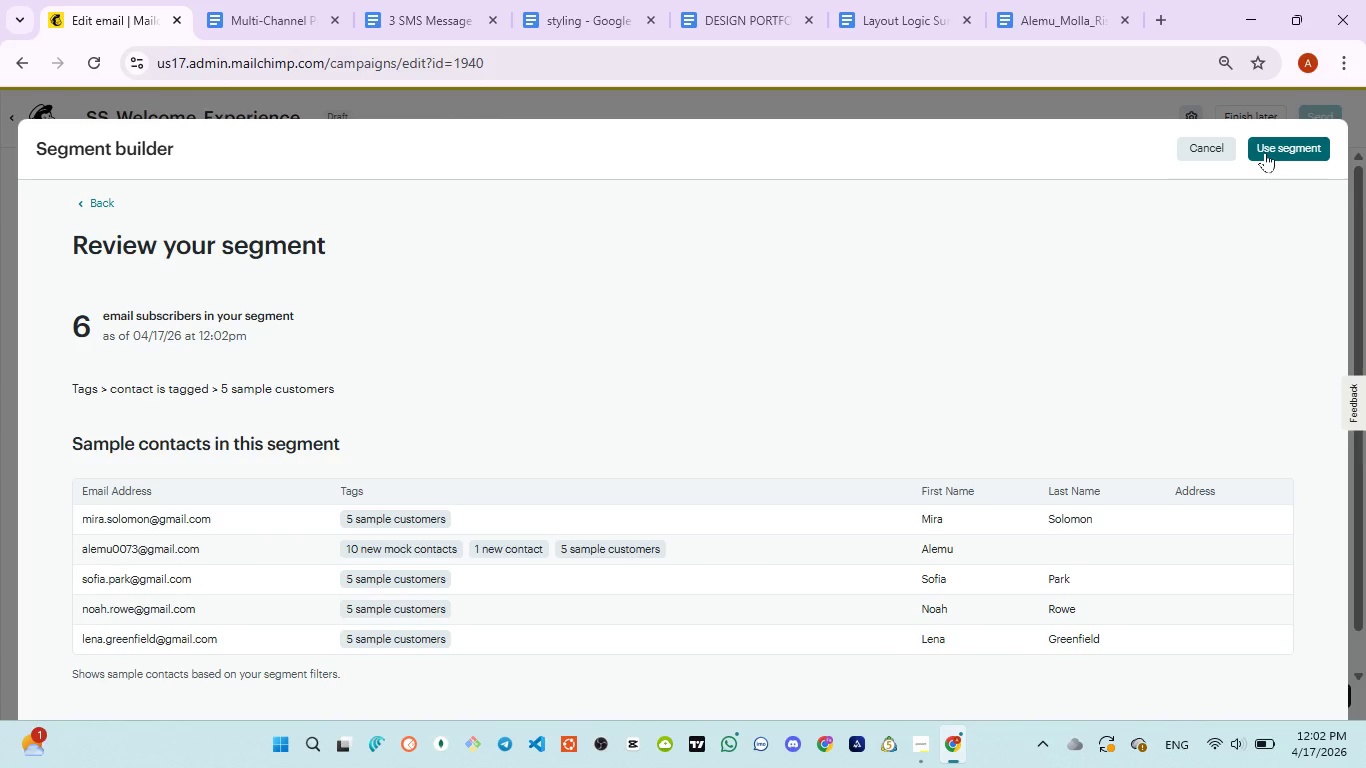 
wait(6.84)
 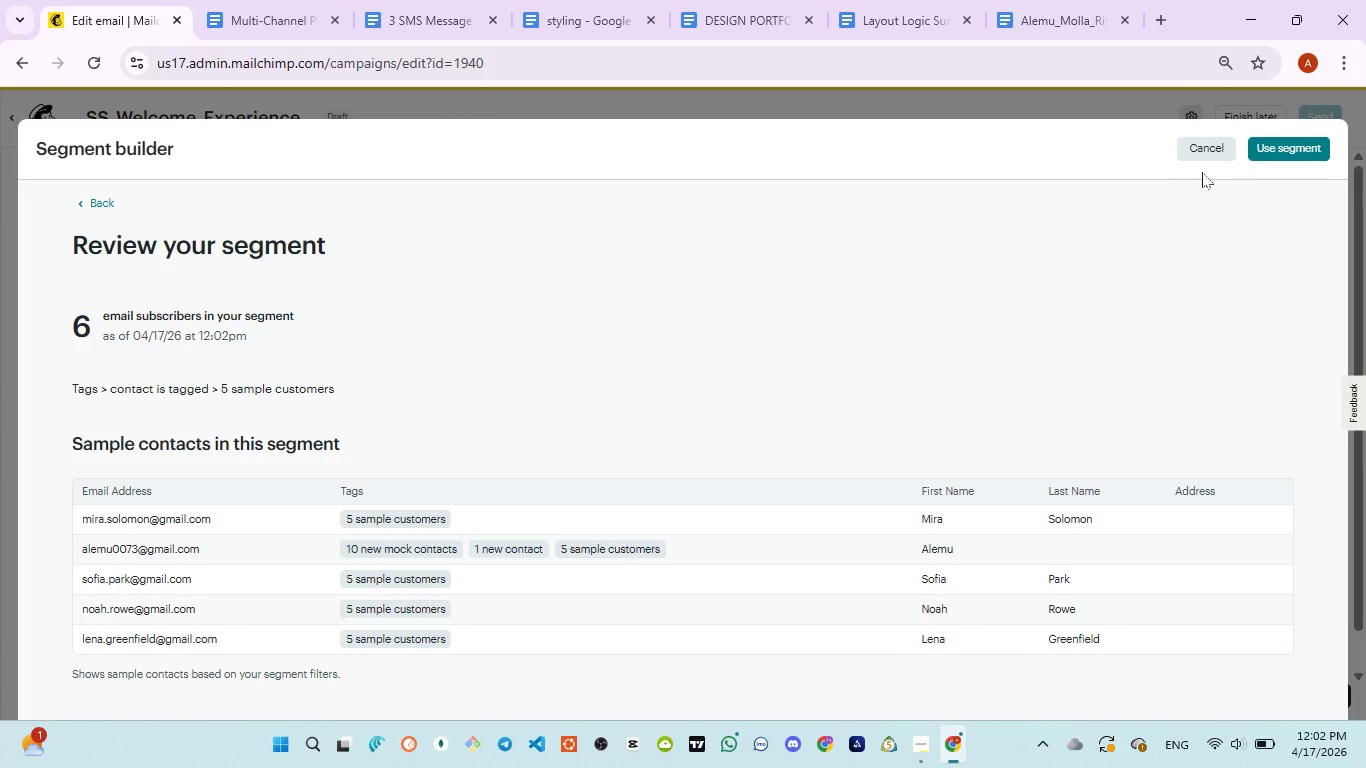 
left_click([1265, 152])
 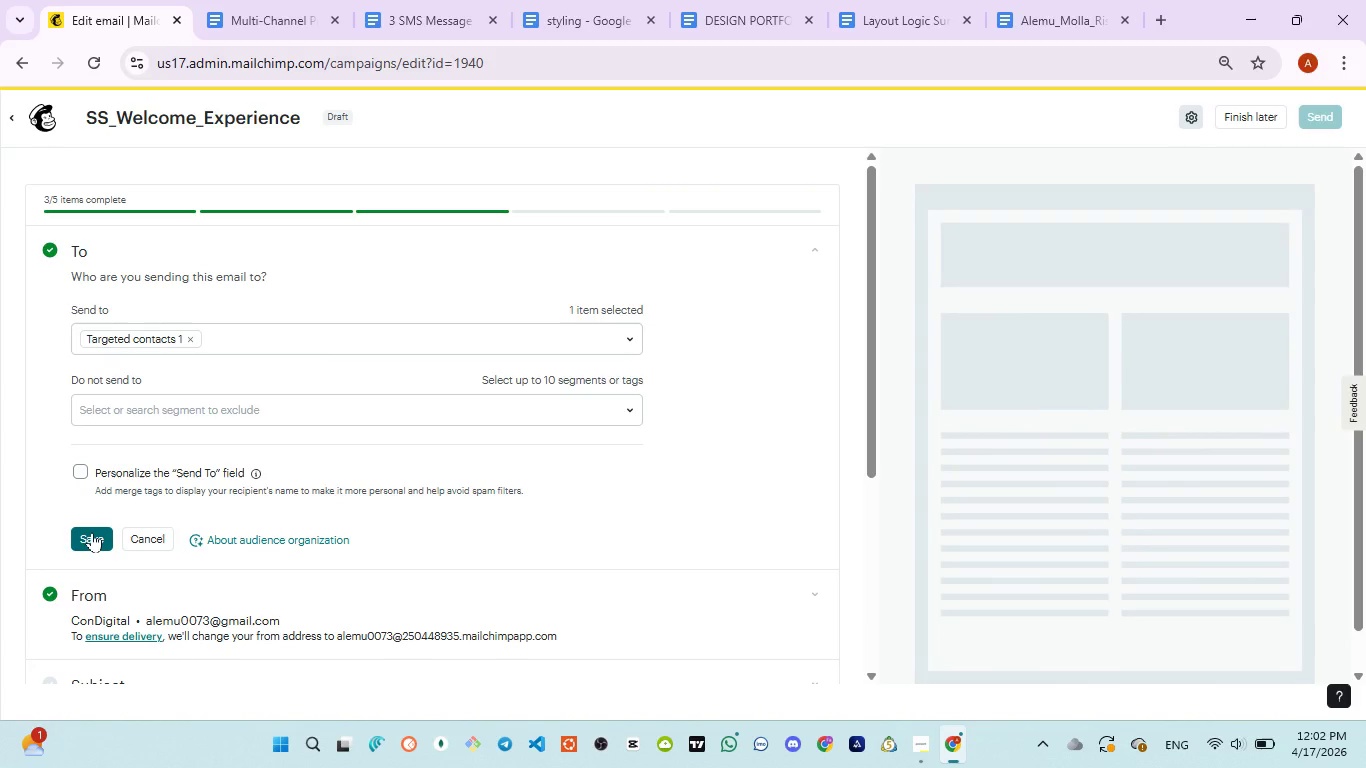 
left_click([92, 532])
 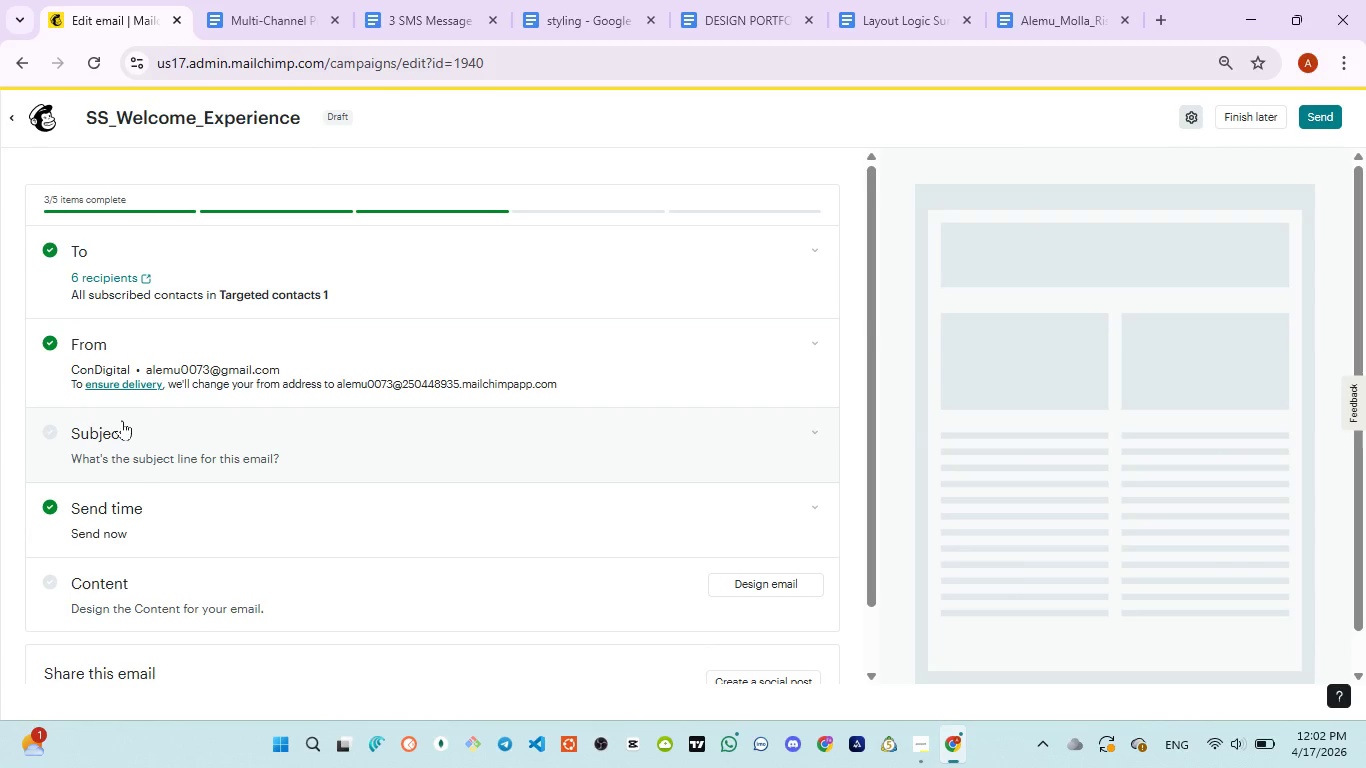 
left_click([110, 357])
 